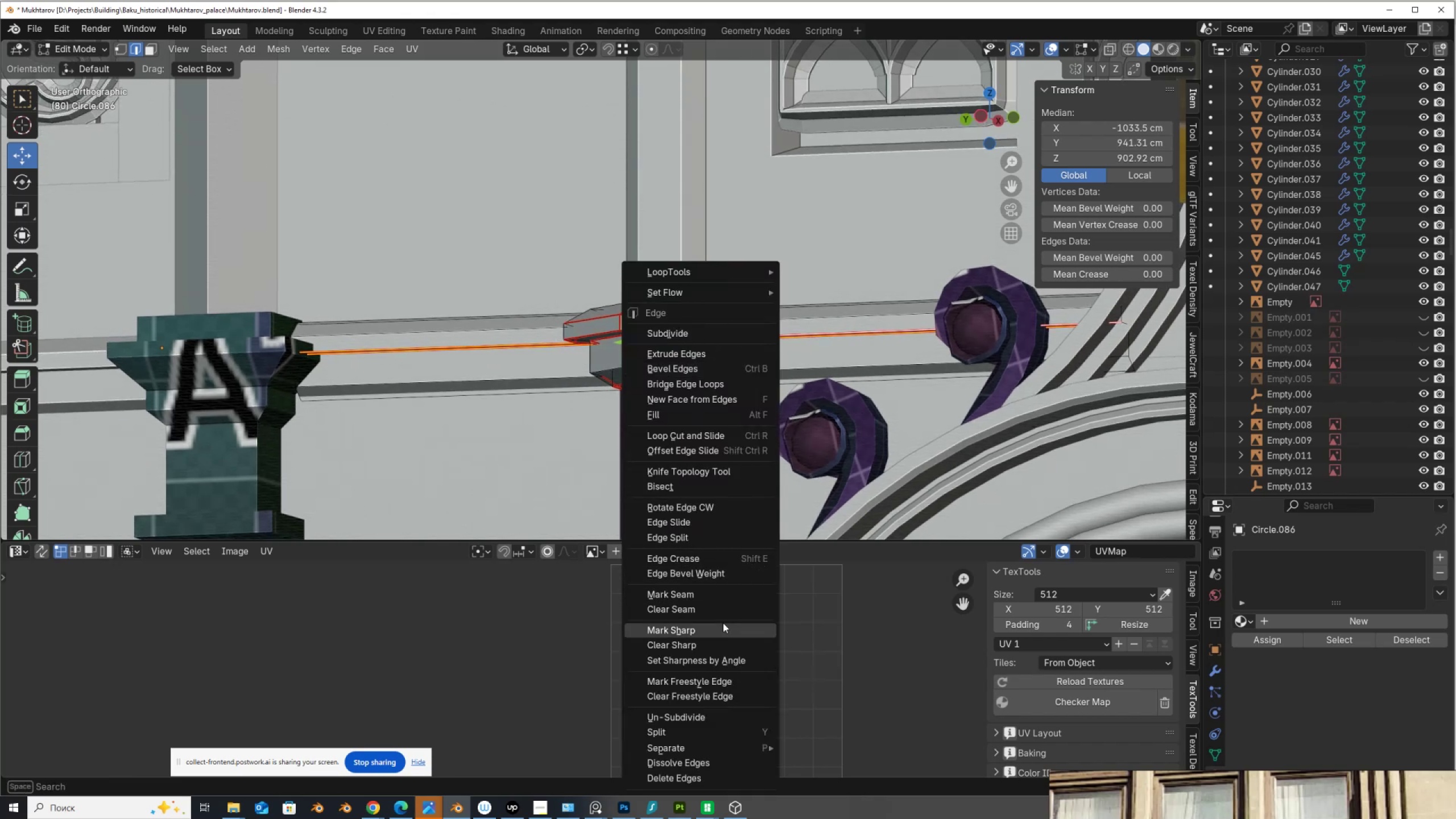 
left_click([722, 610])
 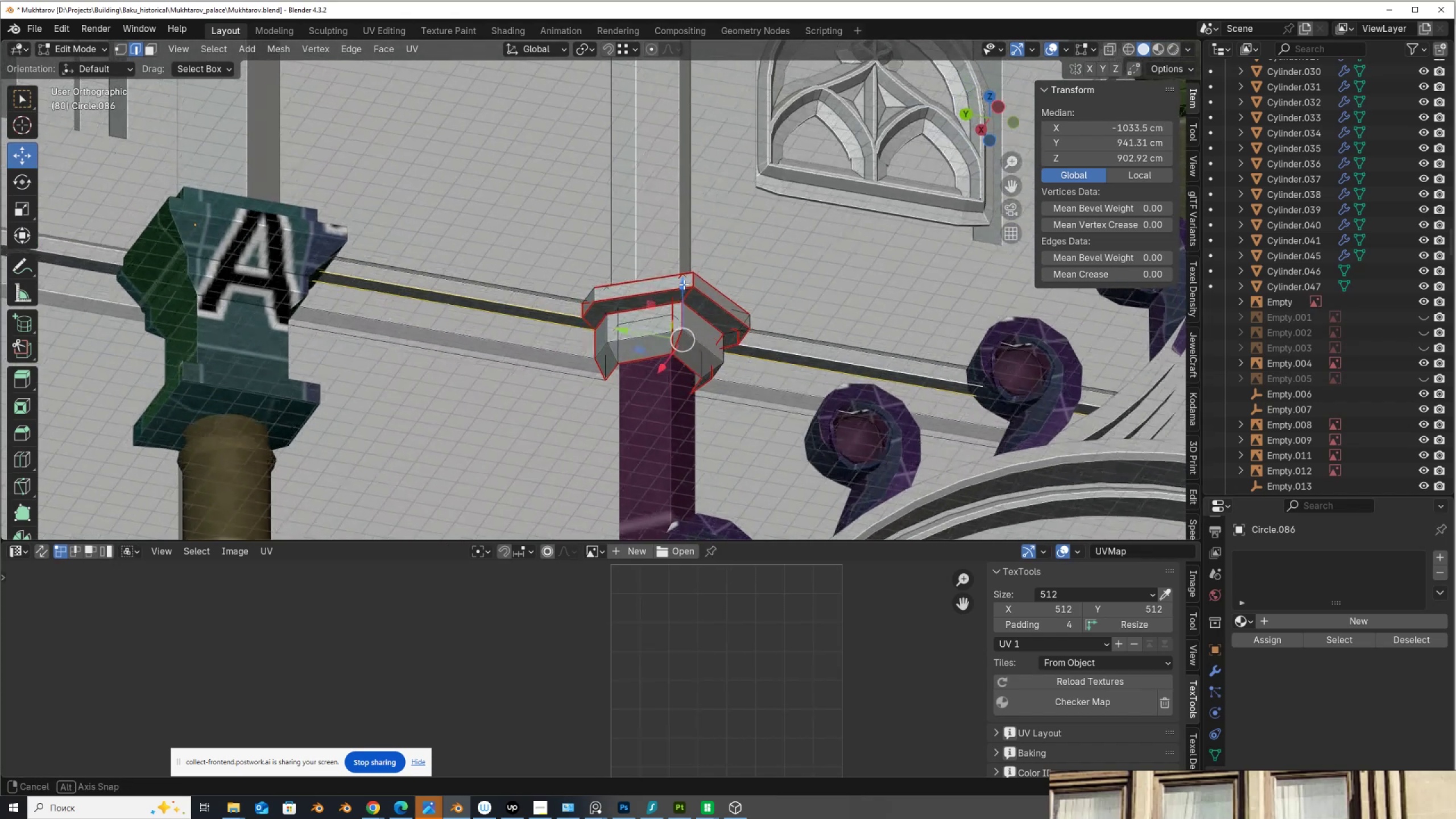 
hold_key(key=AltLeft, duration=1.53)
 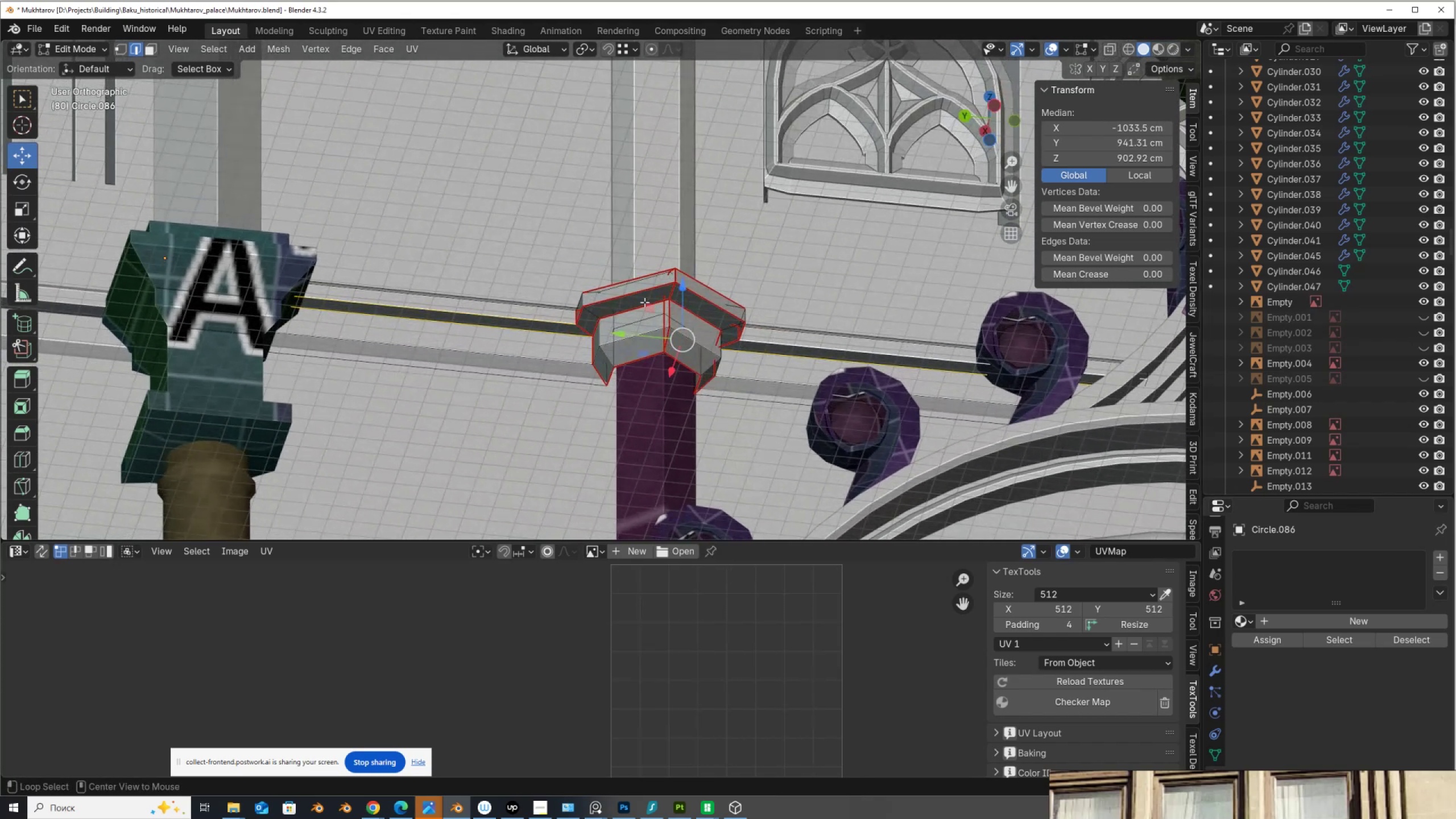 
hold_key(key=AltLeft, duration=1.34)
left_click([643, 304])
 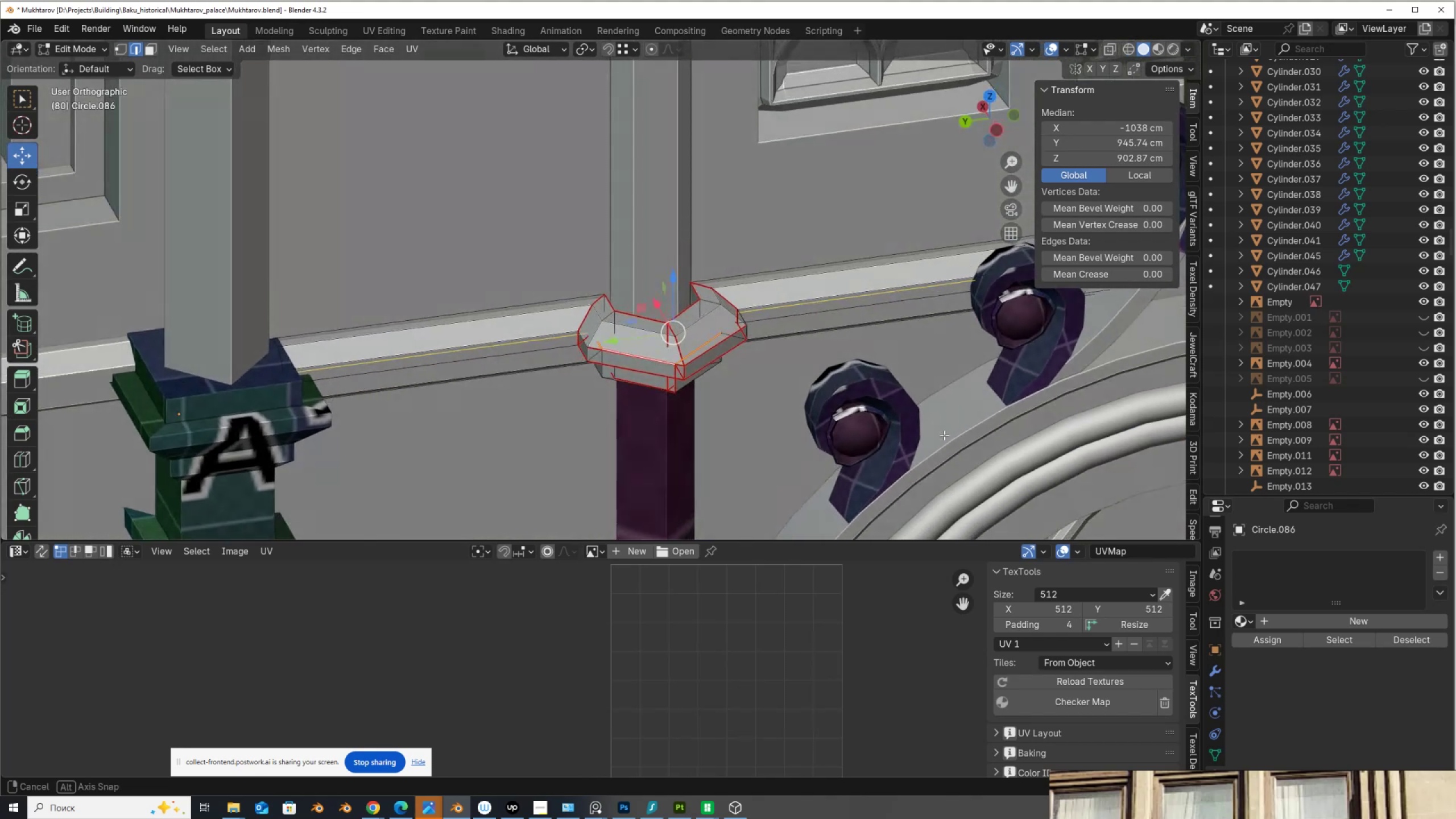 
hold_key(key=AltLeft, duration=0.61)
hold_key(key=ShiftLeft, duration=0.59)
left_click([665, 337])
 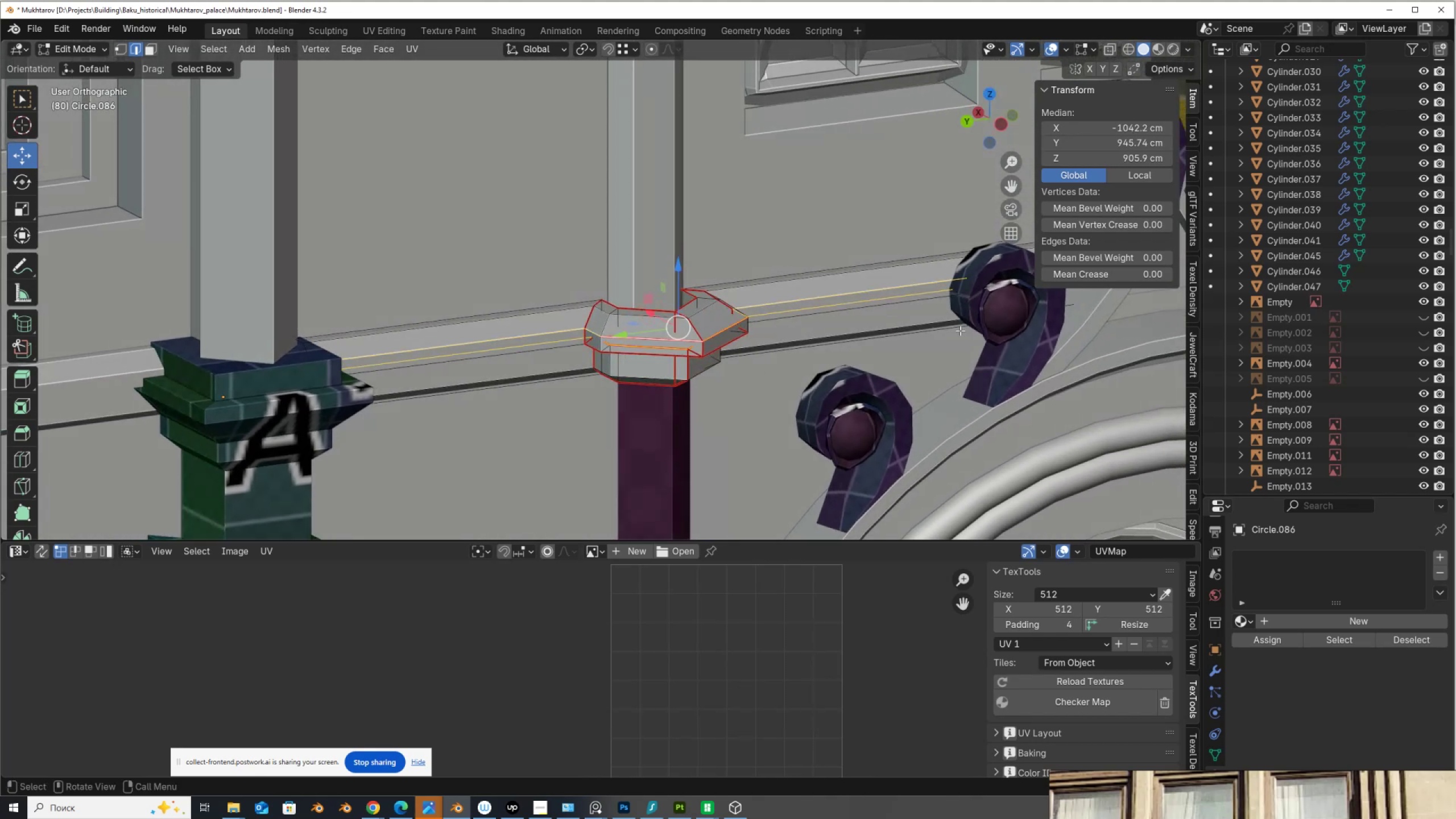 
right_click([960, 330])
 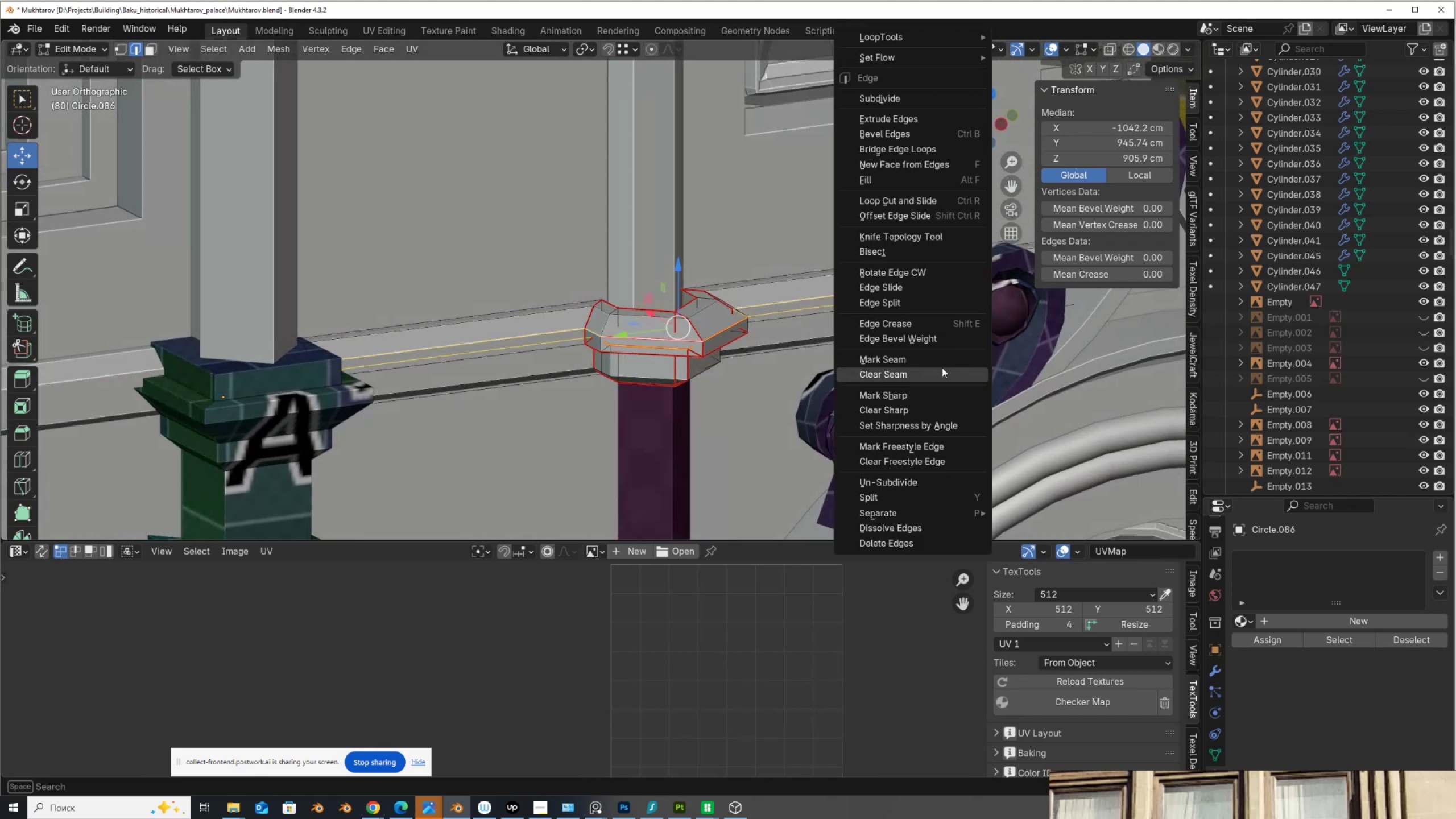 
left_click([942, 371])
 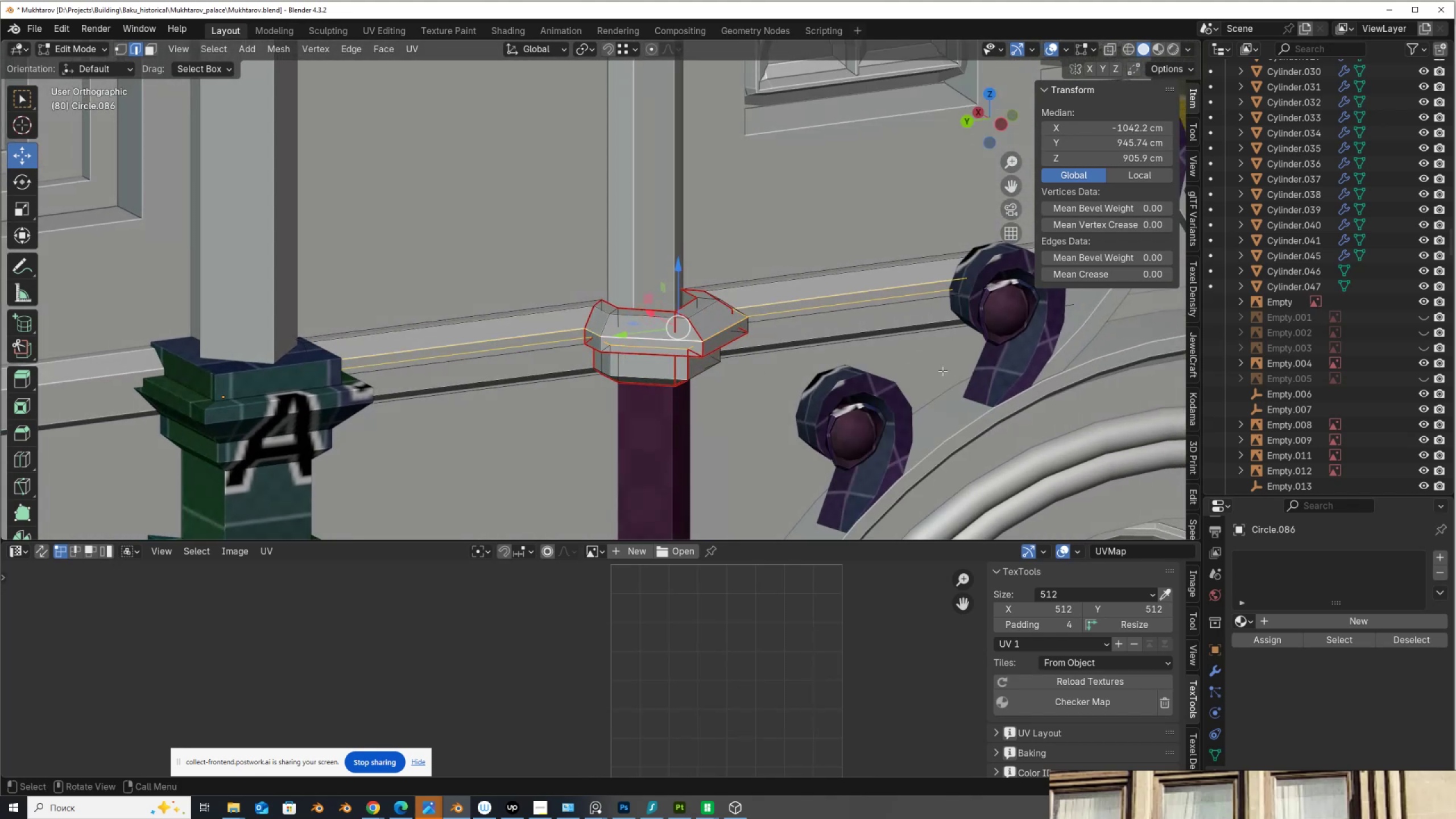 
type(au)
 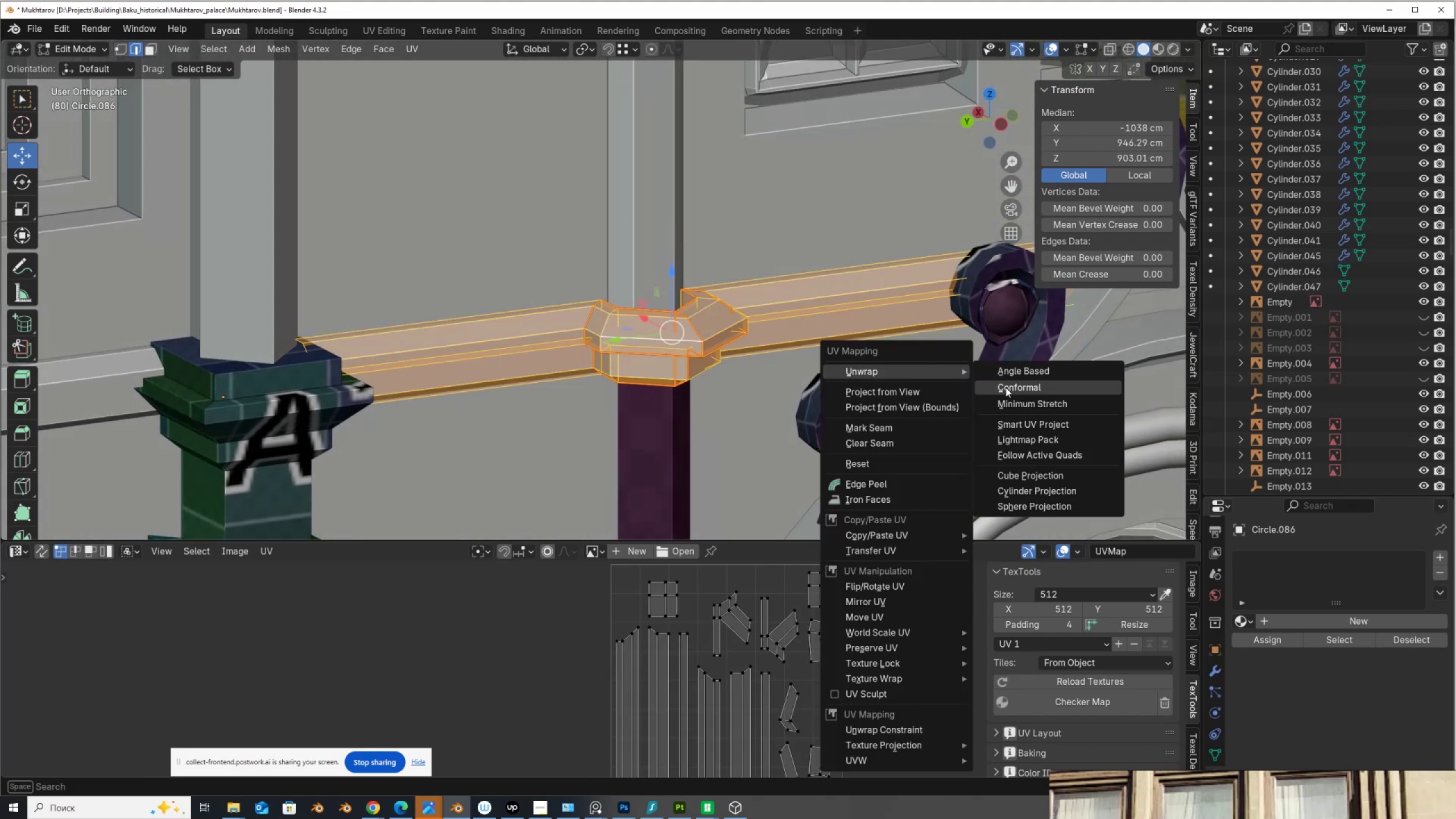 
left_click([1008, 386])
 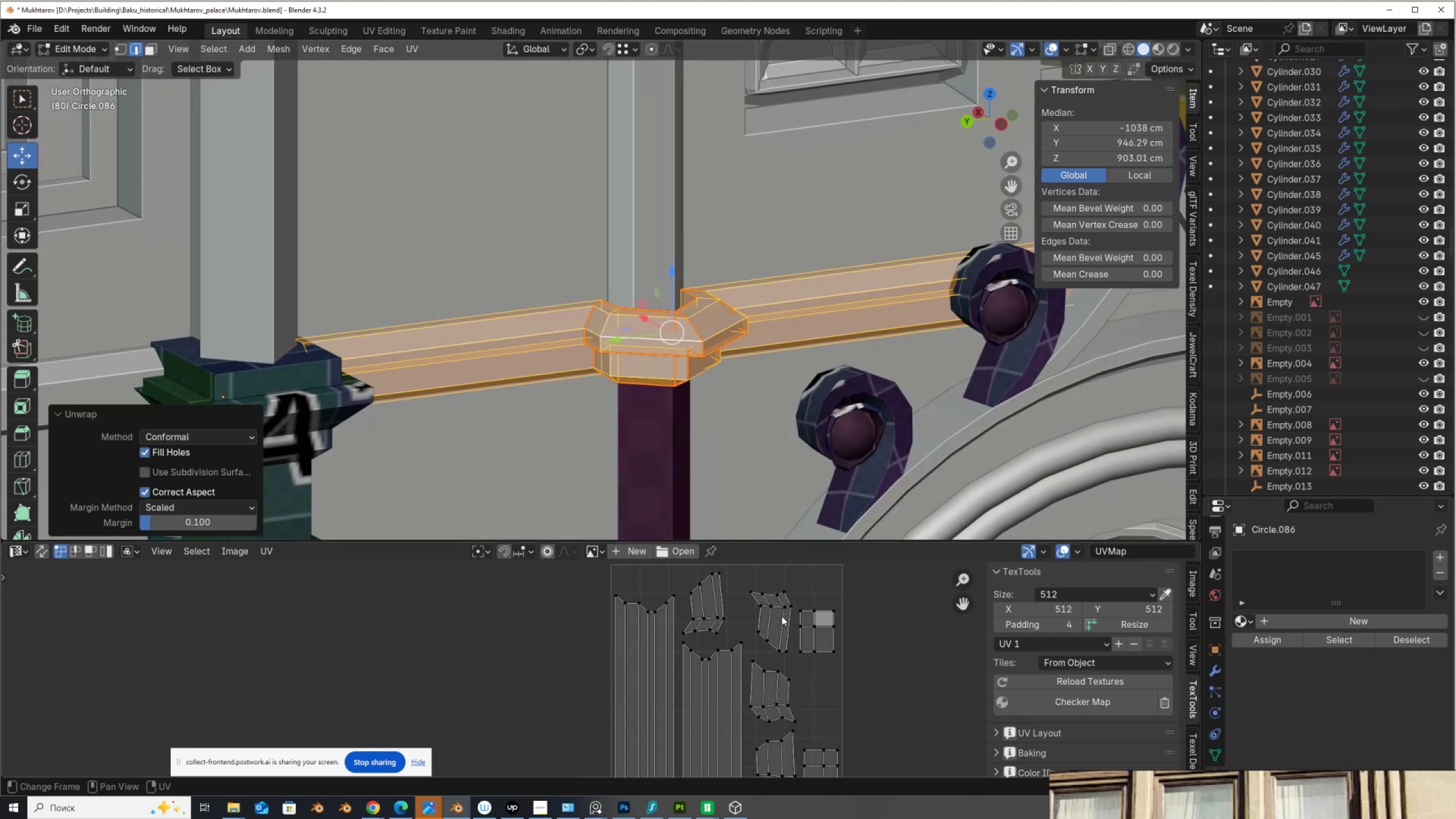 
scroll: coordinate [760, 663], scroll_direction: down, amount: 3.0
 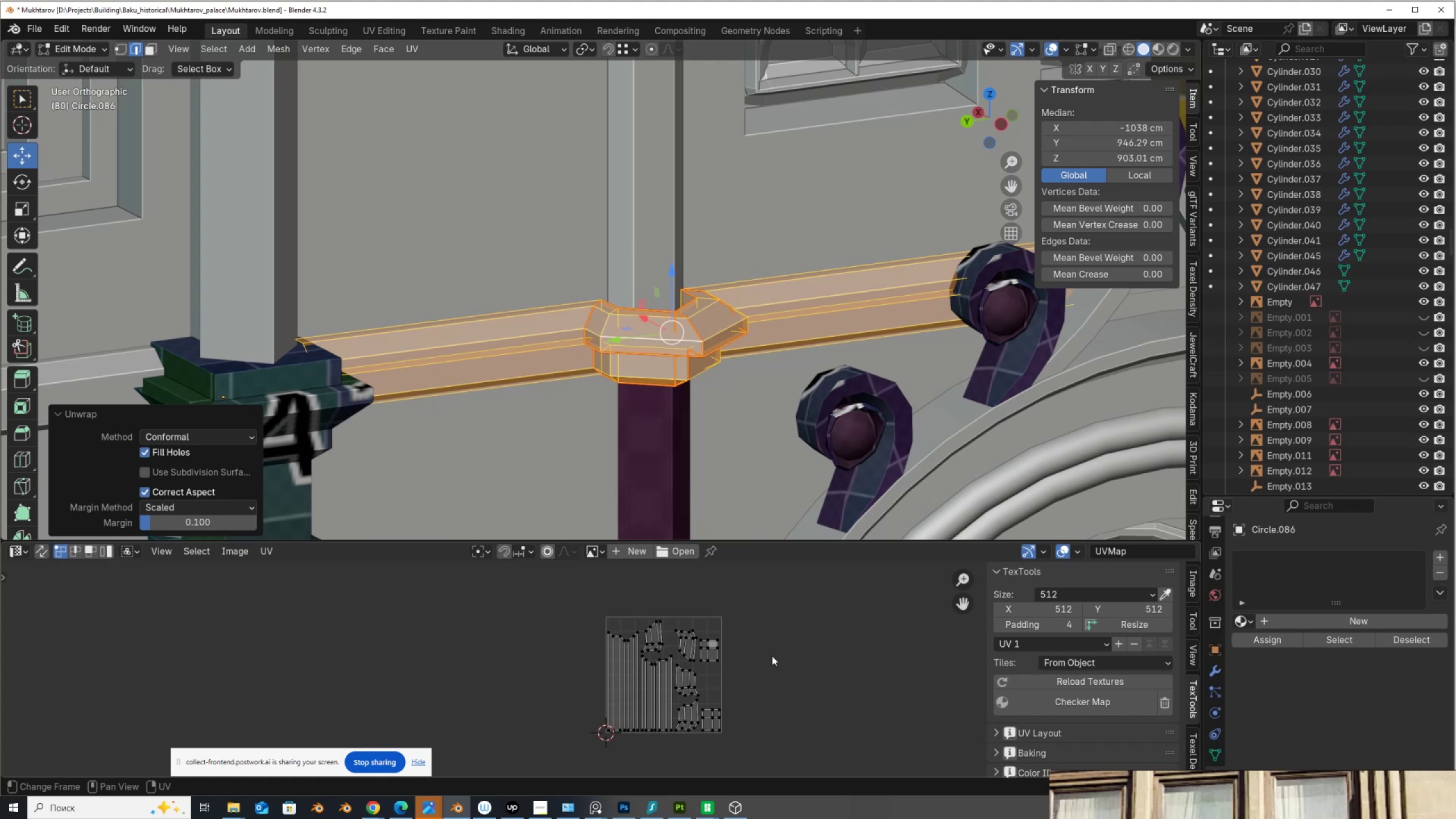 
type(as)
 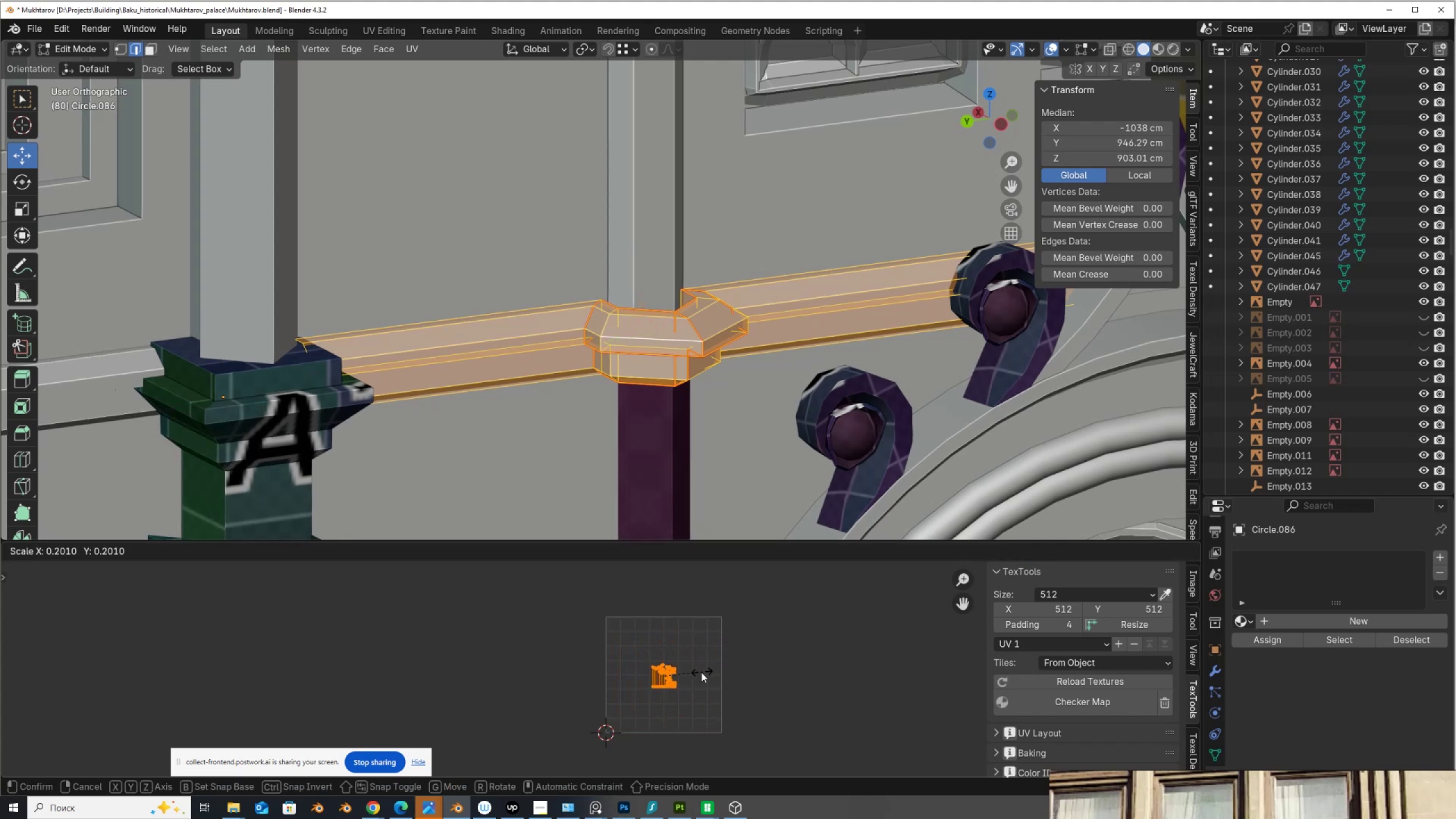 
left_click([697, 674])
 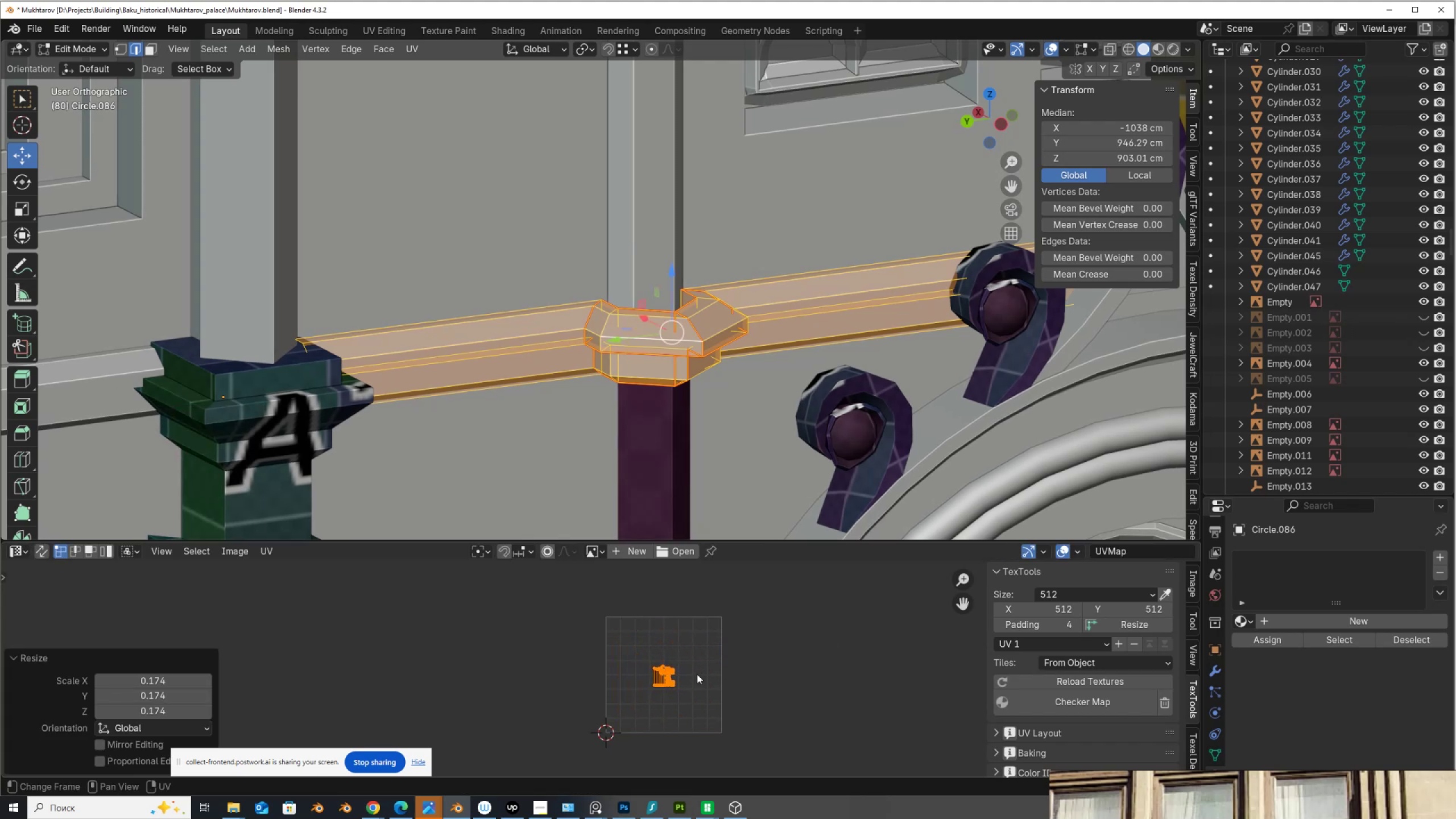 
key(G)
 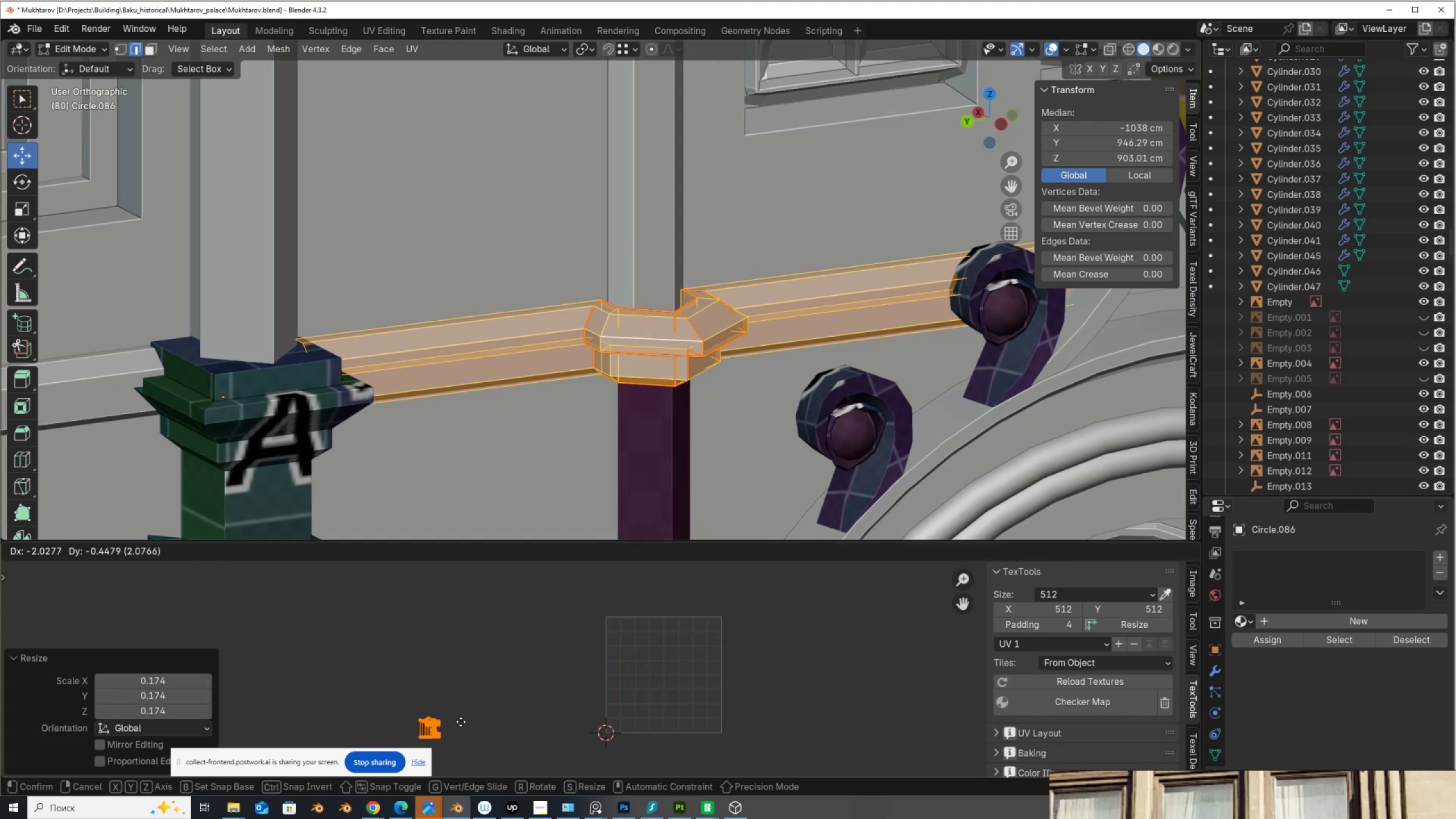 
left_click([461, 722])
 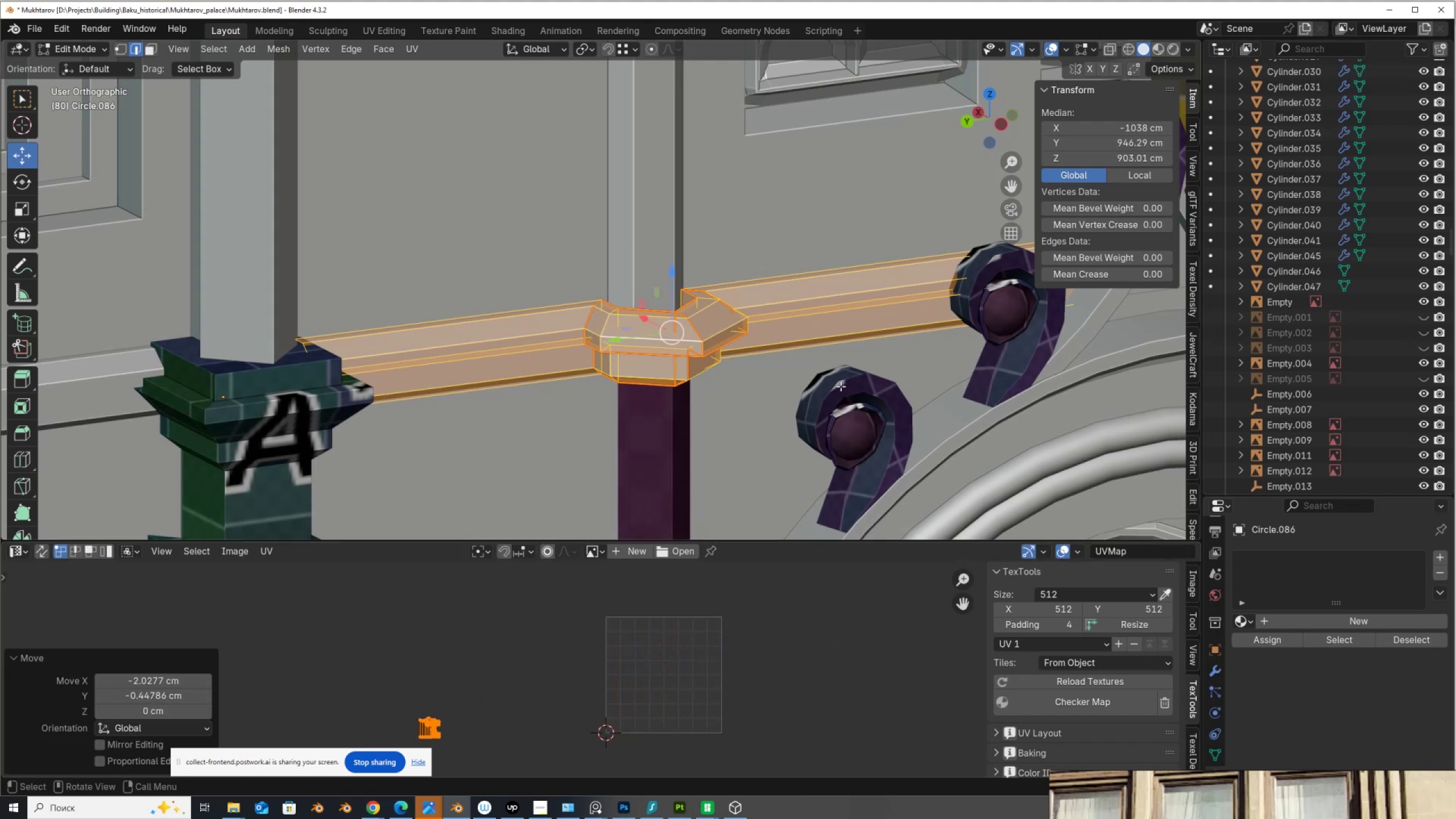 
key(Tab)
 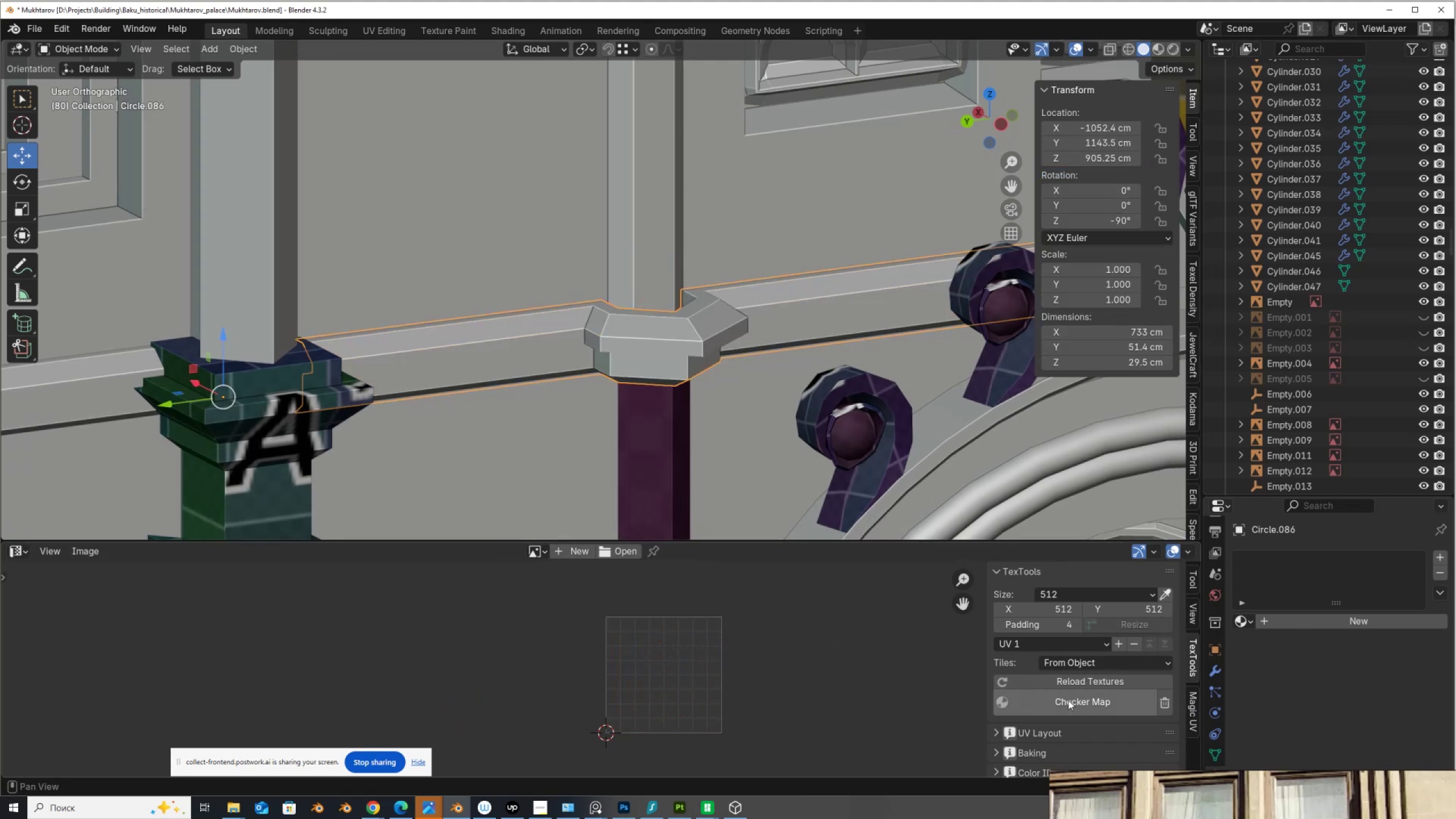 
double_click([1068, 700])
 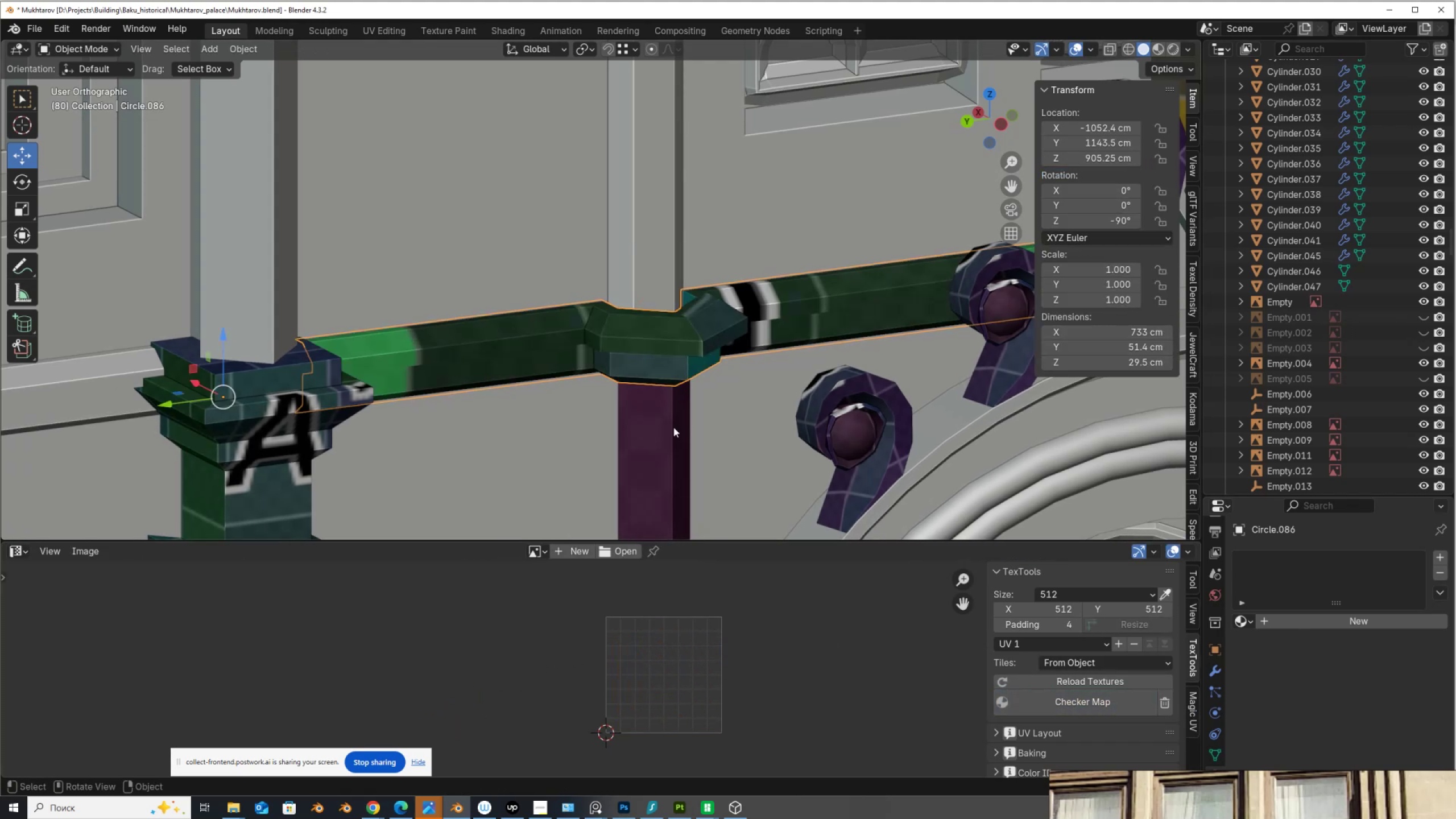 
hold_key(key=ShiftLeft, duration=0.8)
left_click([669, 429])
 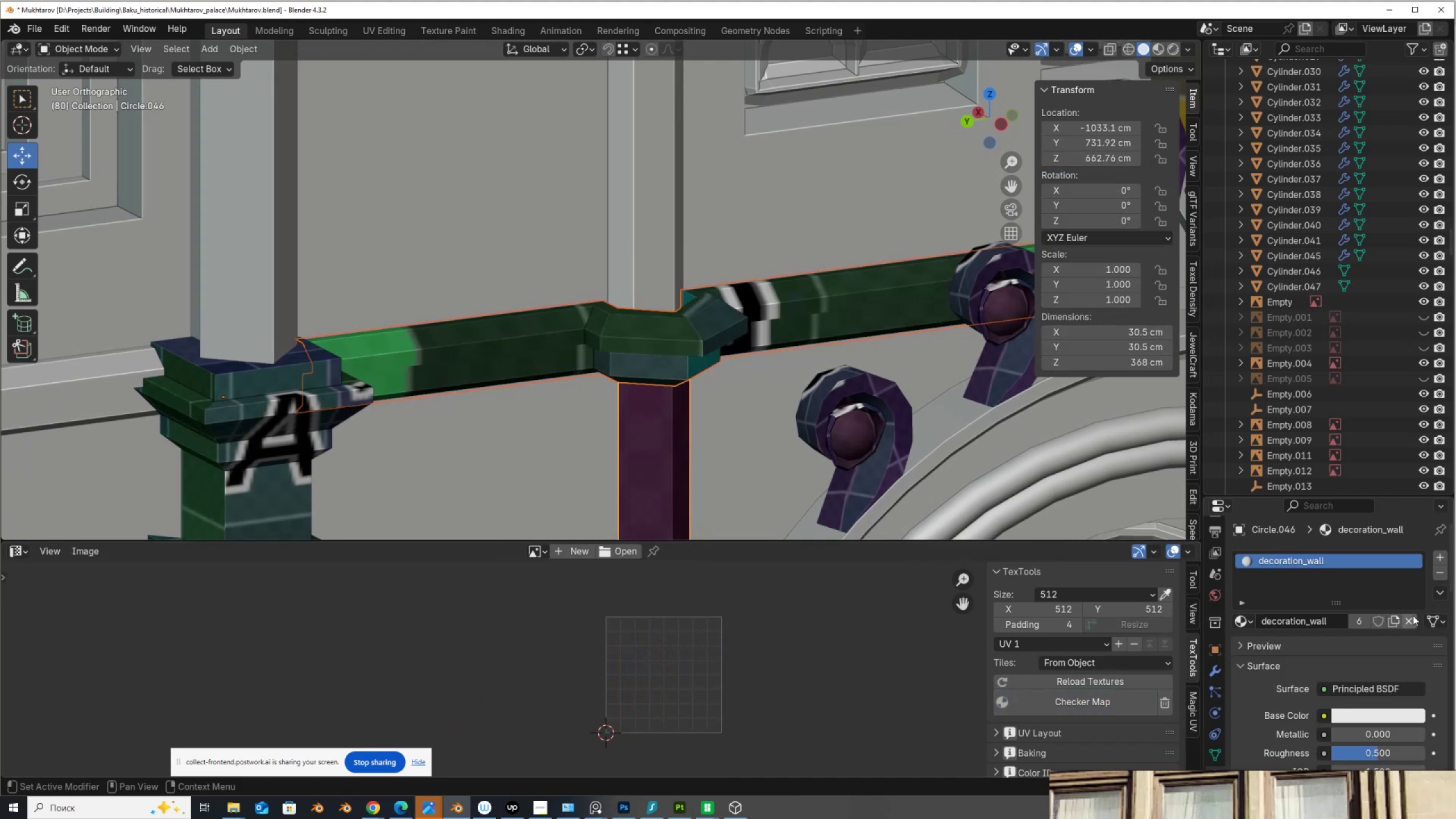 
left_click([1442, 592])
 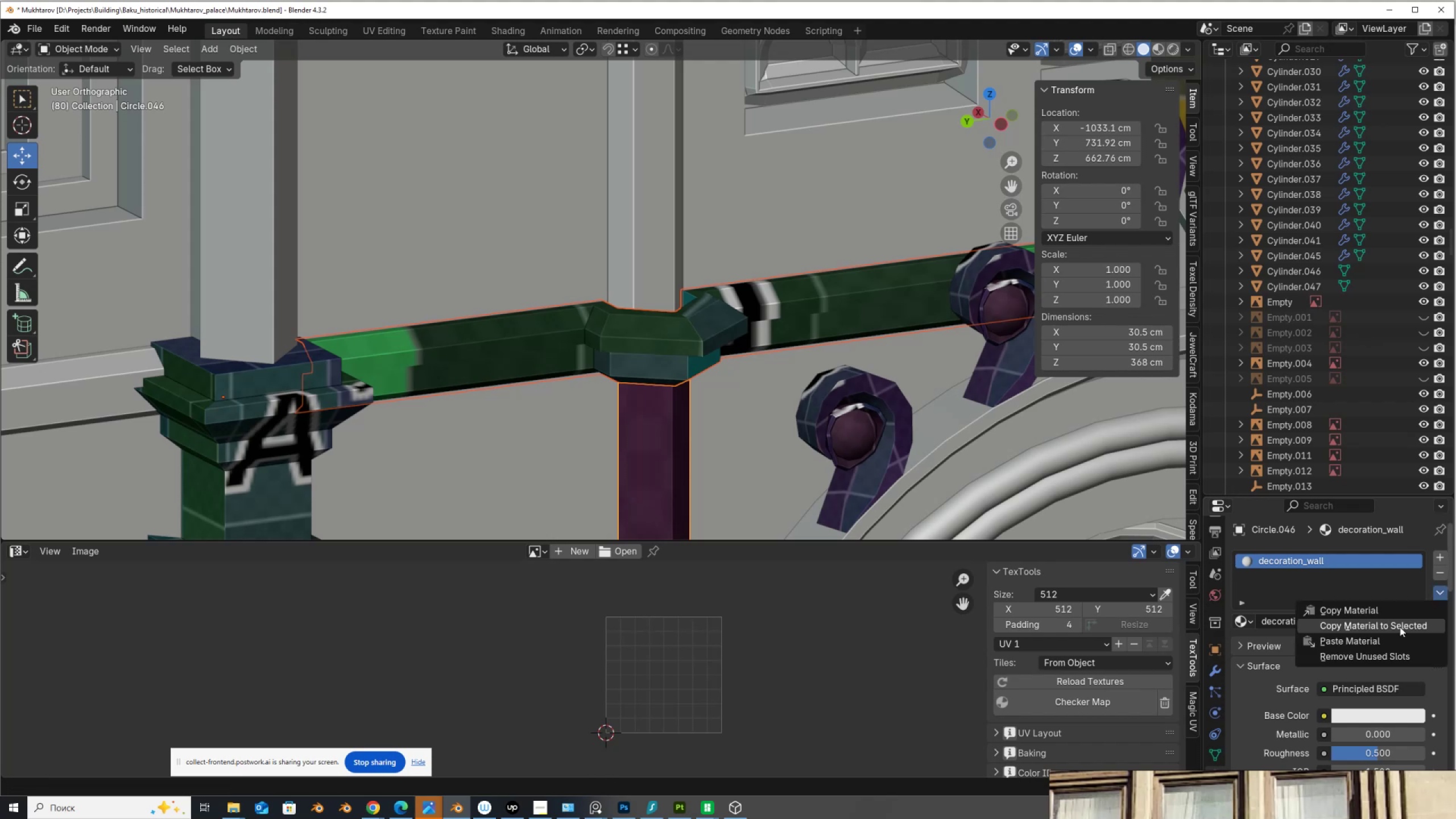 
left_click([1397, 629])
 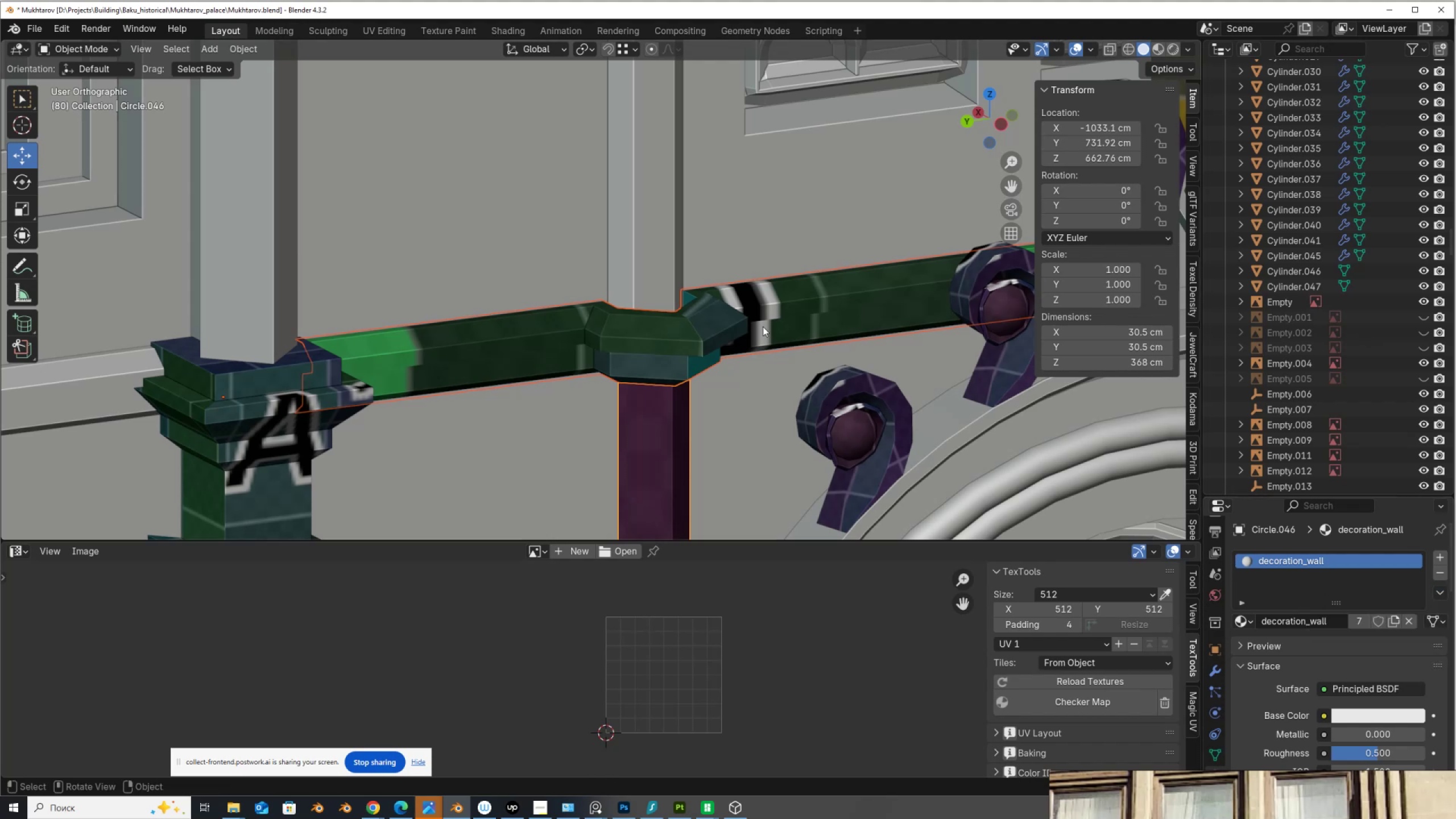 
scroll: coordinate [709, 289], scroll_direction: down, amount: 8.0
 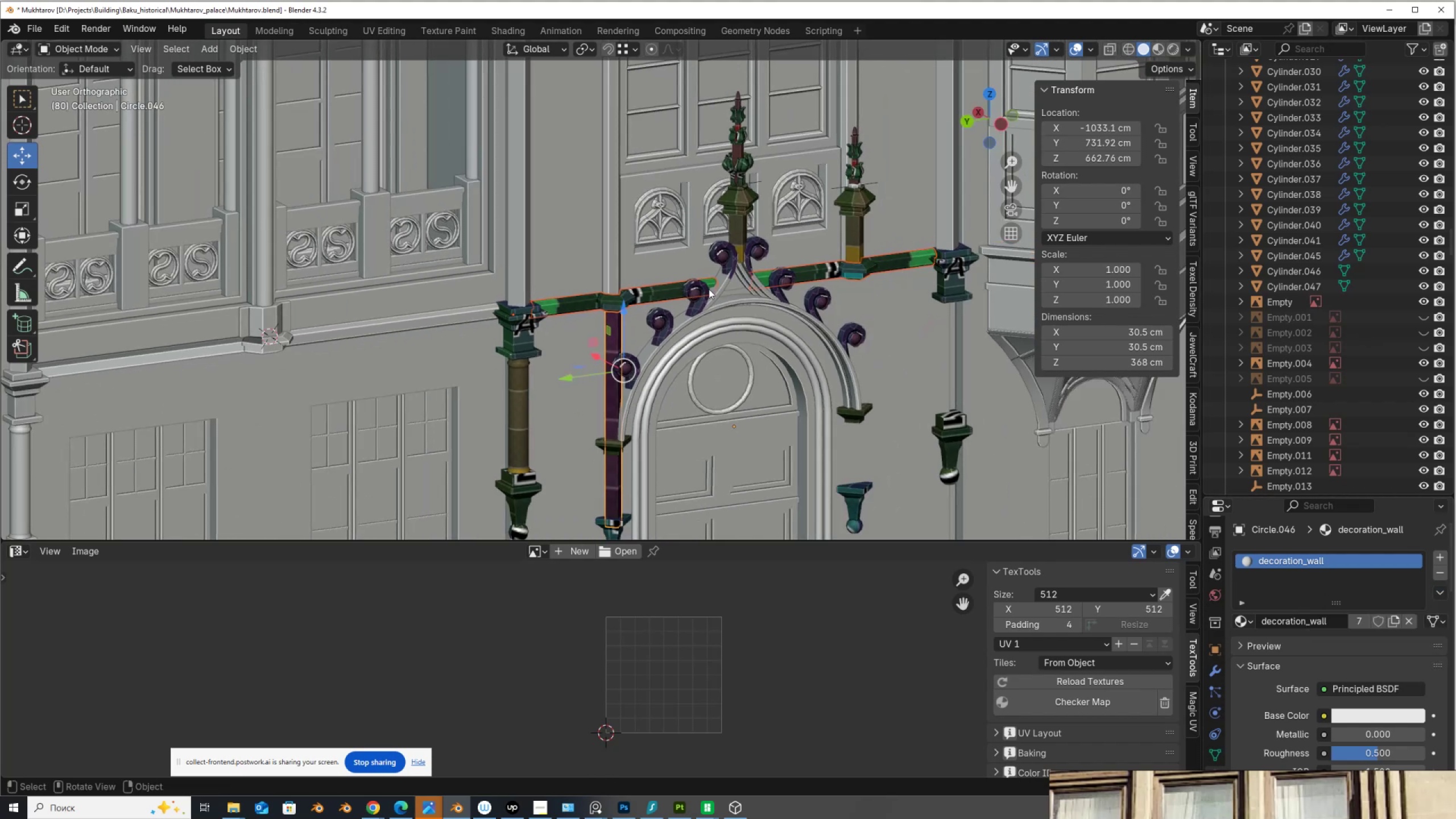 
hold_key(key=ShiftLeft, duration=0.43)
 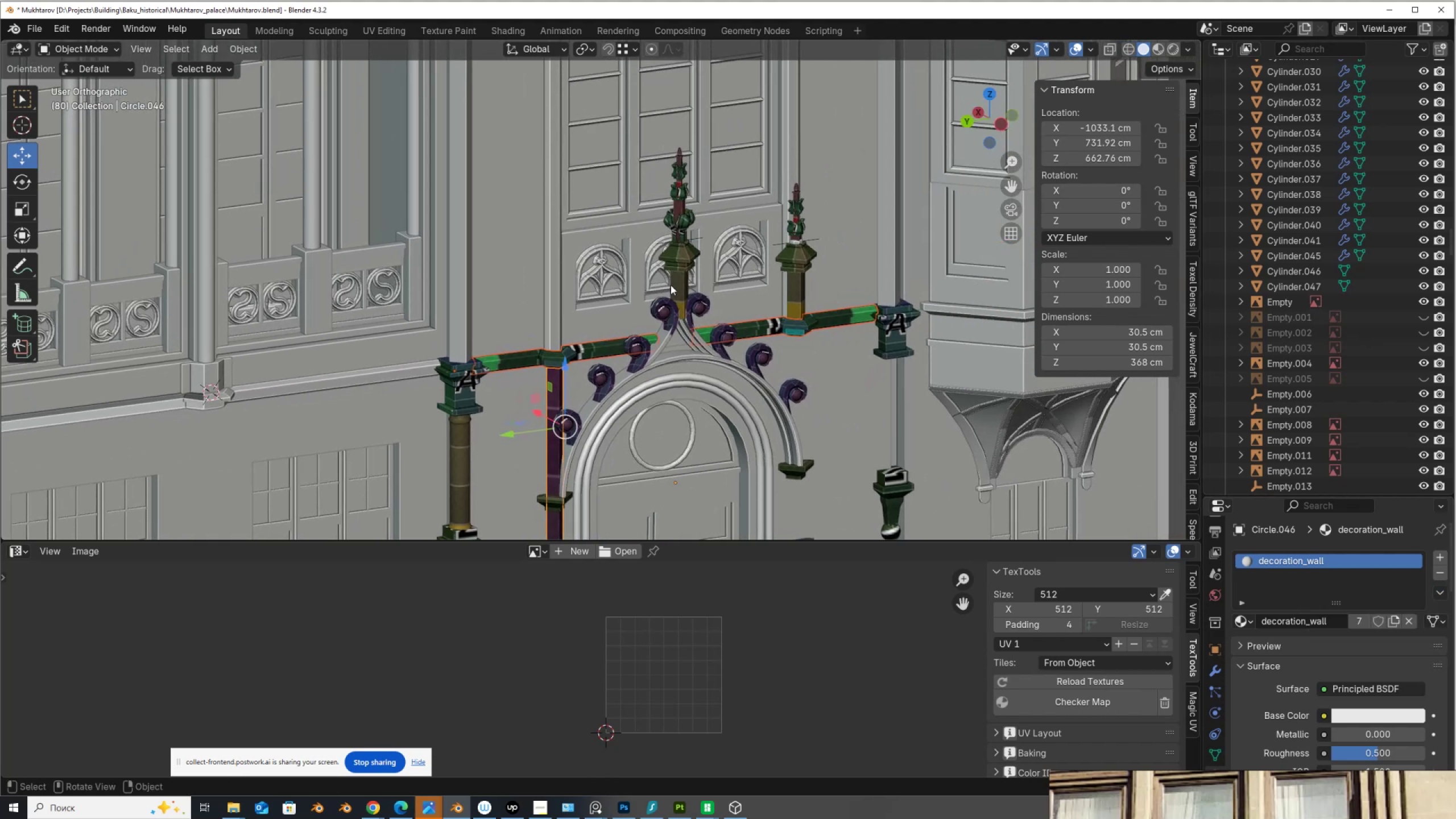 
key(Control+S)
 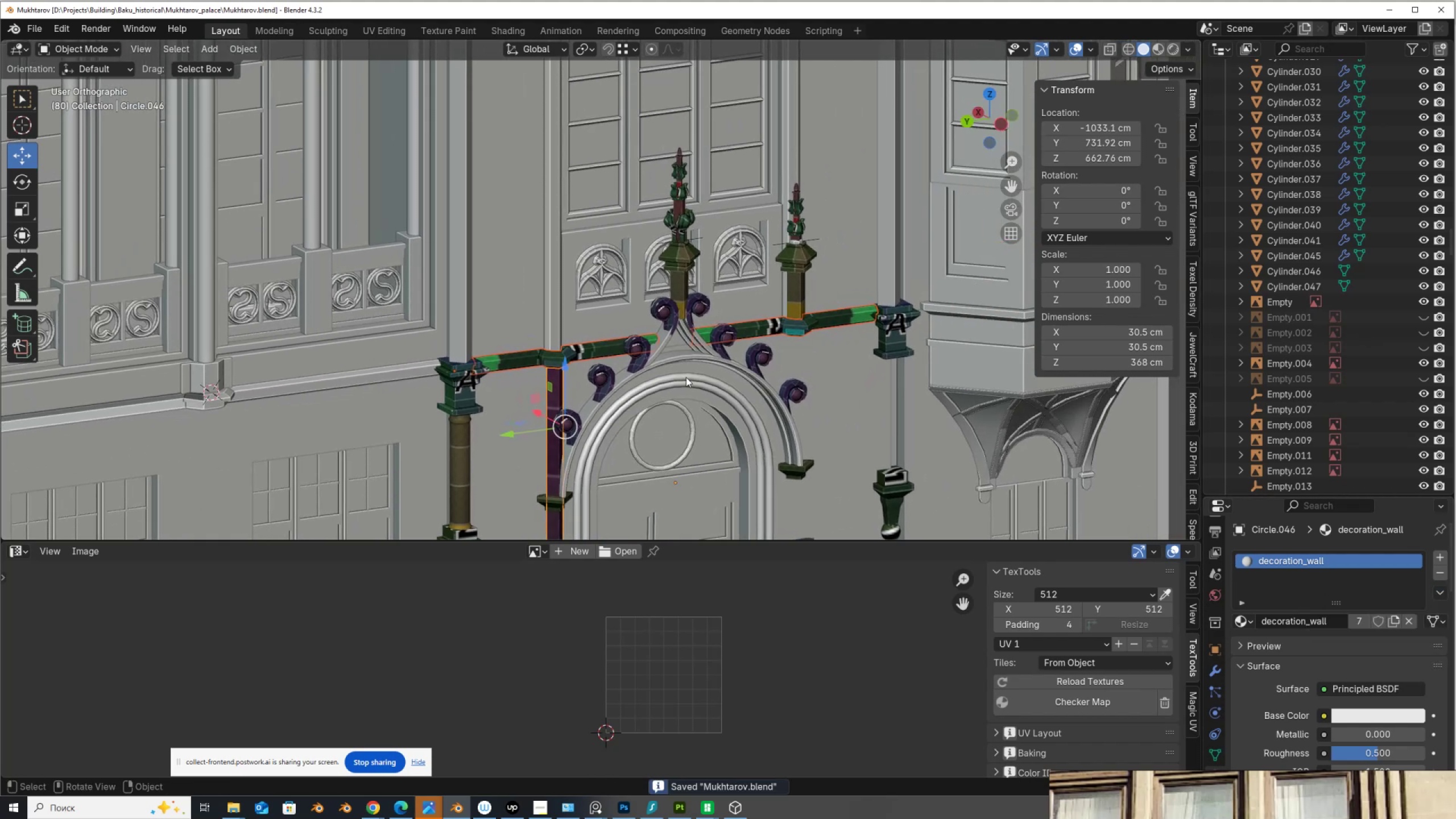 
hold_key(key=ShiftLeft, duration=1.28)
 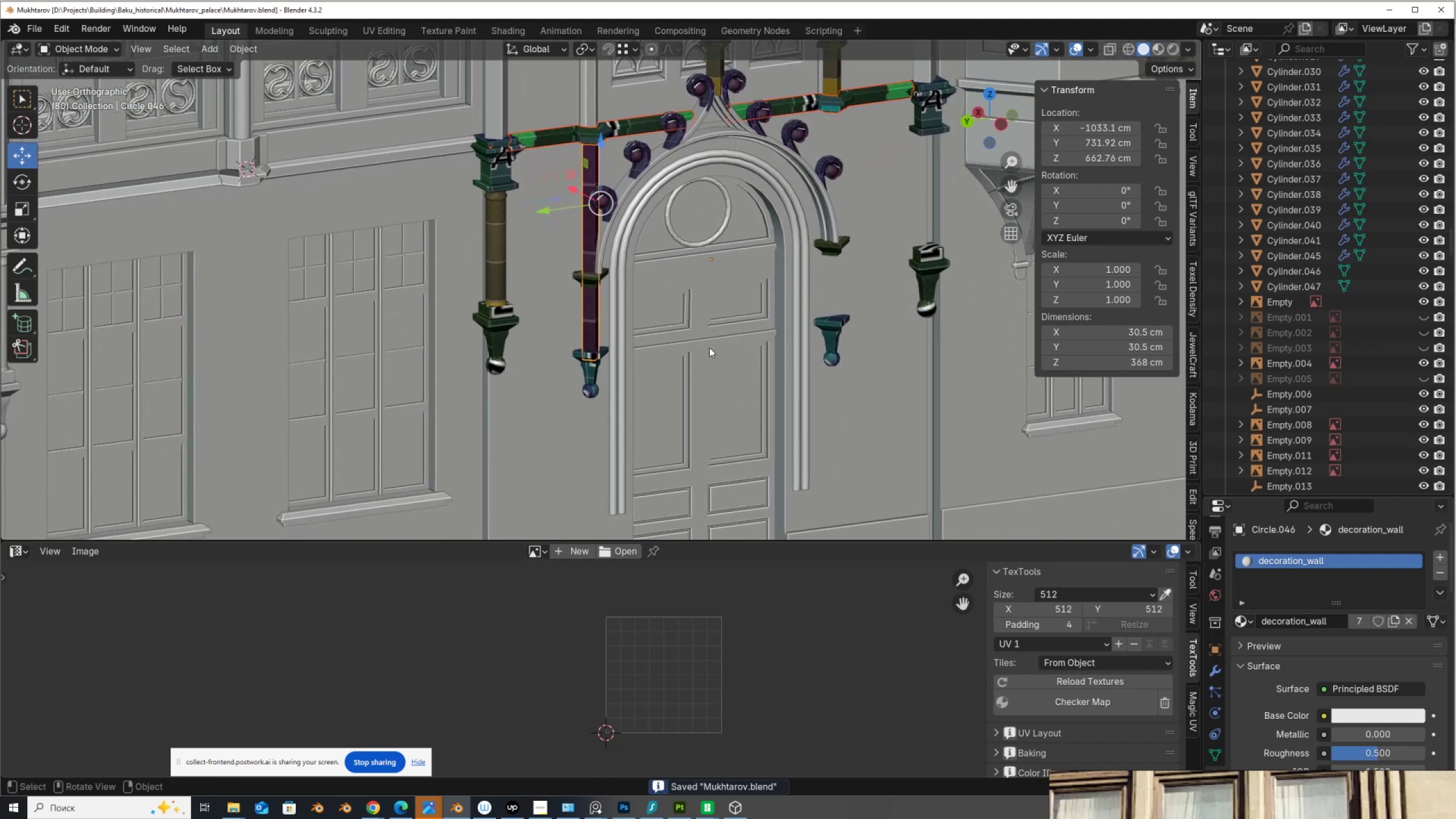 
hold_key(key=ShiftLeft, duration=0.69)
 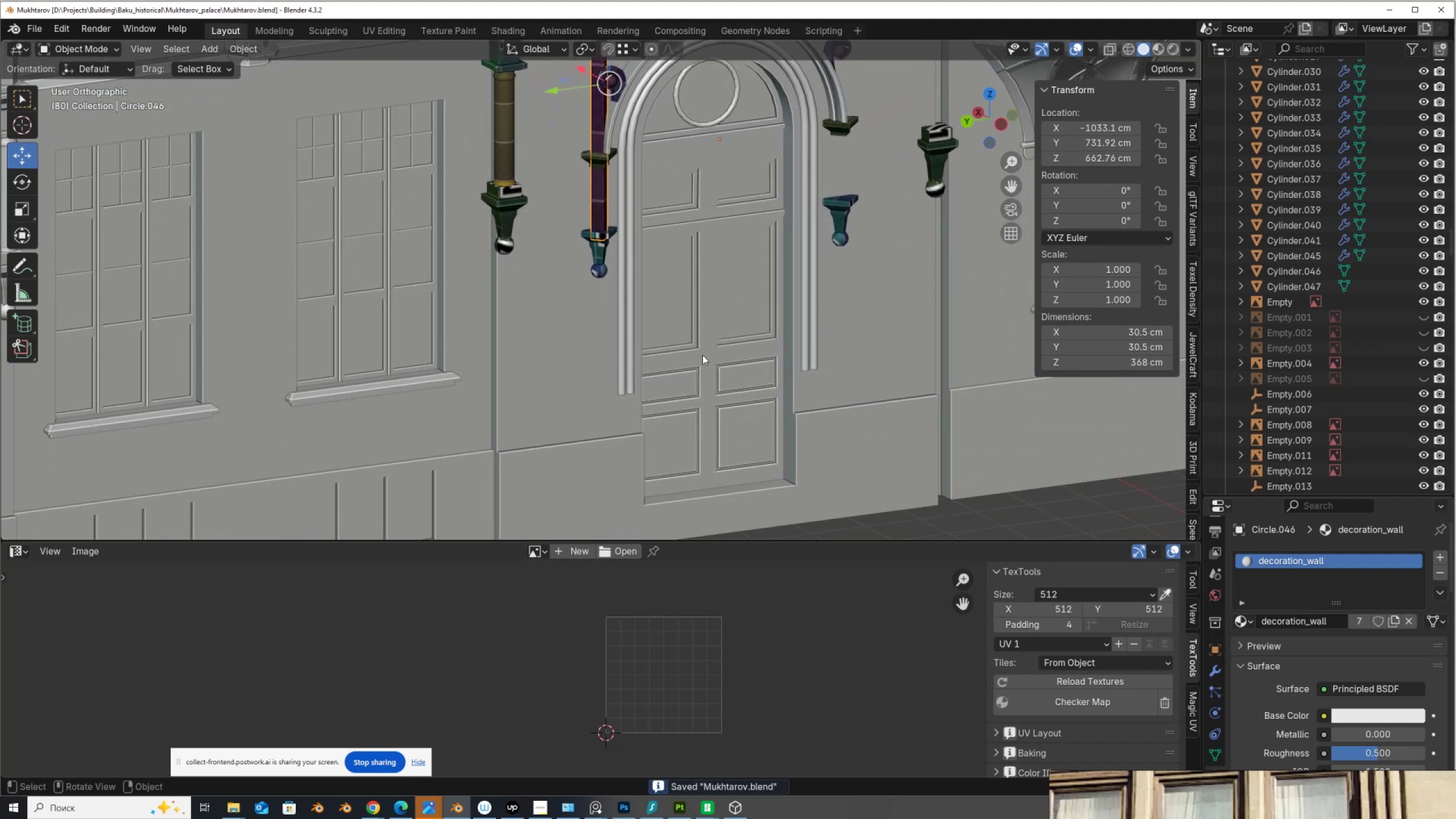 
left_click([702, 355])
 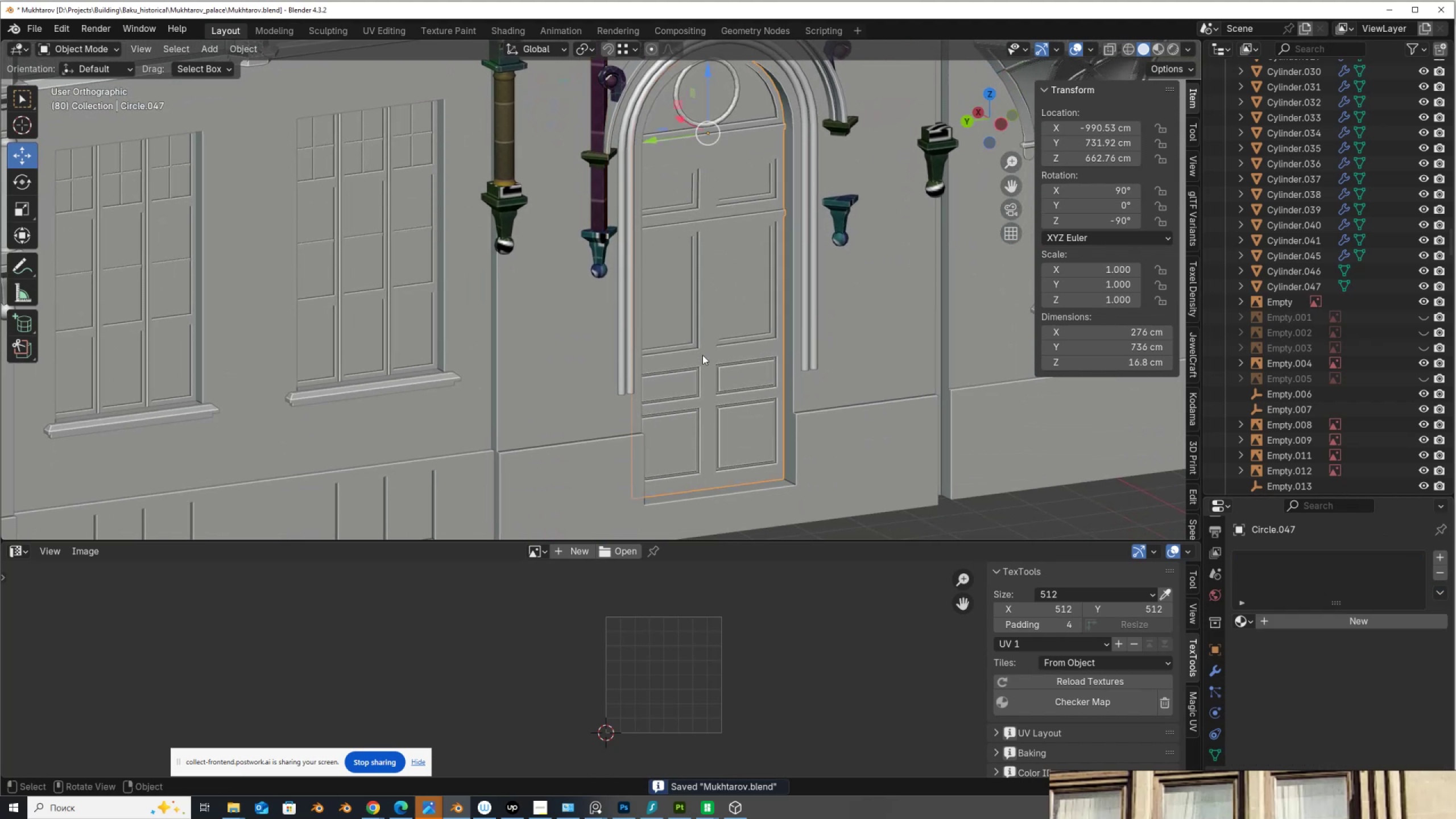 
key(Tab)
 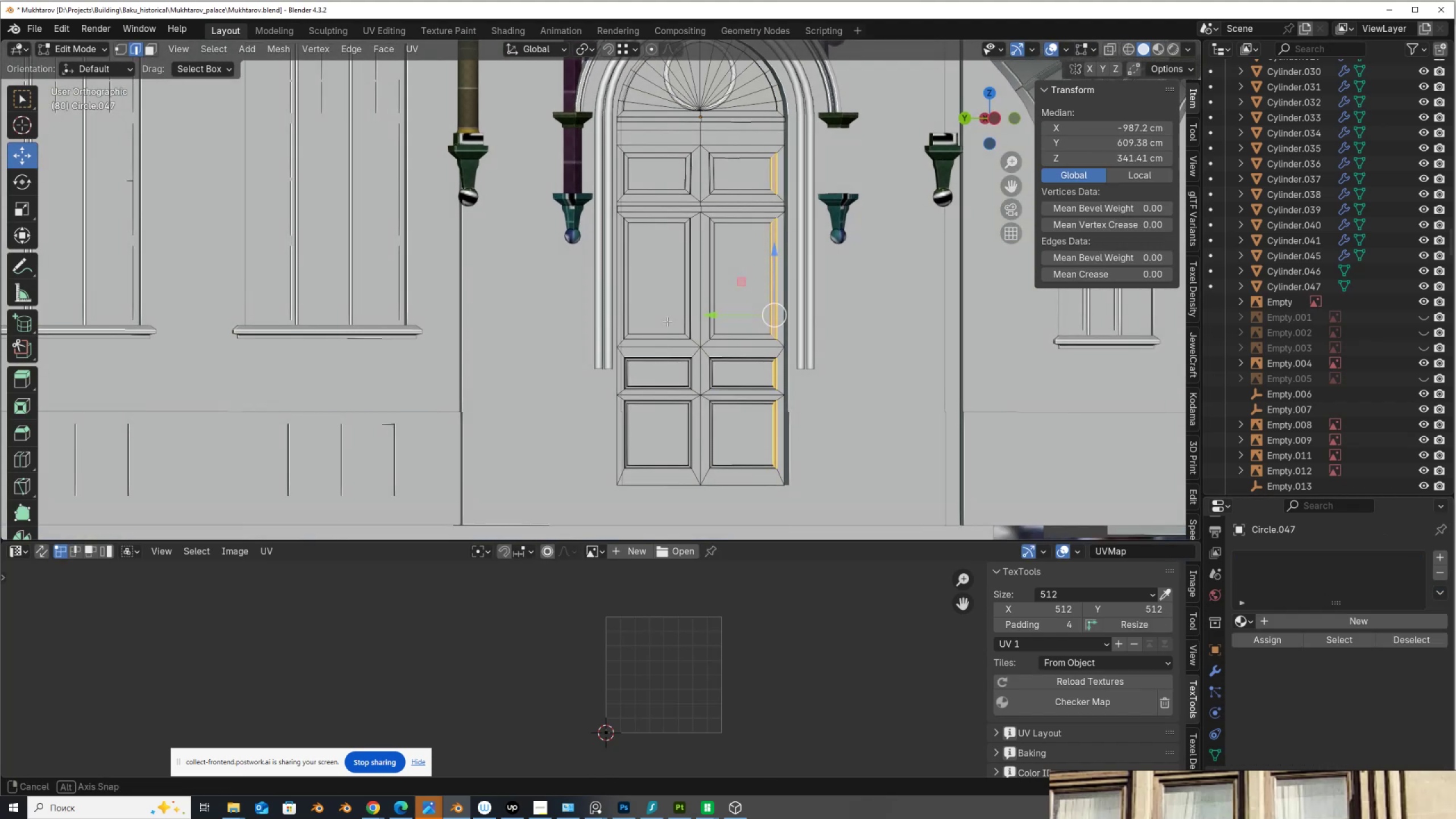 
hold_key(key=AltLeft, duration=0.47)
 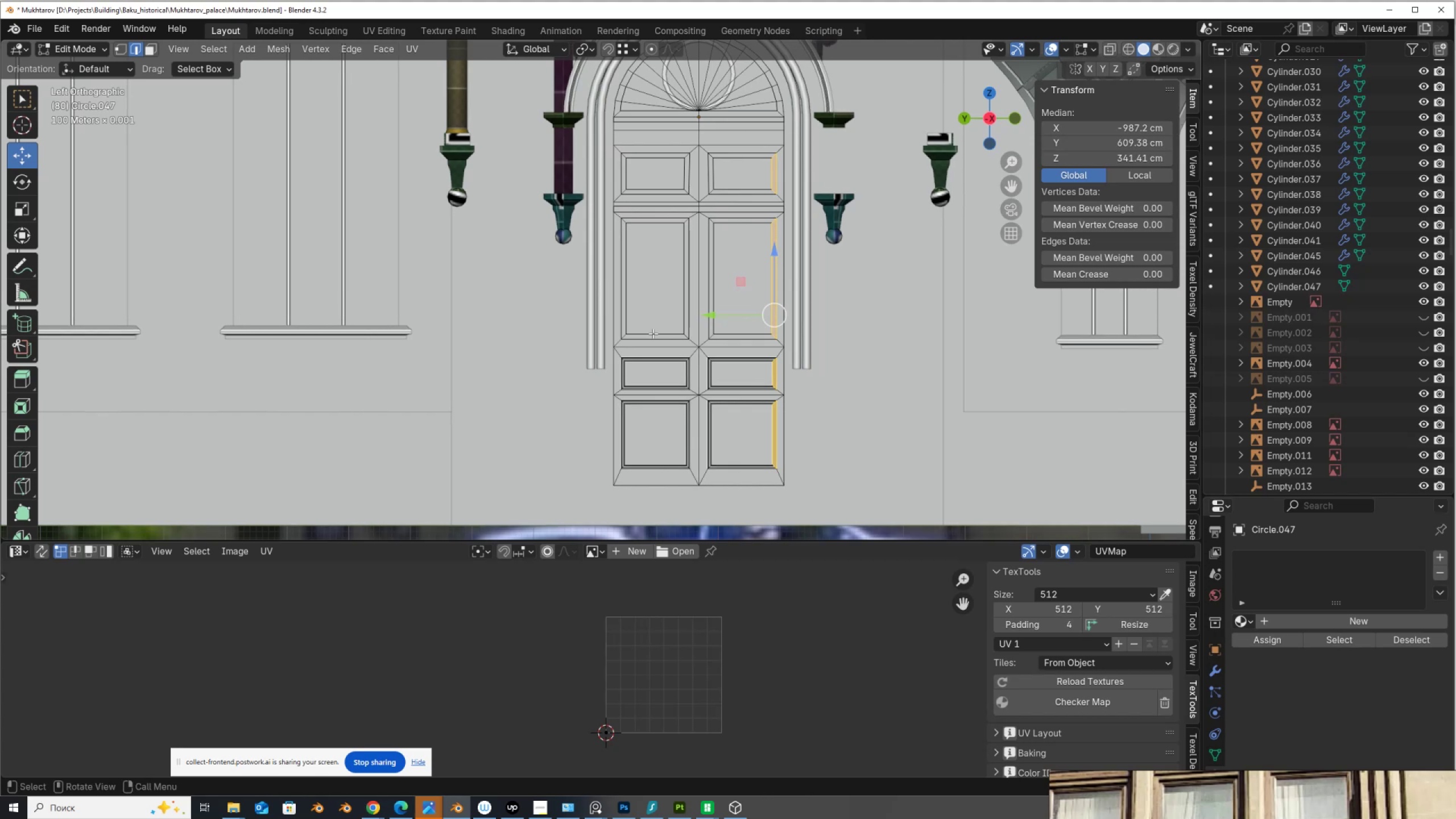 
key(A)
 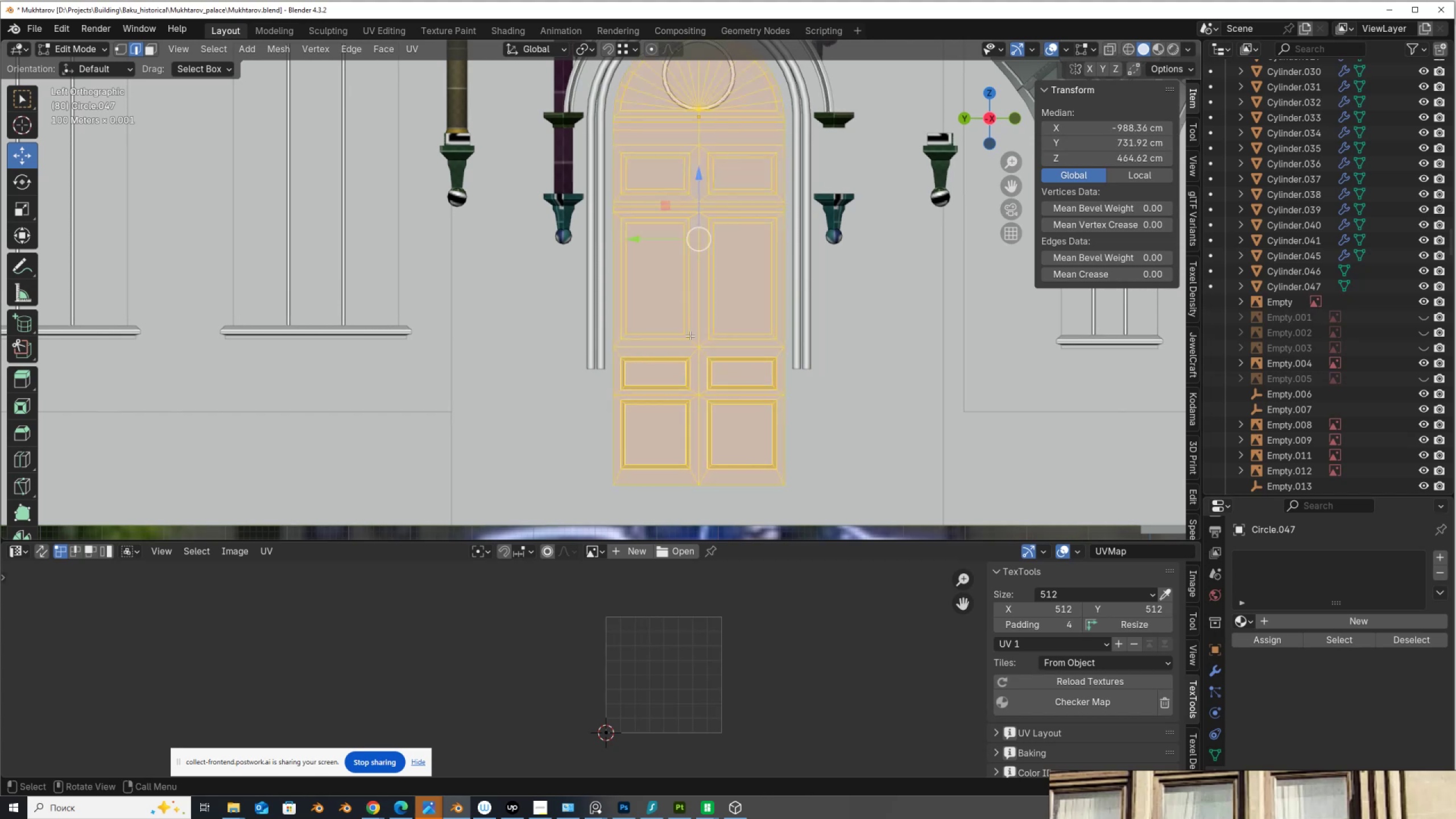 
hold_key(key=AltLeft, duration=0.42)
 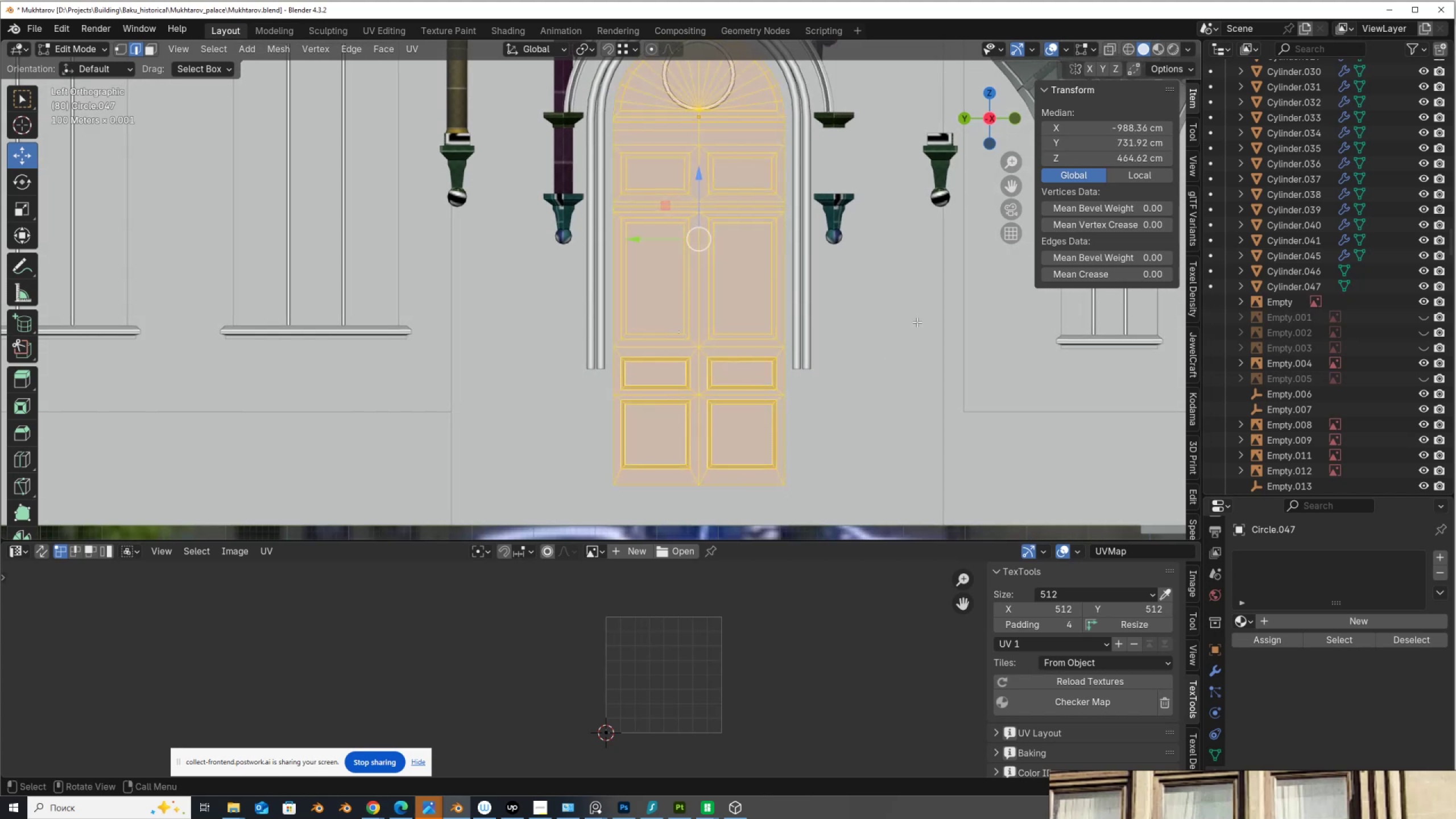 
key(U)
 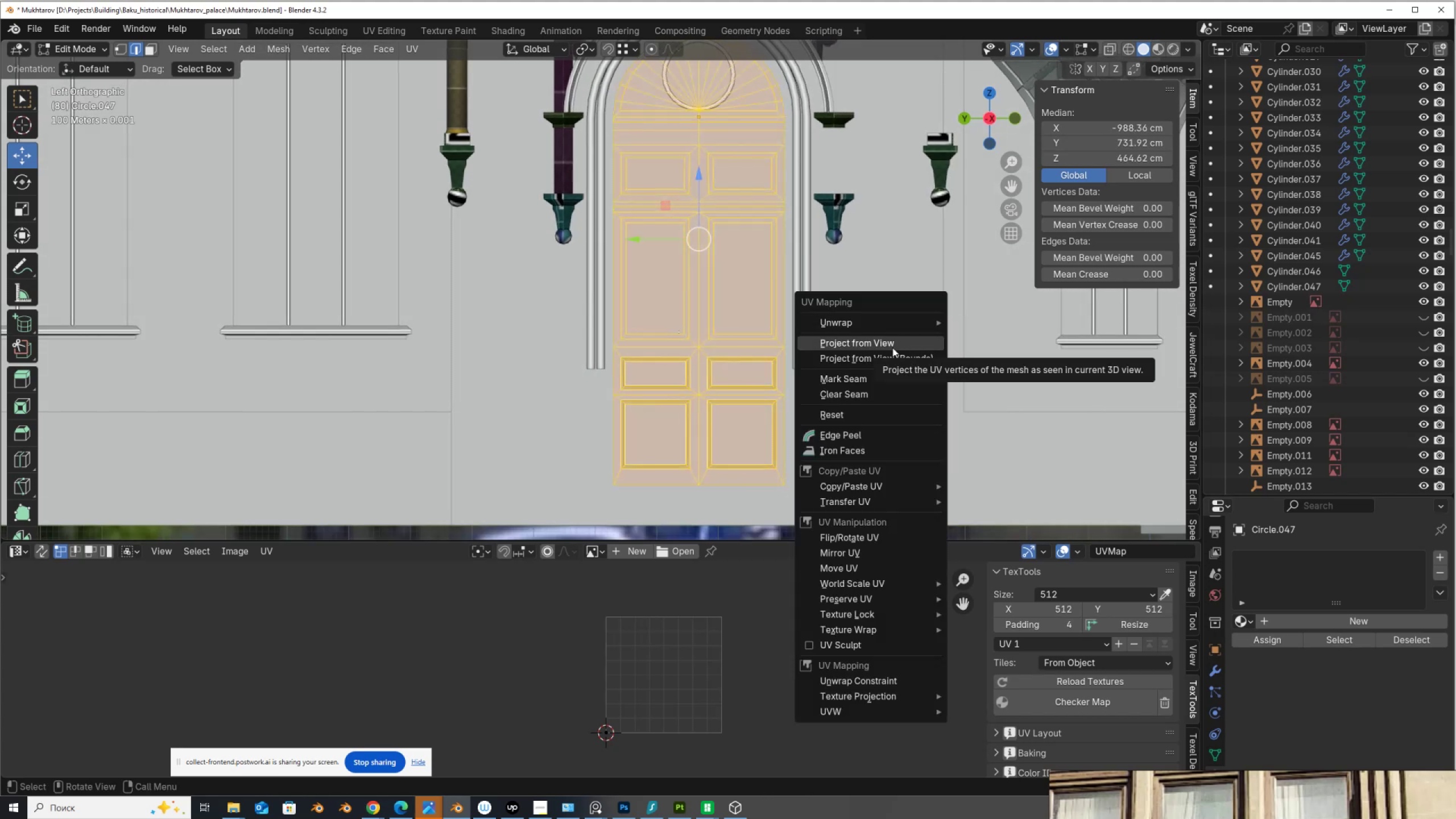 
left_click([892, 348])
 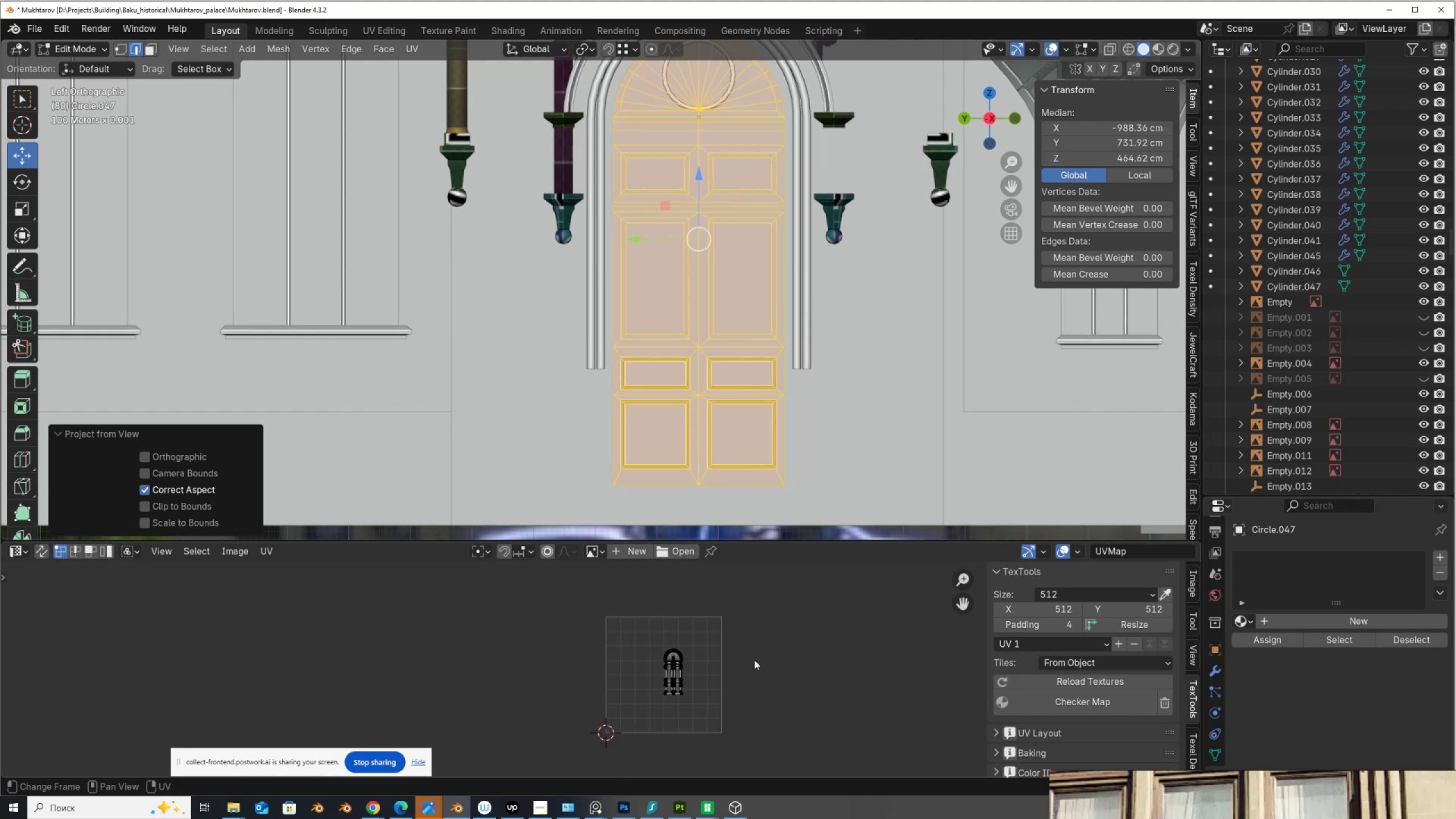 
type(as)
 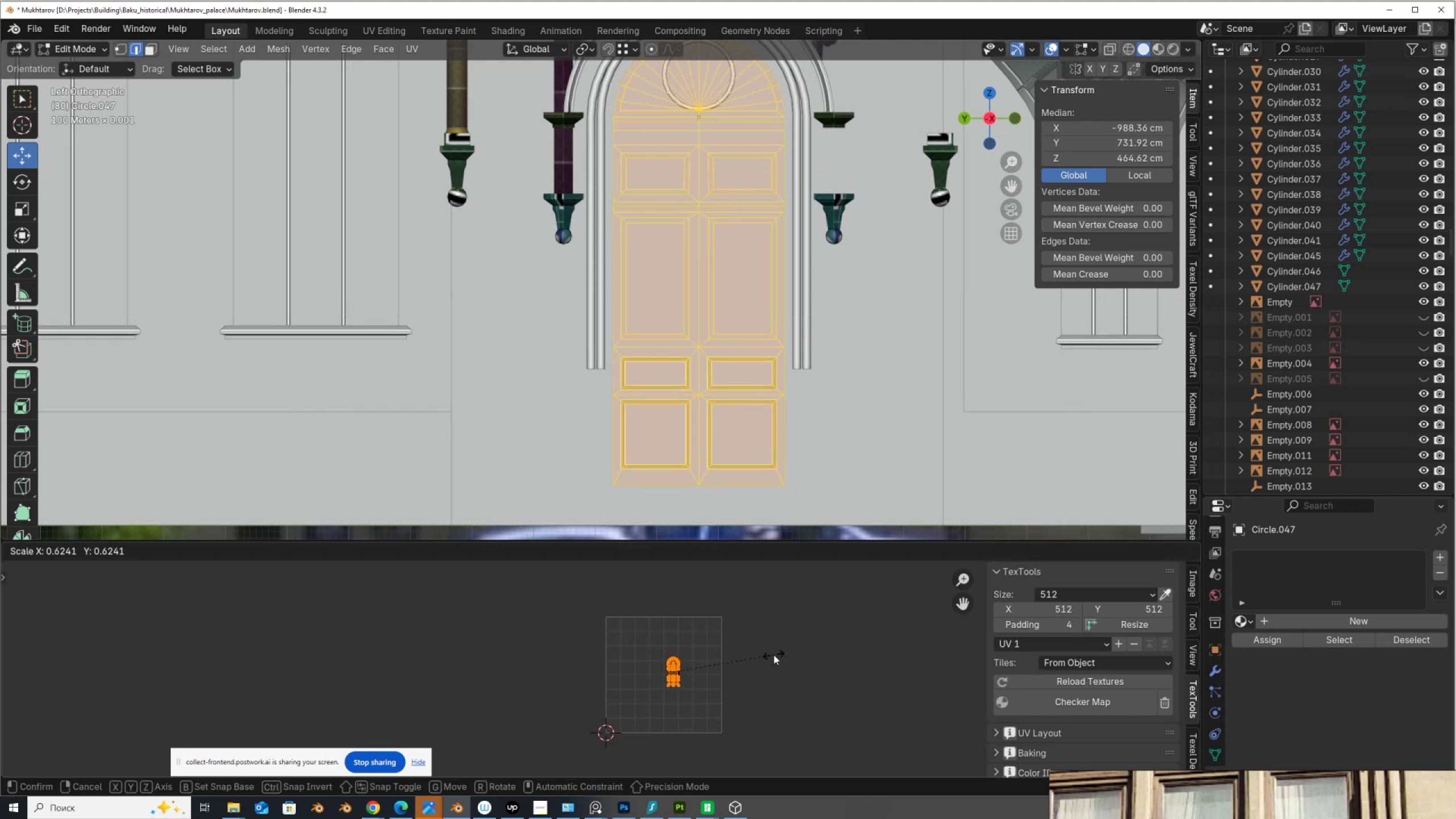 
left_click([774, 655])
 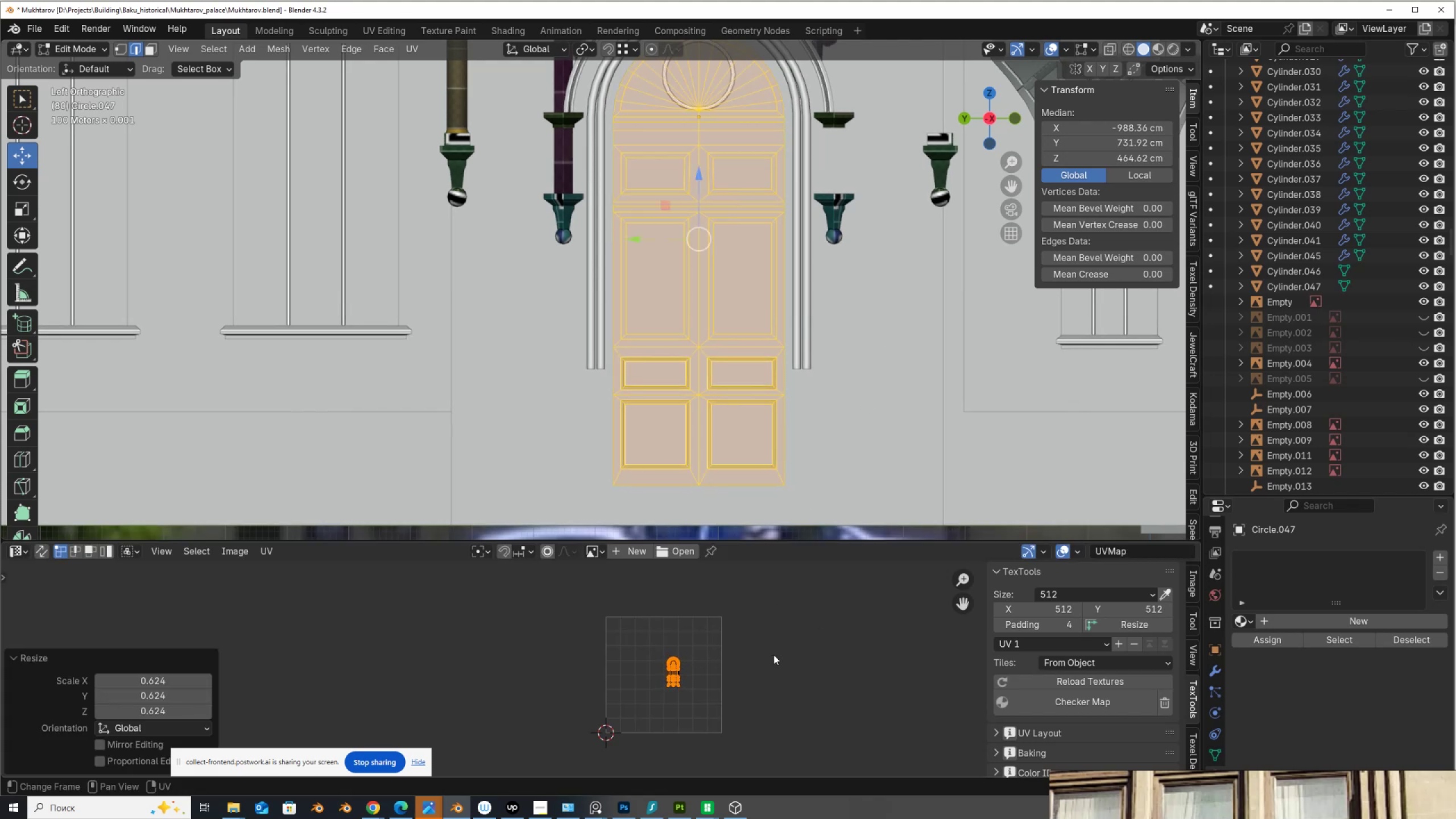 
key(G)
 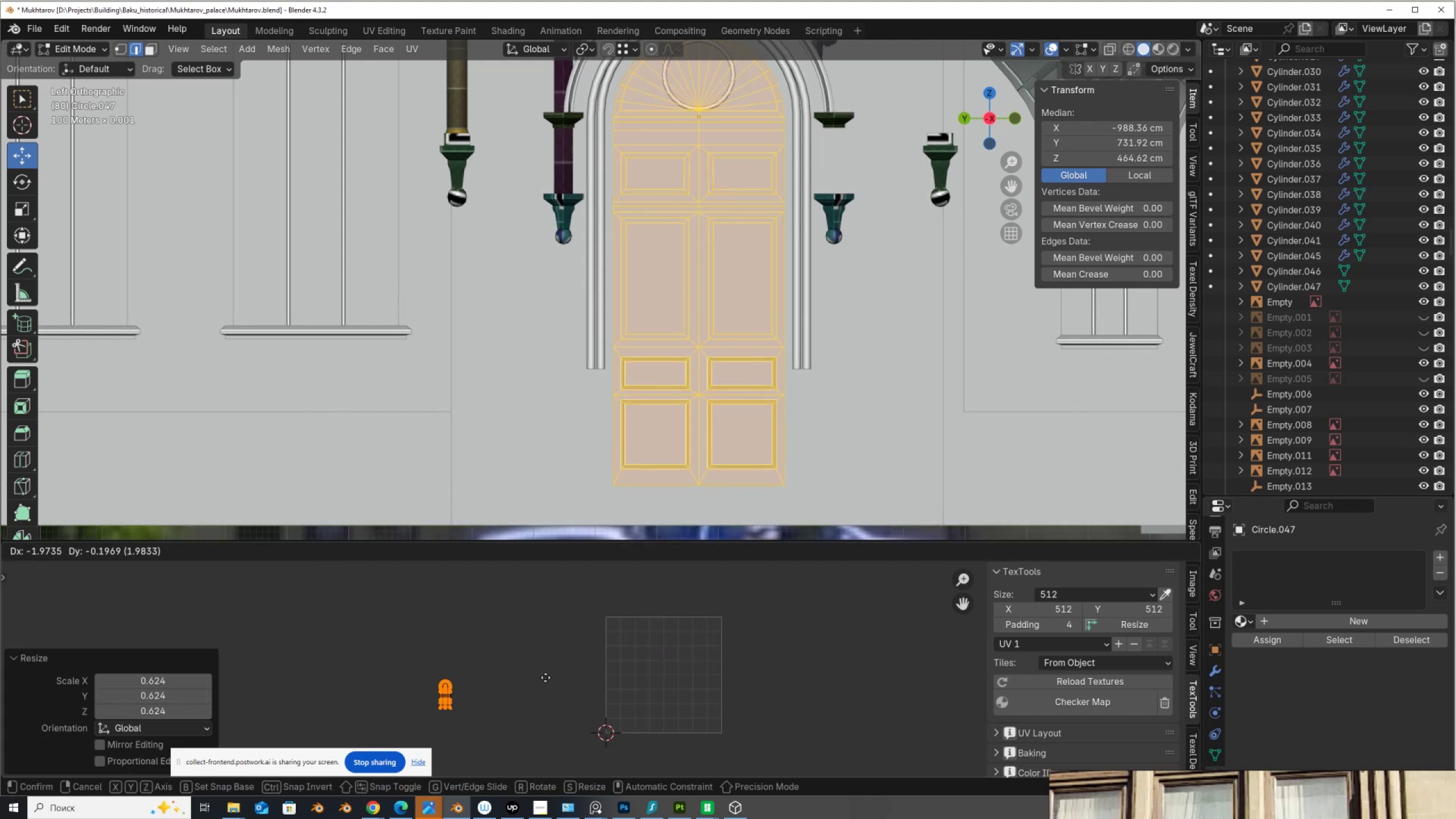 
left_click([545, 677])
 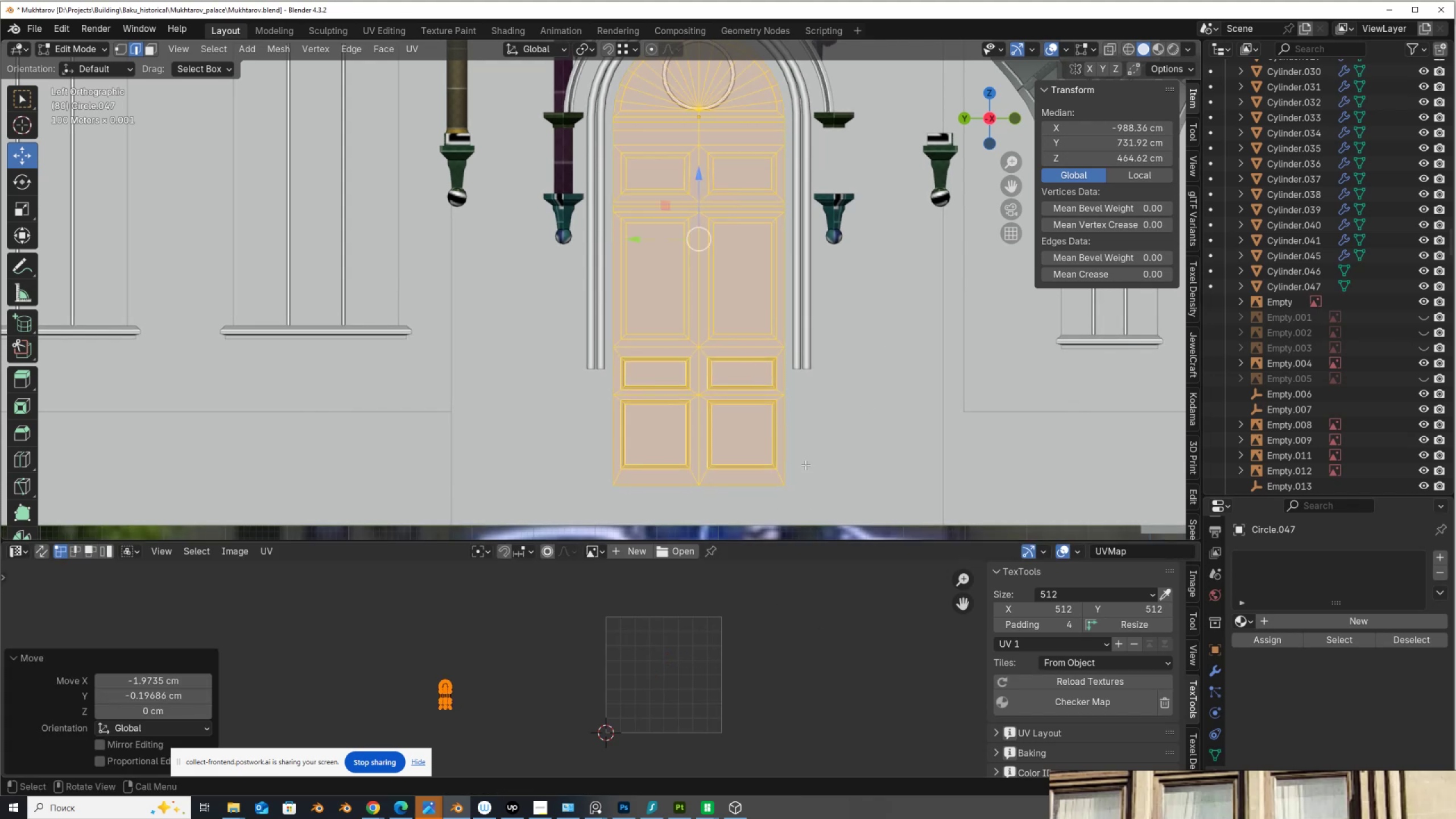 
key(Tab)
 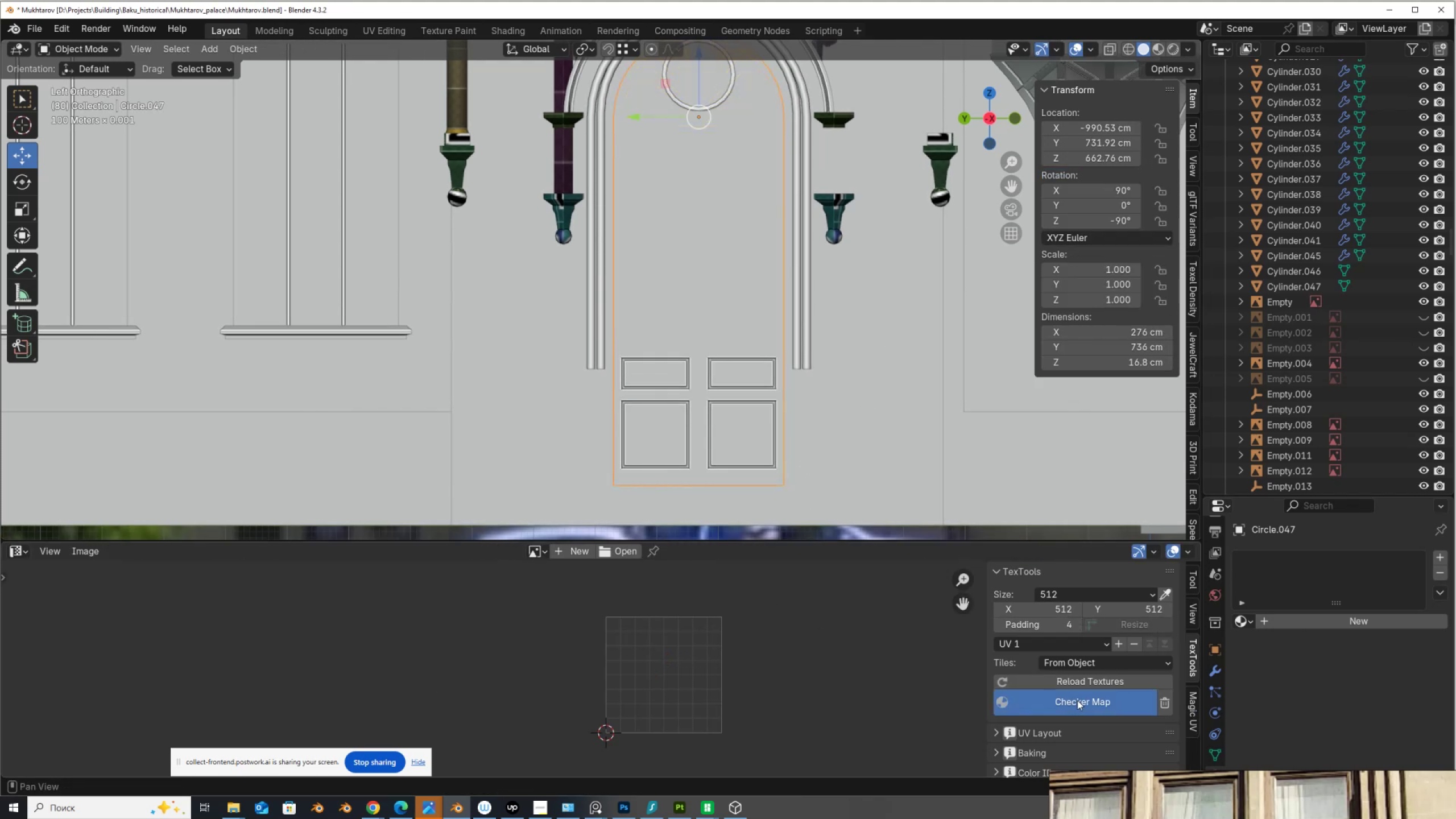 
double_click([1077, 700])
 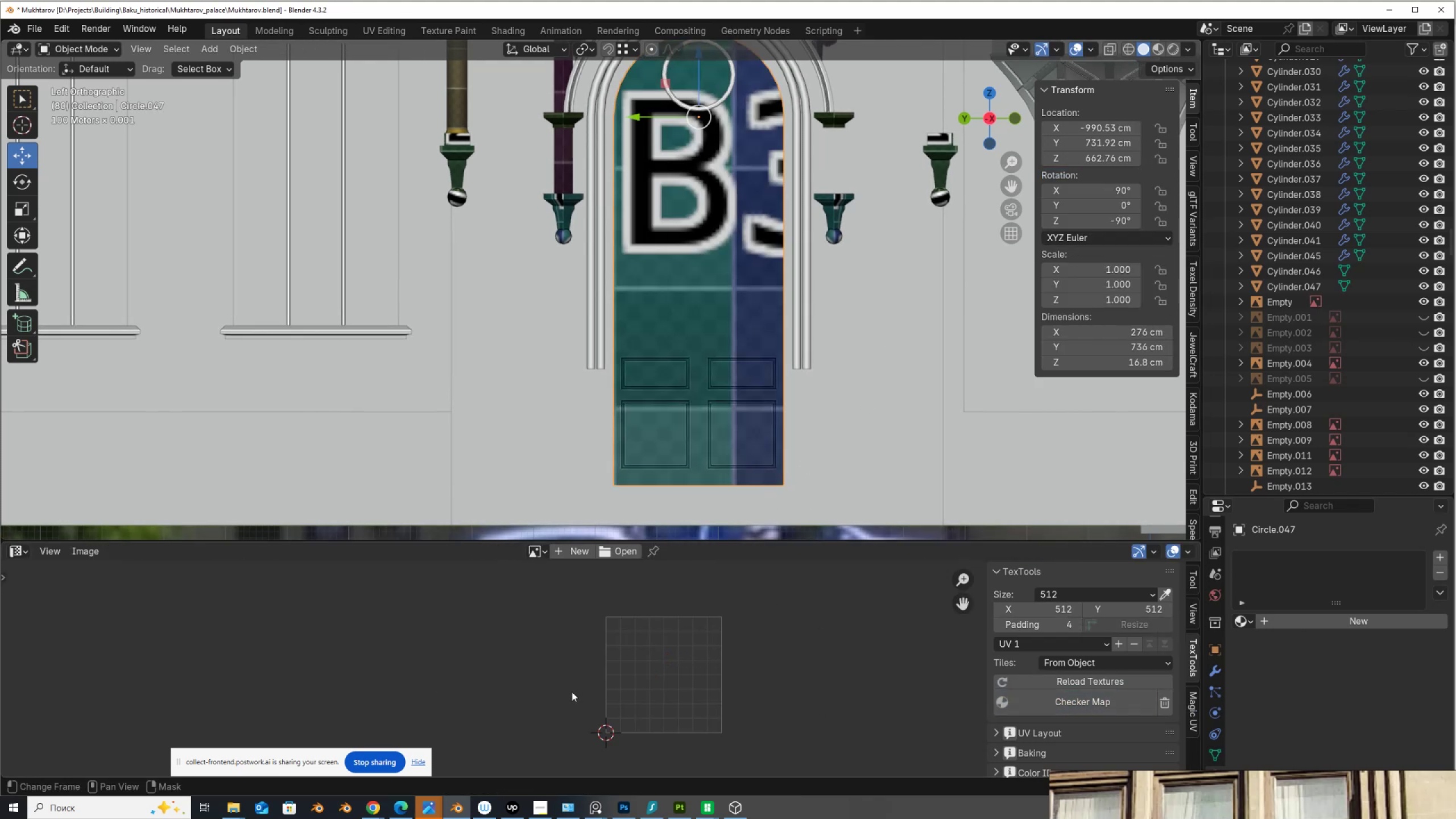 
key(Tab)
 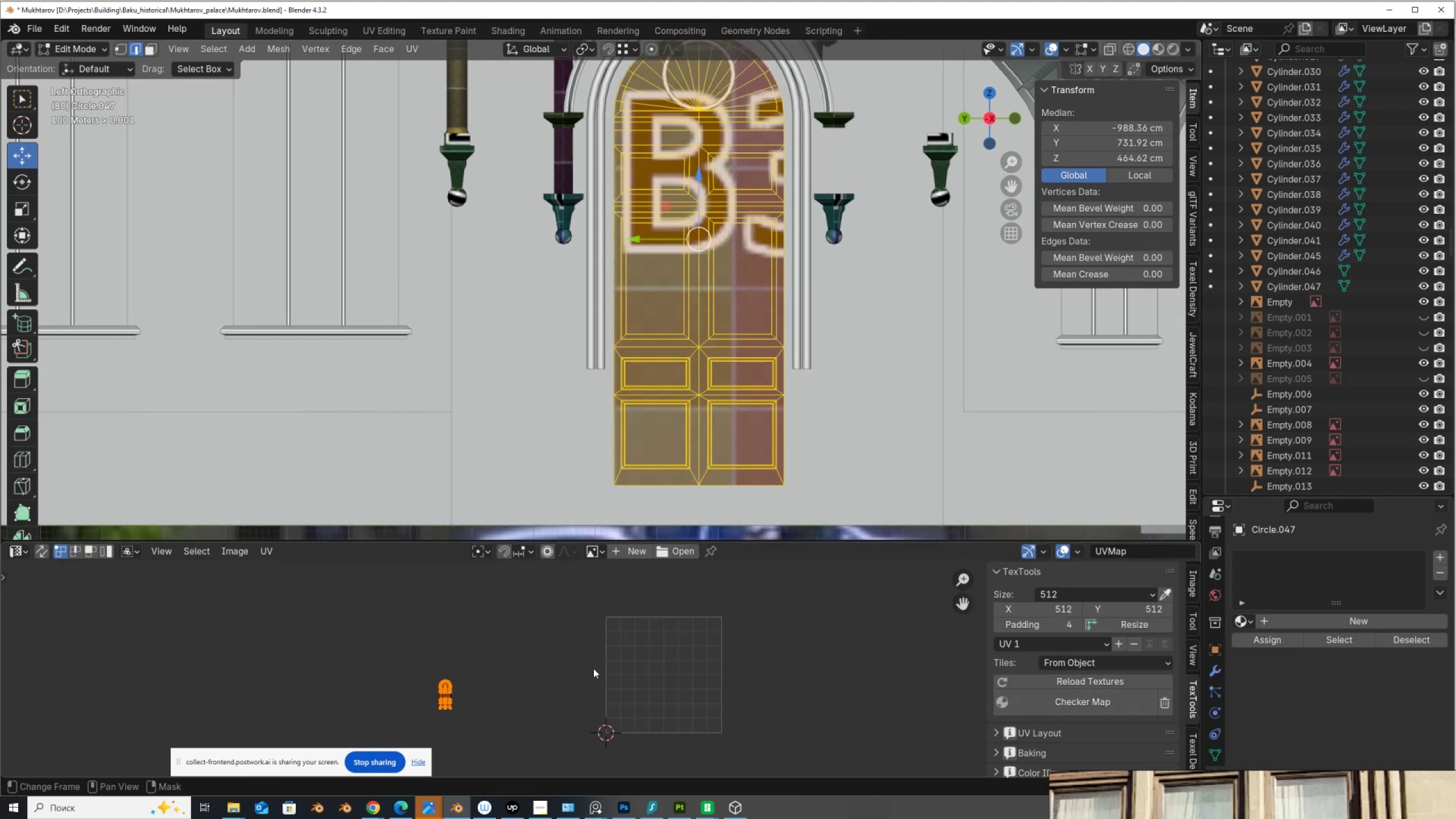 
key(S)
 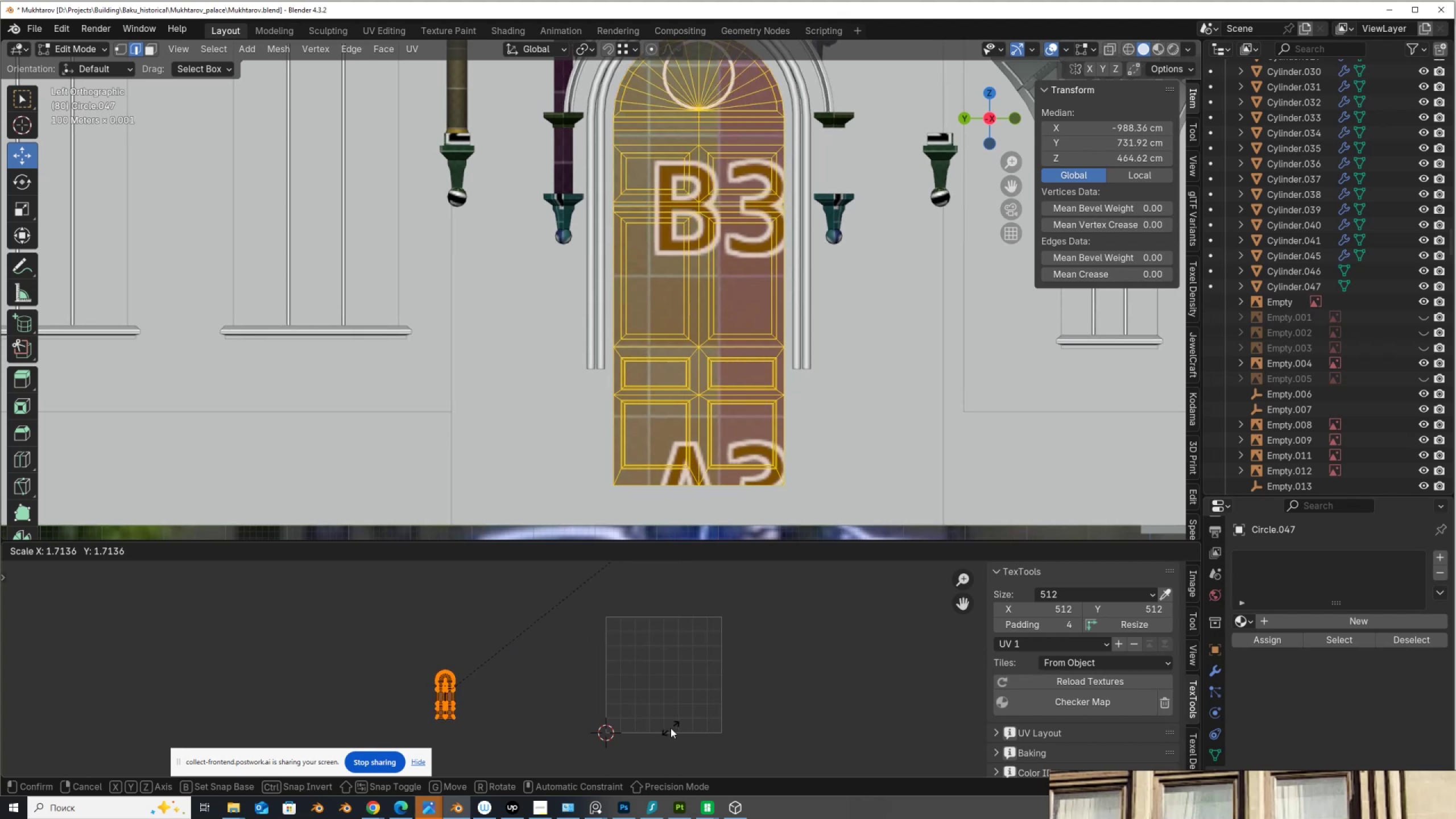 
left_click([708, 699])
 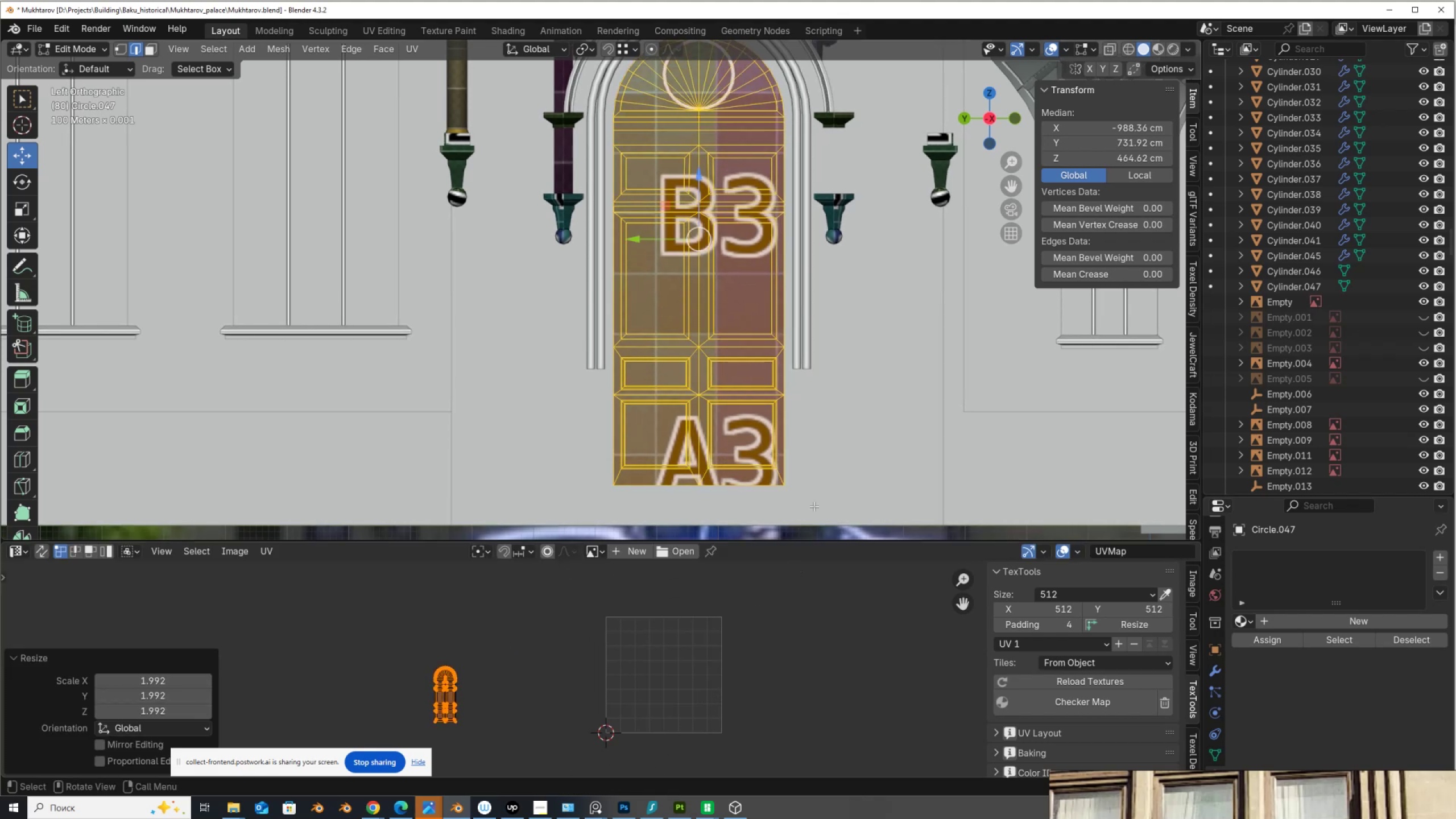 
key(Tab)
 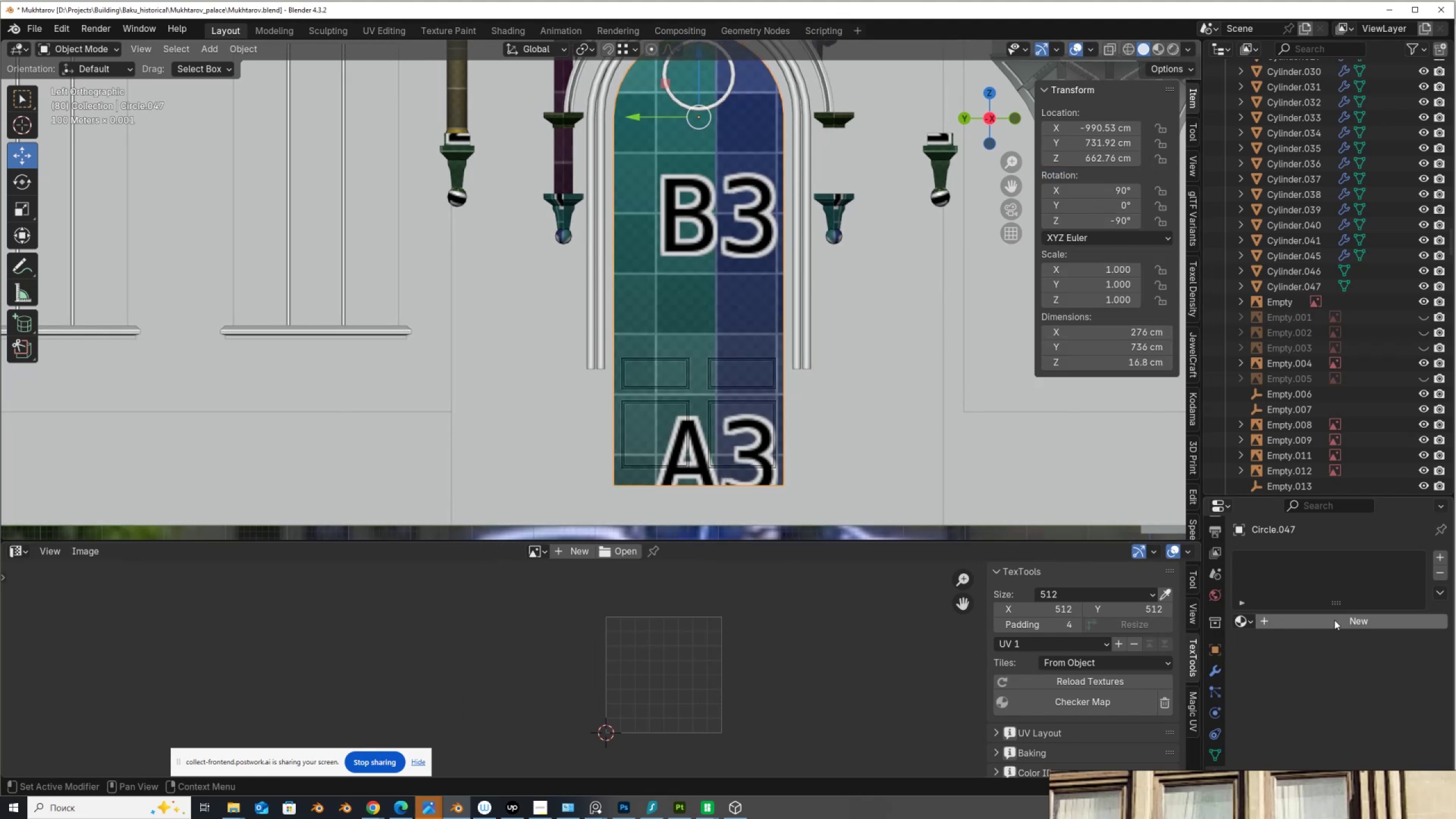 
left_click([1330, 619])
 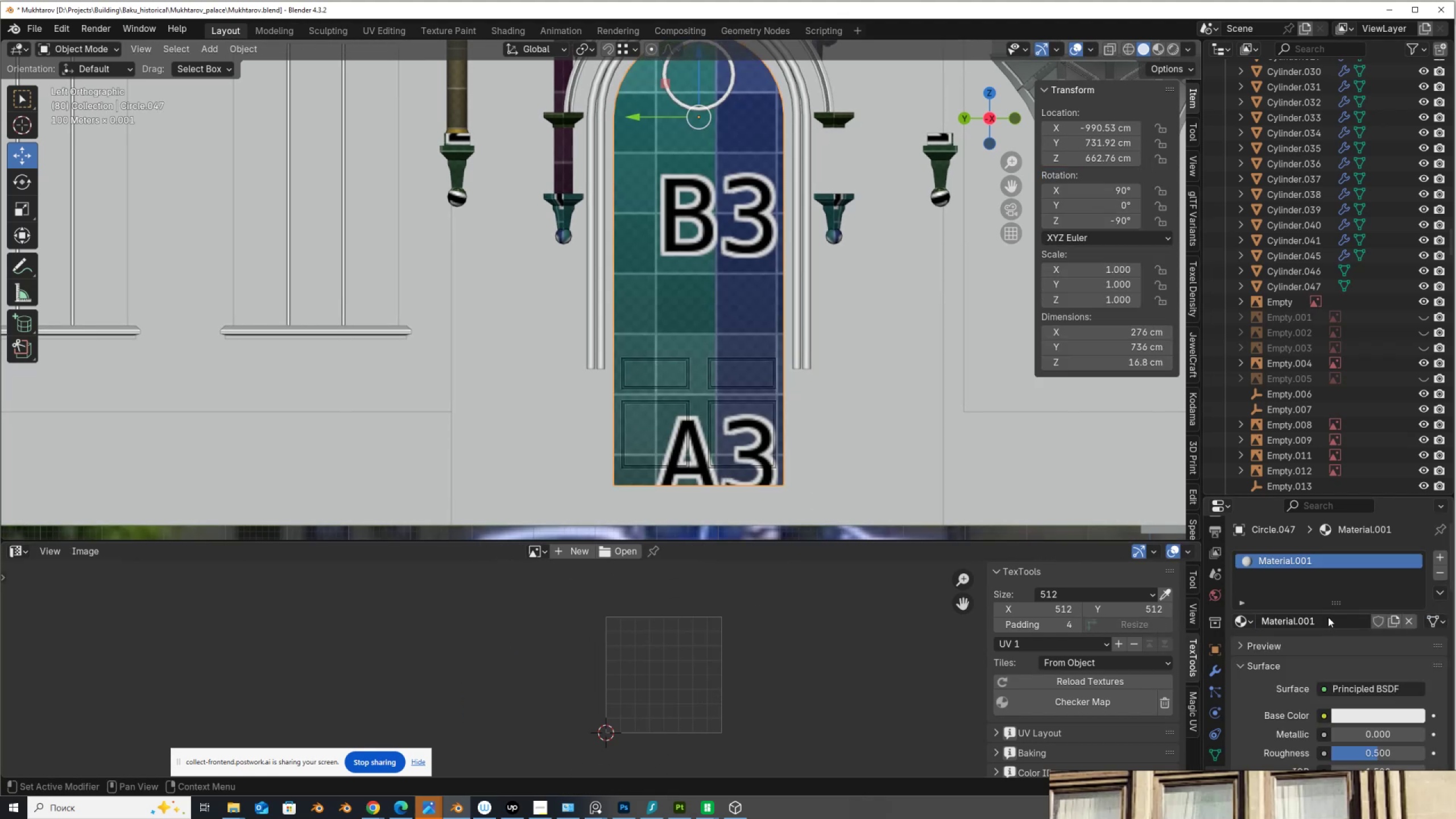 
left_click([1331, 621])
 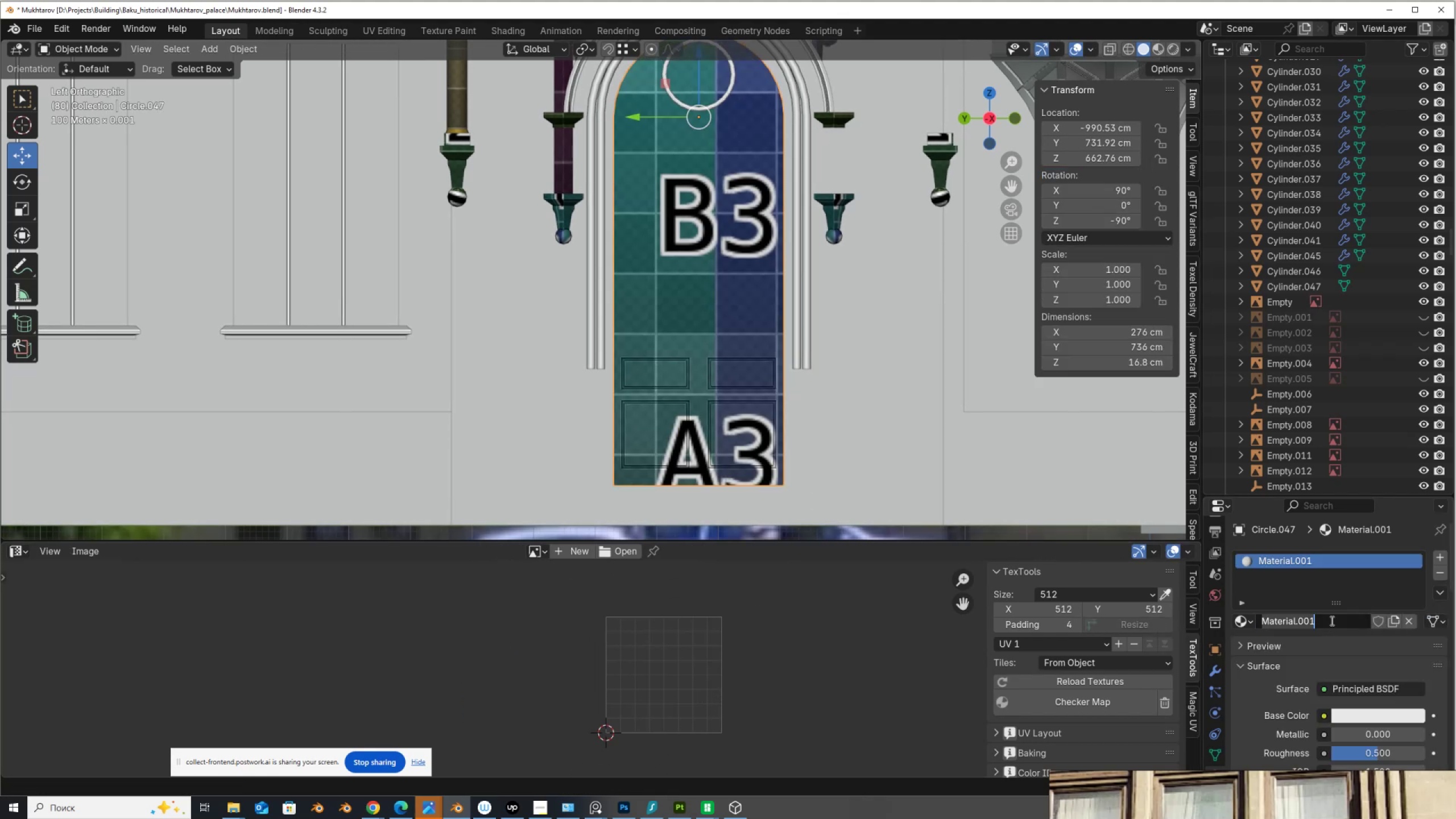 
type(door)
 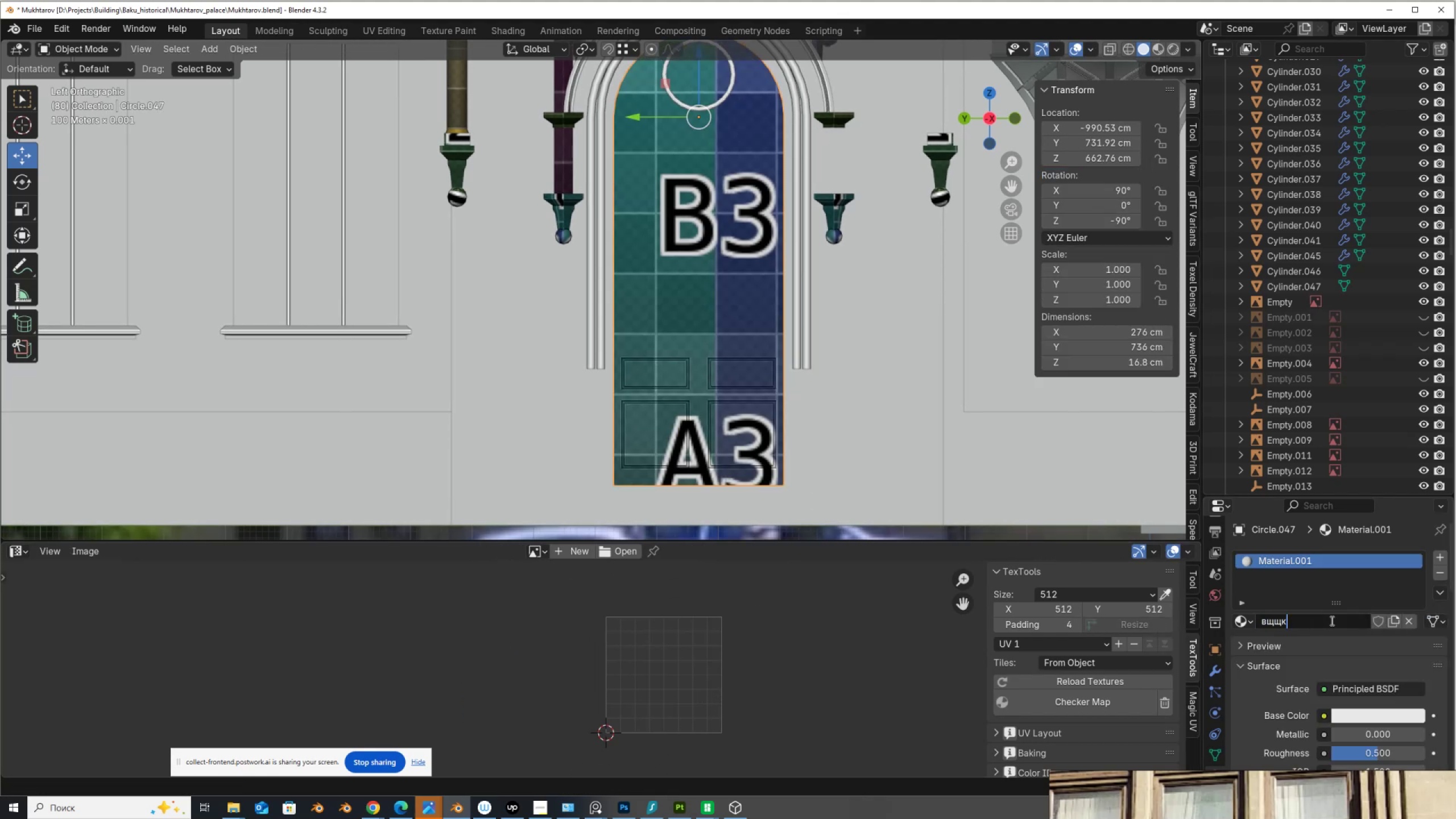 
key(Alt+AltLeft)
 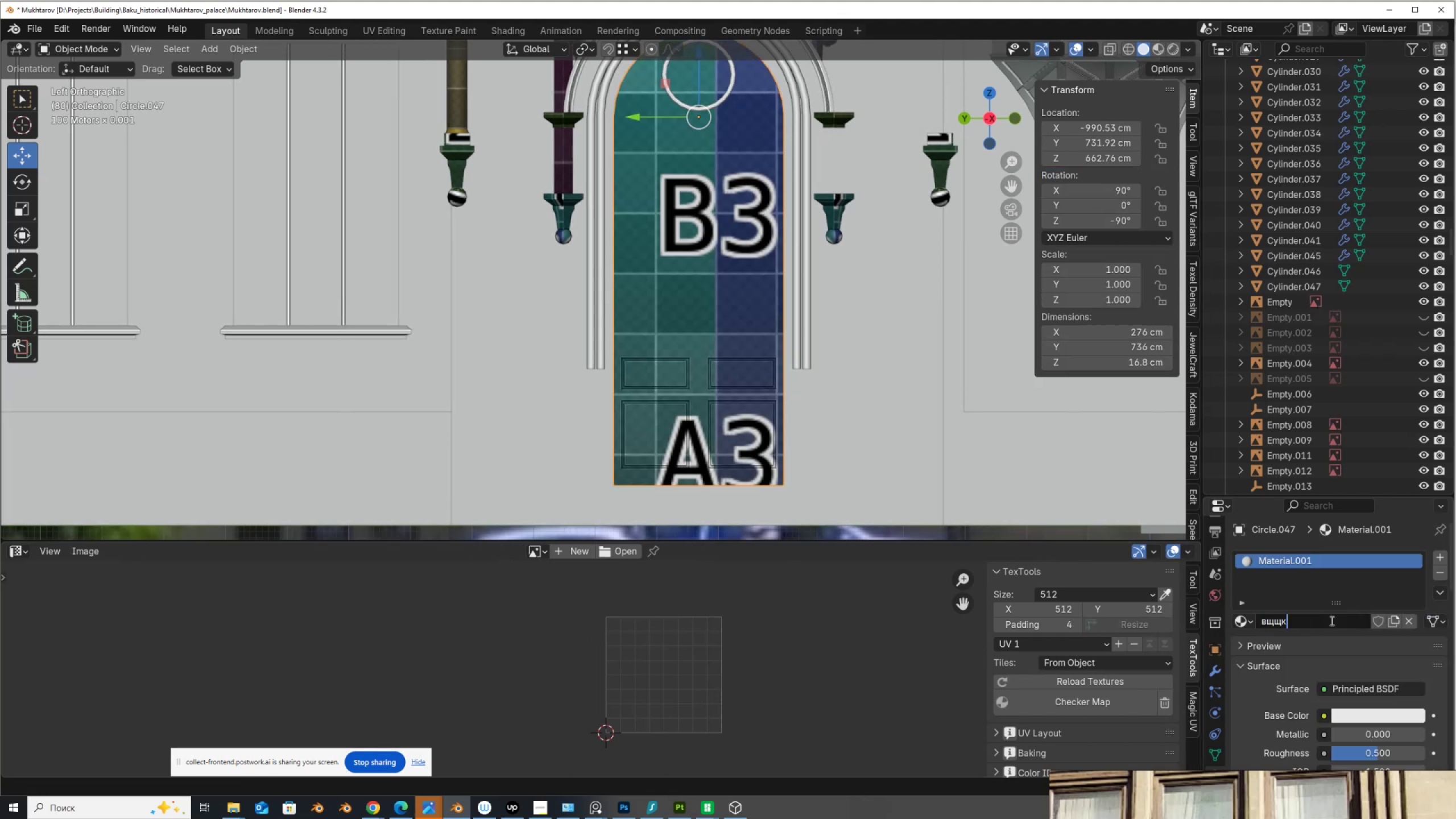 
key(Backspace)
key(Backspace)
key(Backspace)
key(Backspace)
key(Backspace)
type(doors)
 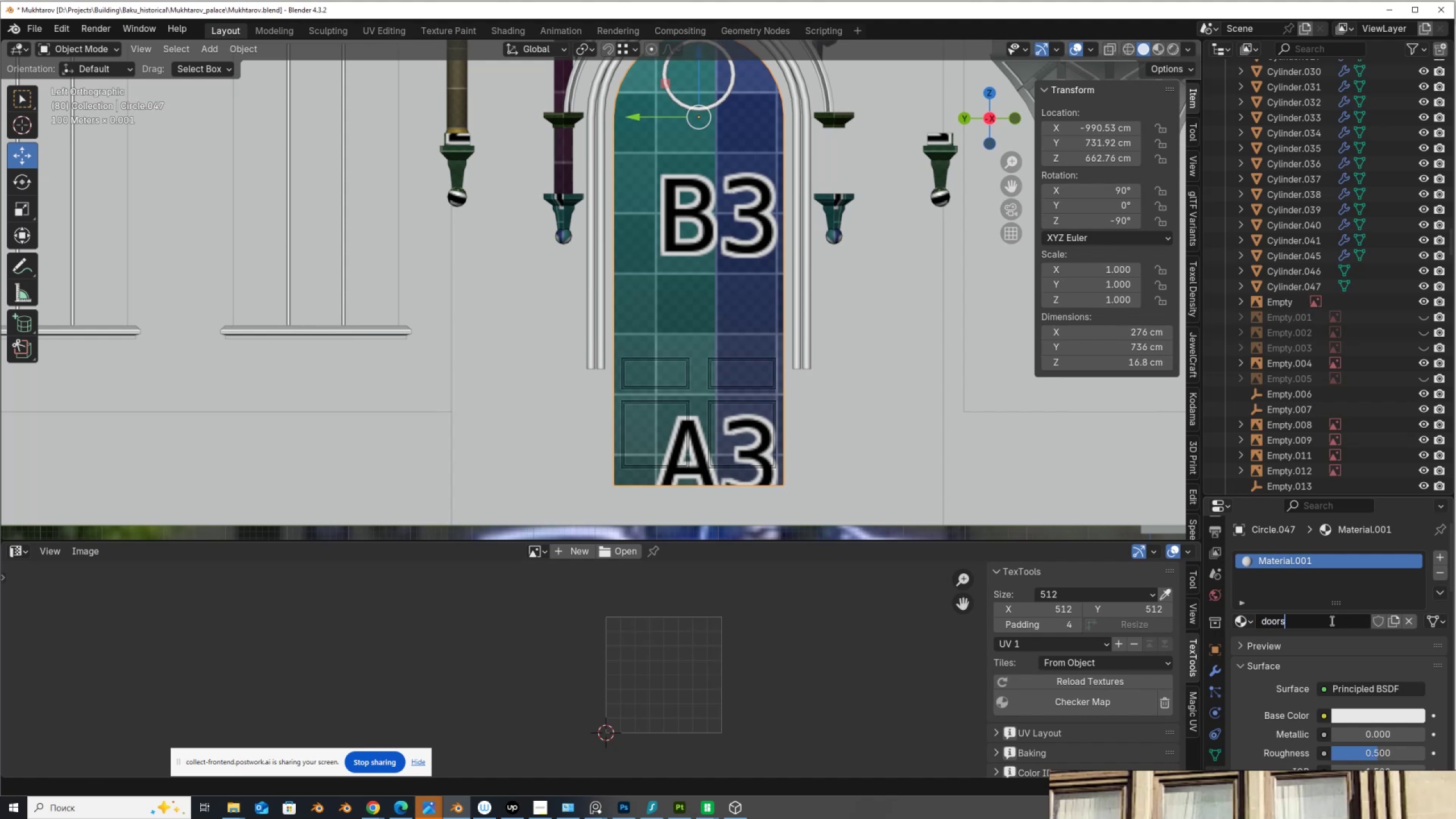 
key(Enter)
 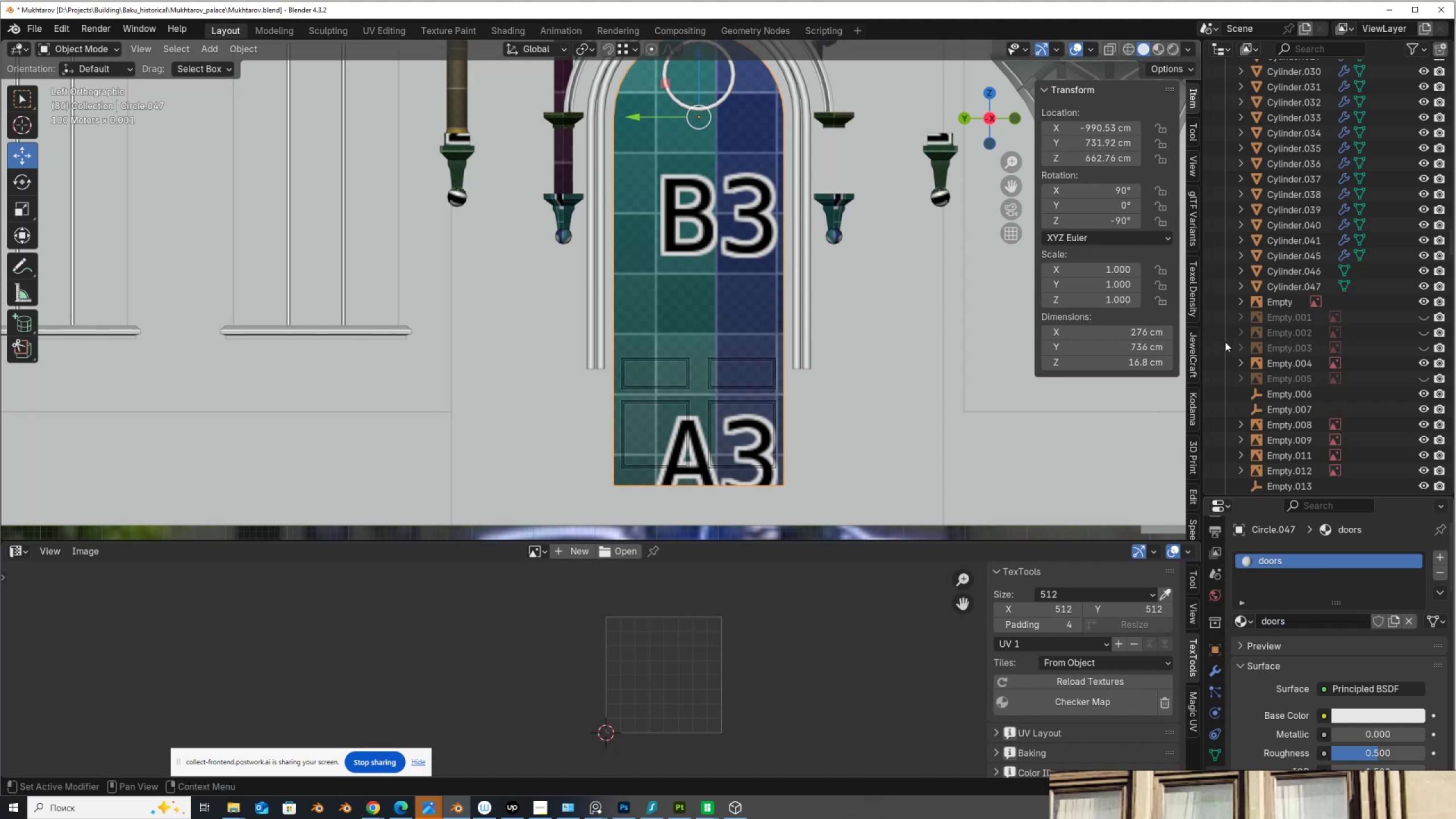 
scroll: coordinate [719, 394], scroll_direction: down, amount: 3.0
 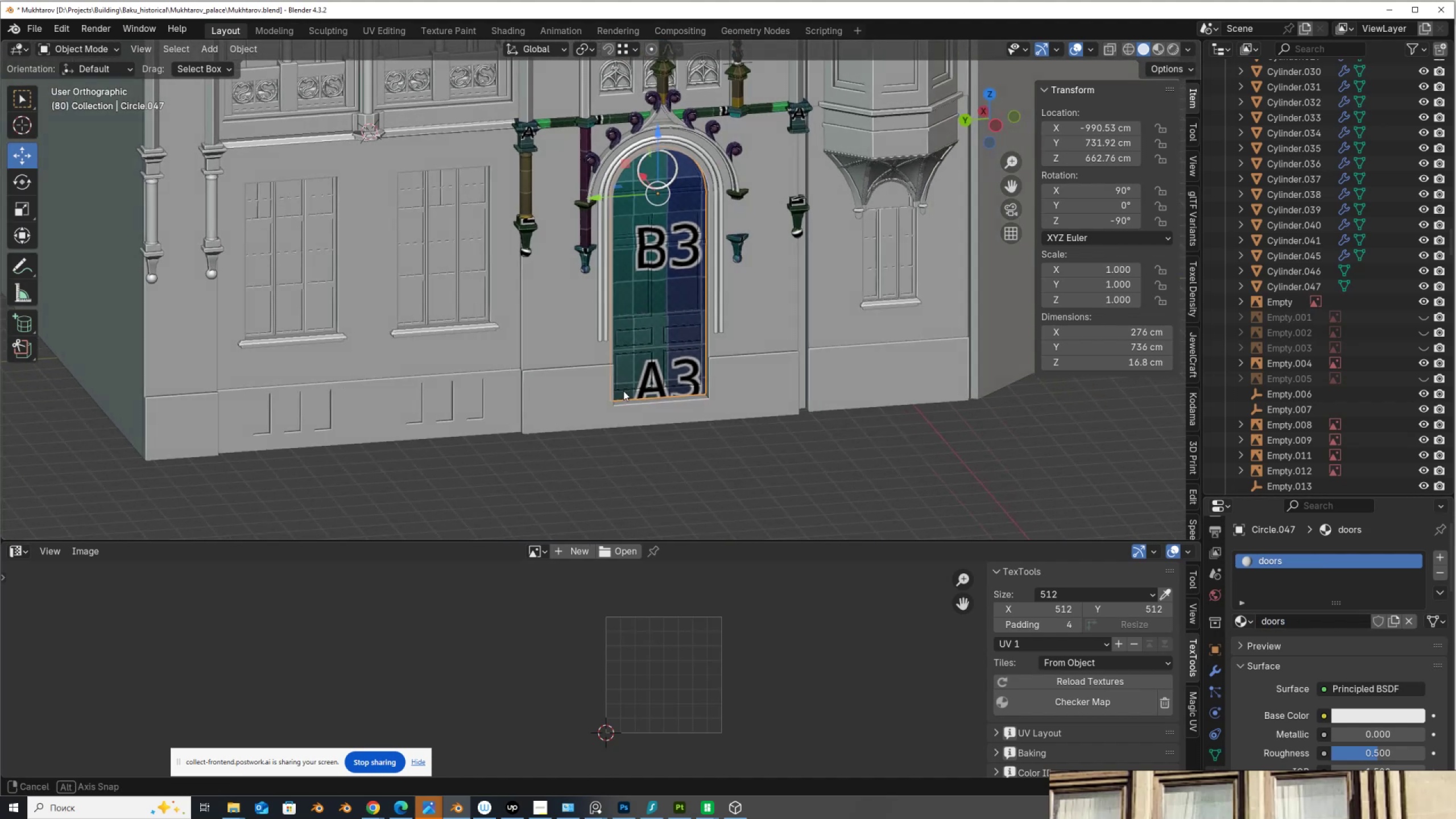 
scroll: coordinate [628, 395], scroll_direction: up, amount: 2.0
 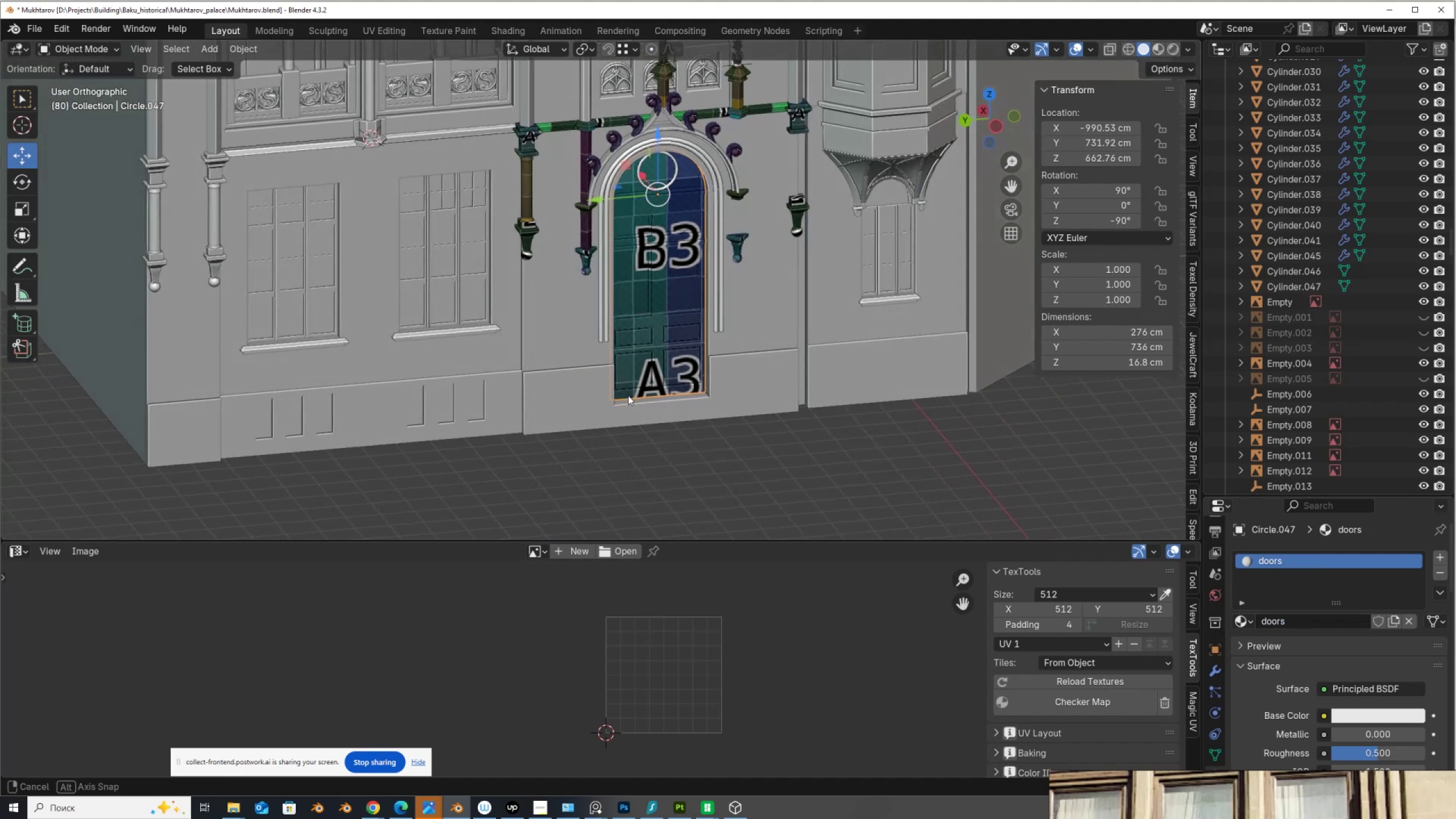 
hold_key(key=ShiftLeft, duration=0.61)
 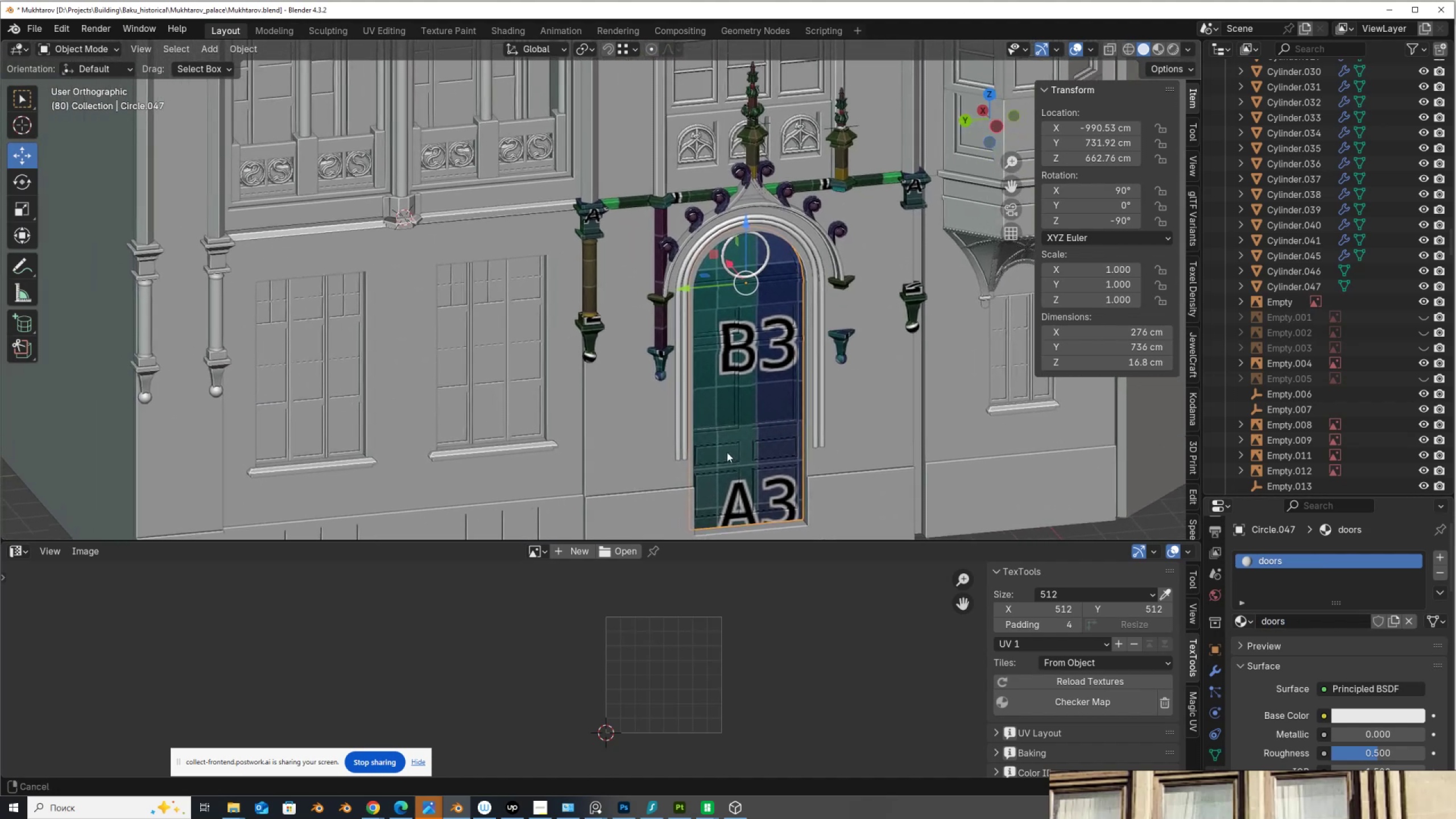 
scroll: coordinate [736, 441], scroll_direction: up, amount: 3.0
 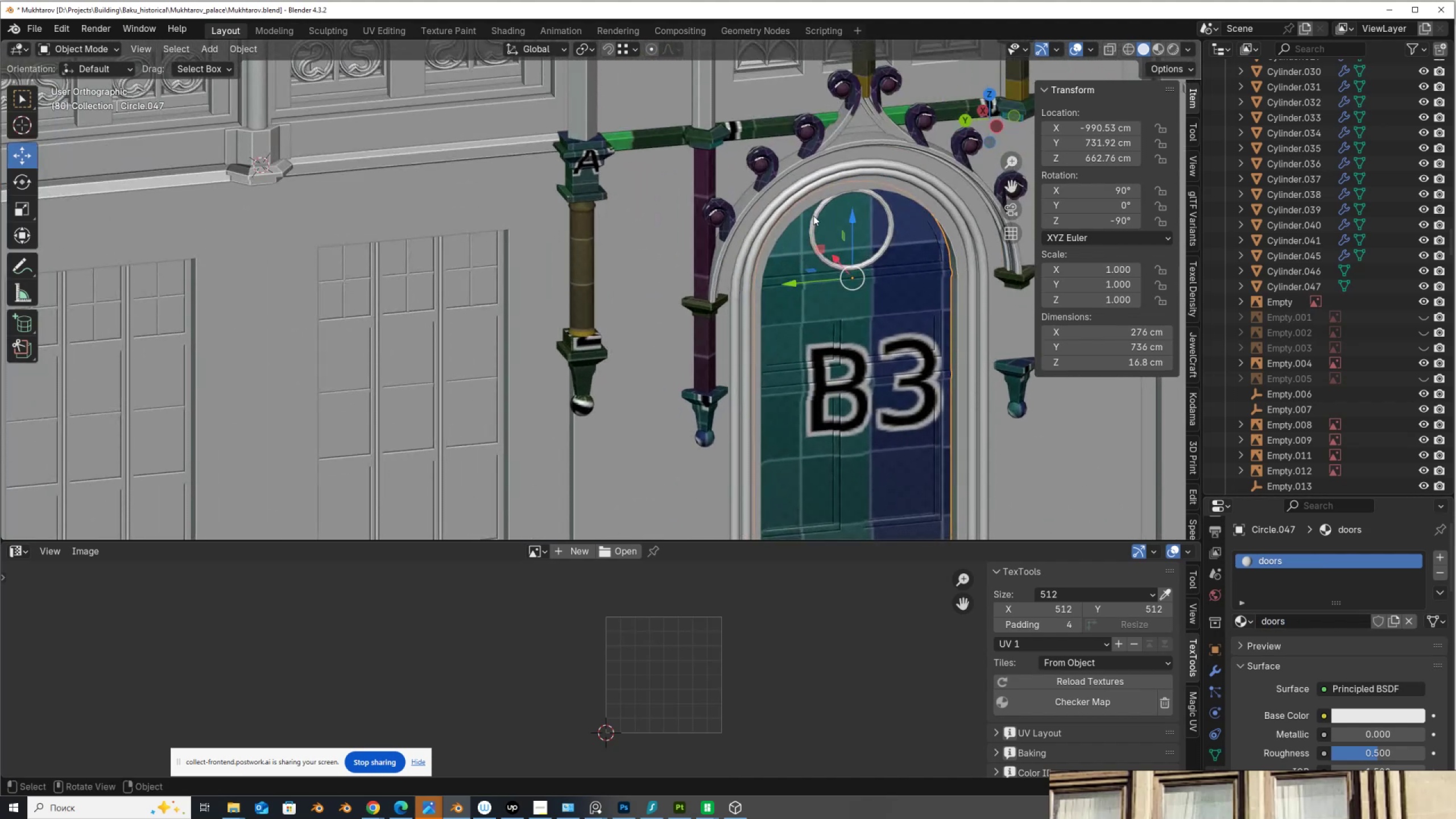 
hold_key(key=ShiftLeft, duration=1.22)
 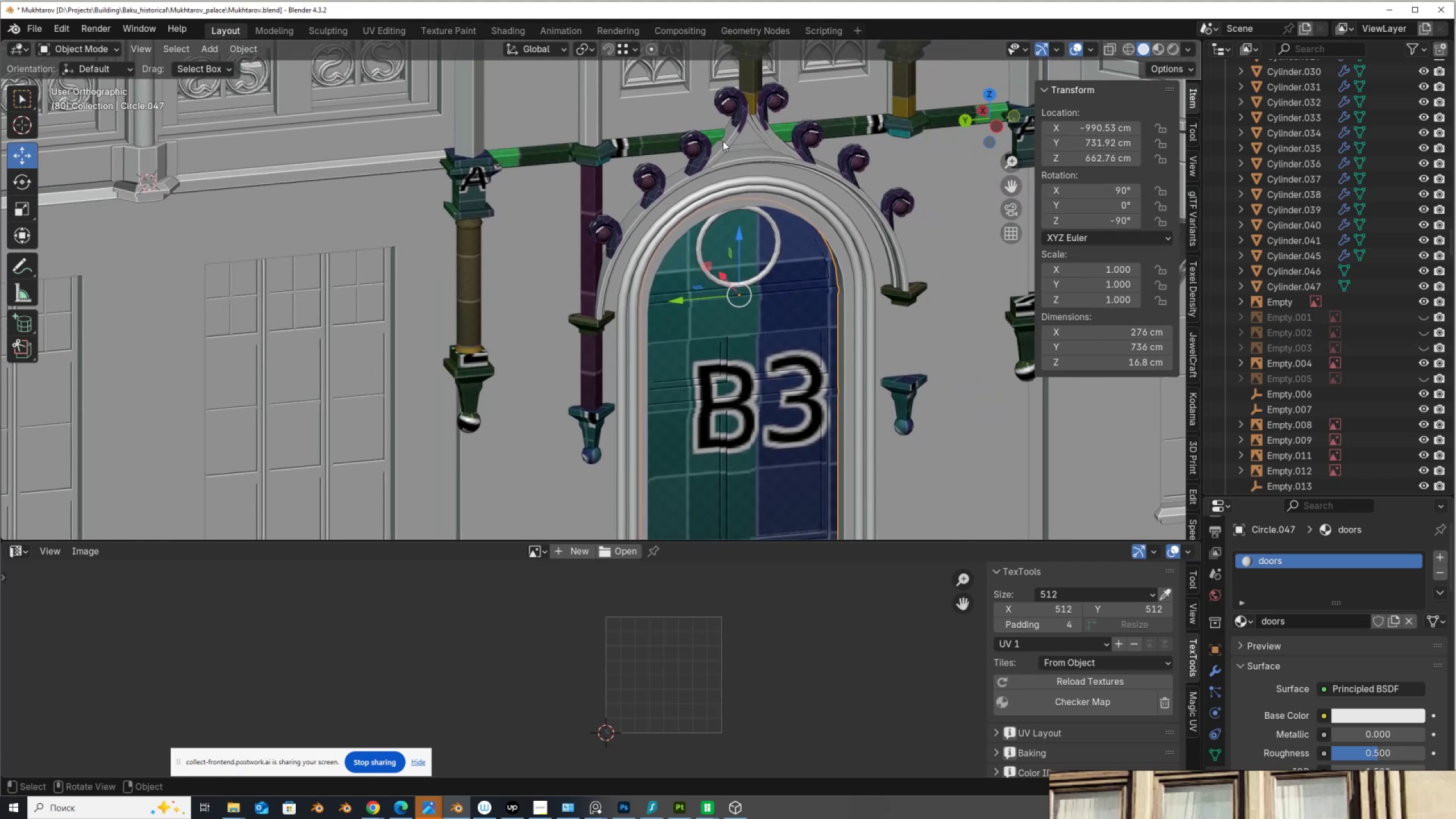 
left_click([727, 143])
 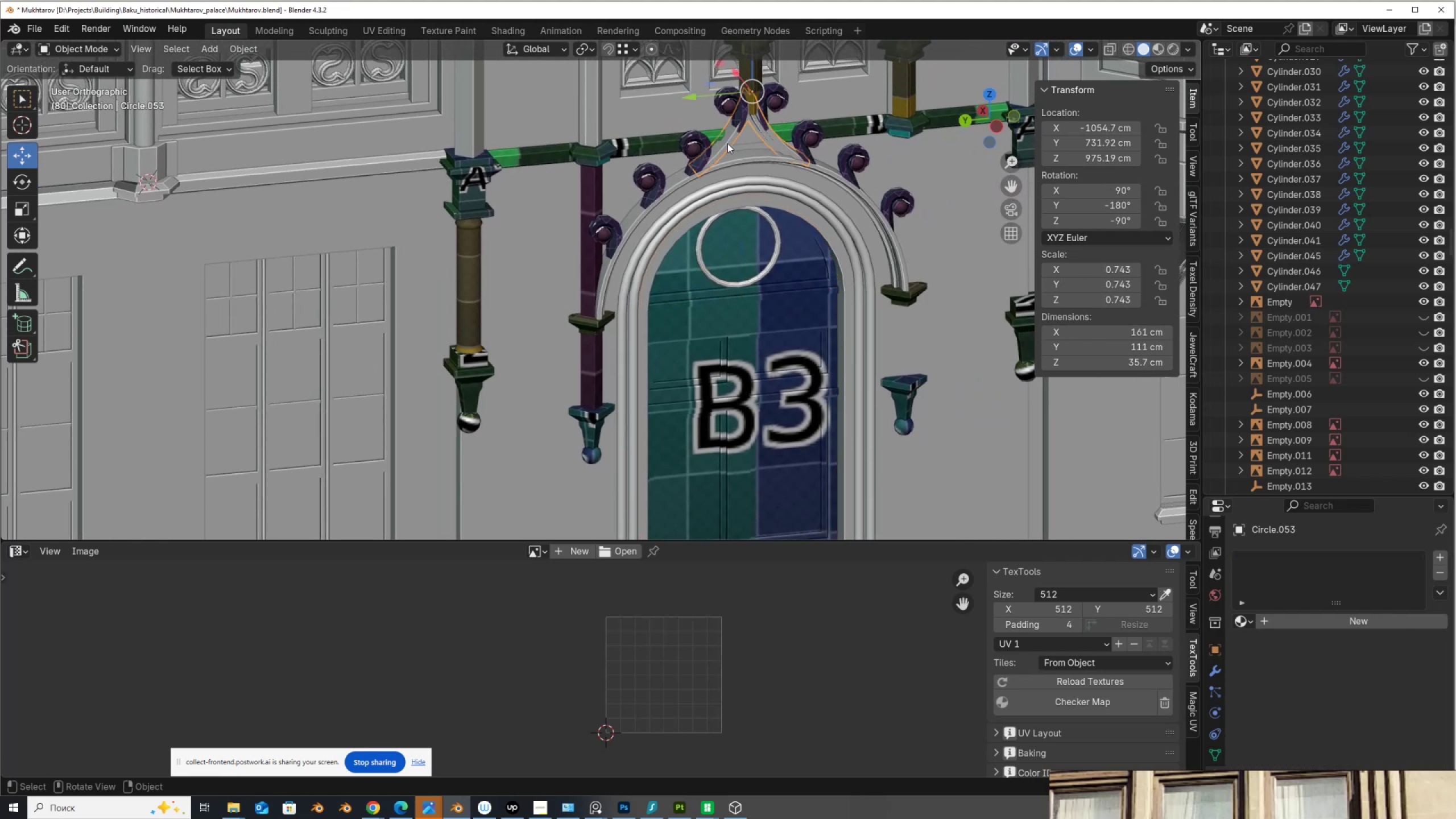 
hold_key(key=ShiftLeft, duration=0.46)
 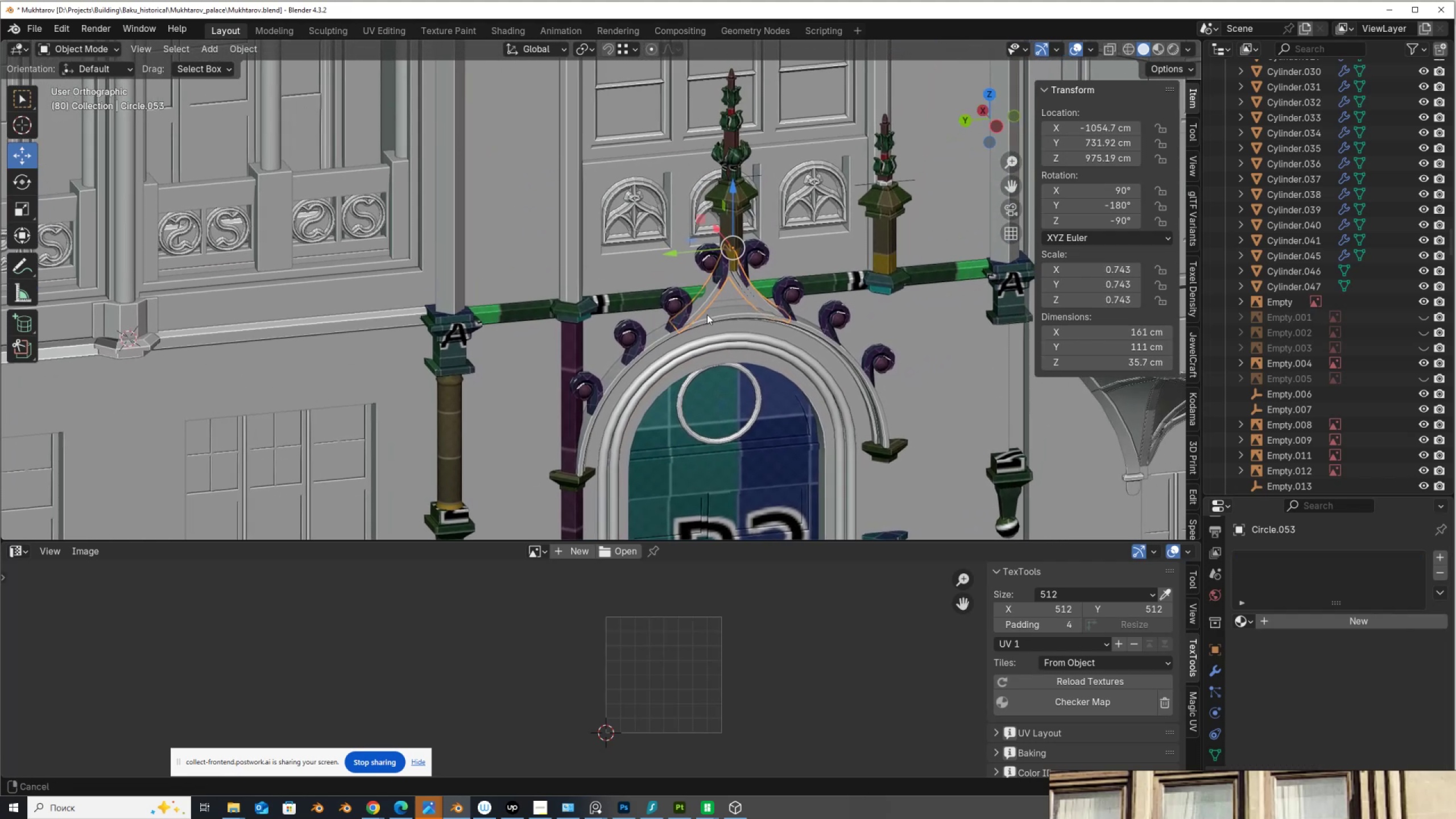 
scroll: coordinate [709, 313], scroll_direction: up, amount: 5.0
 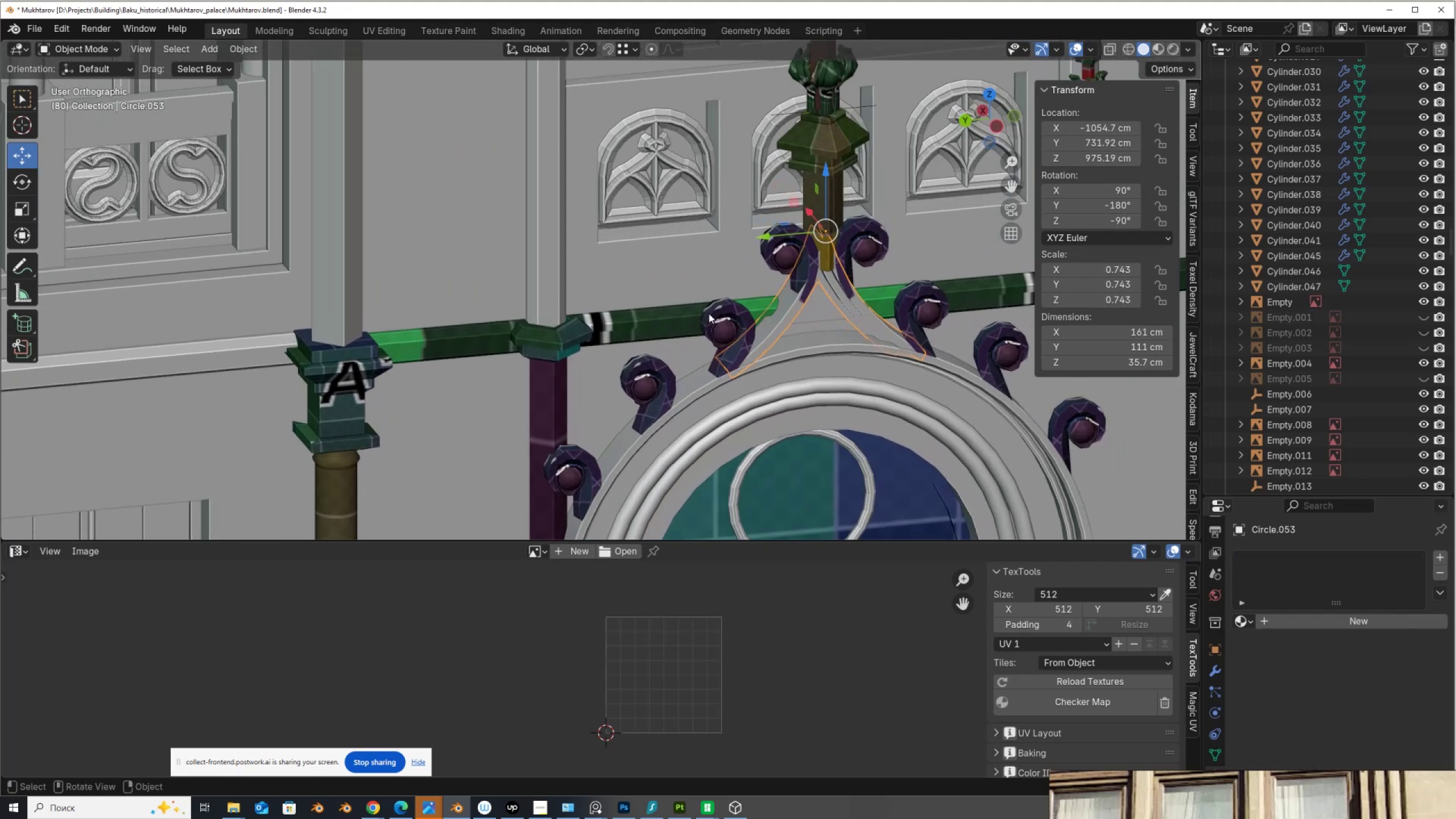 
key(Shift+Tab)
 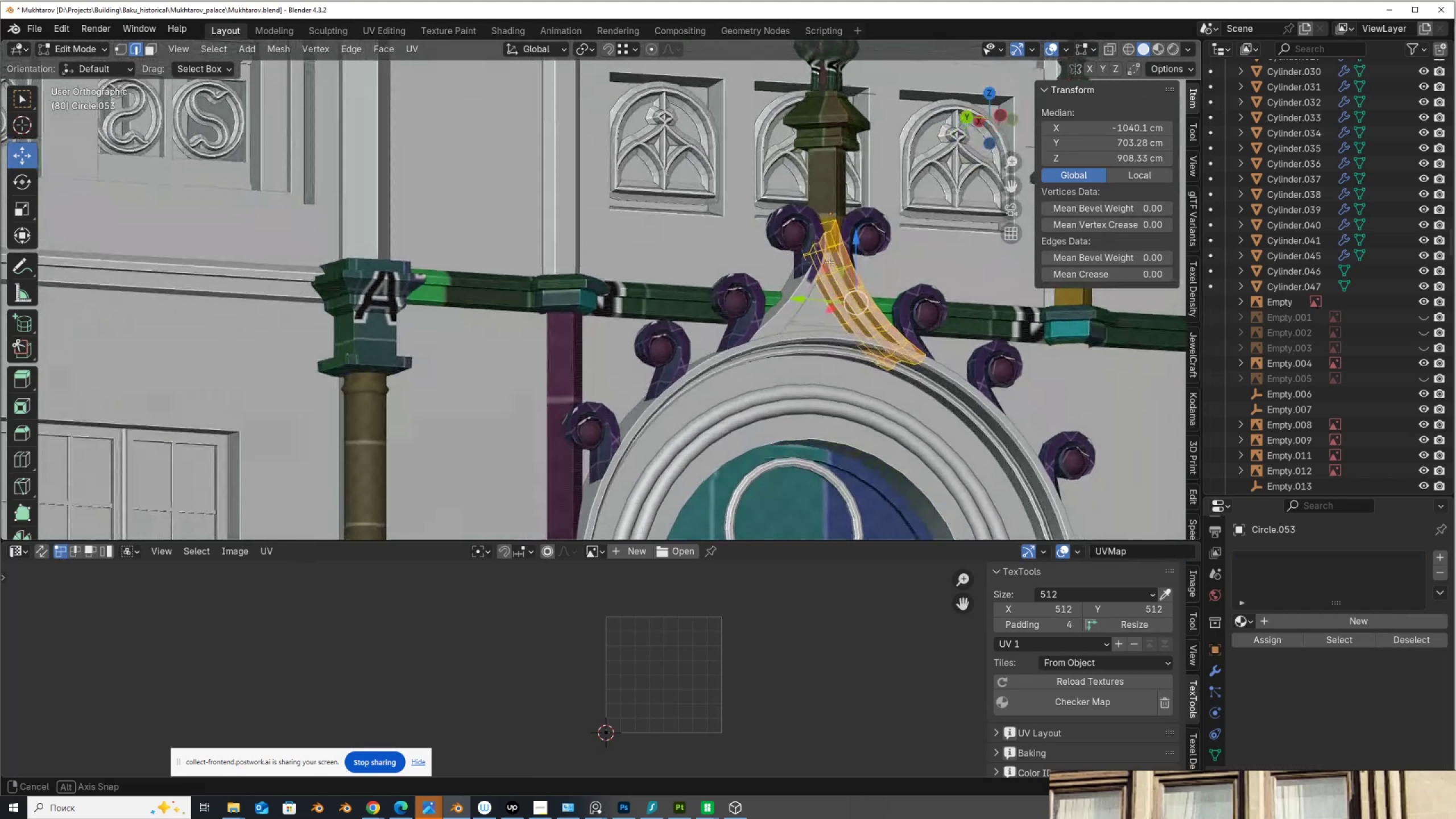 
type(au)
 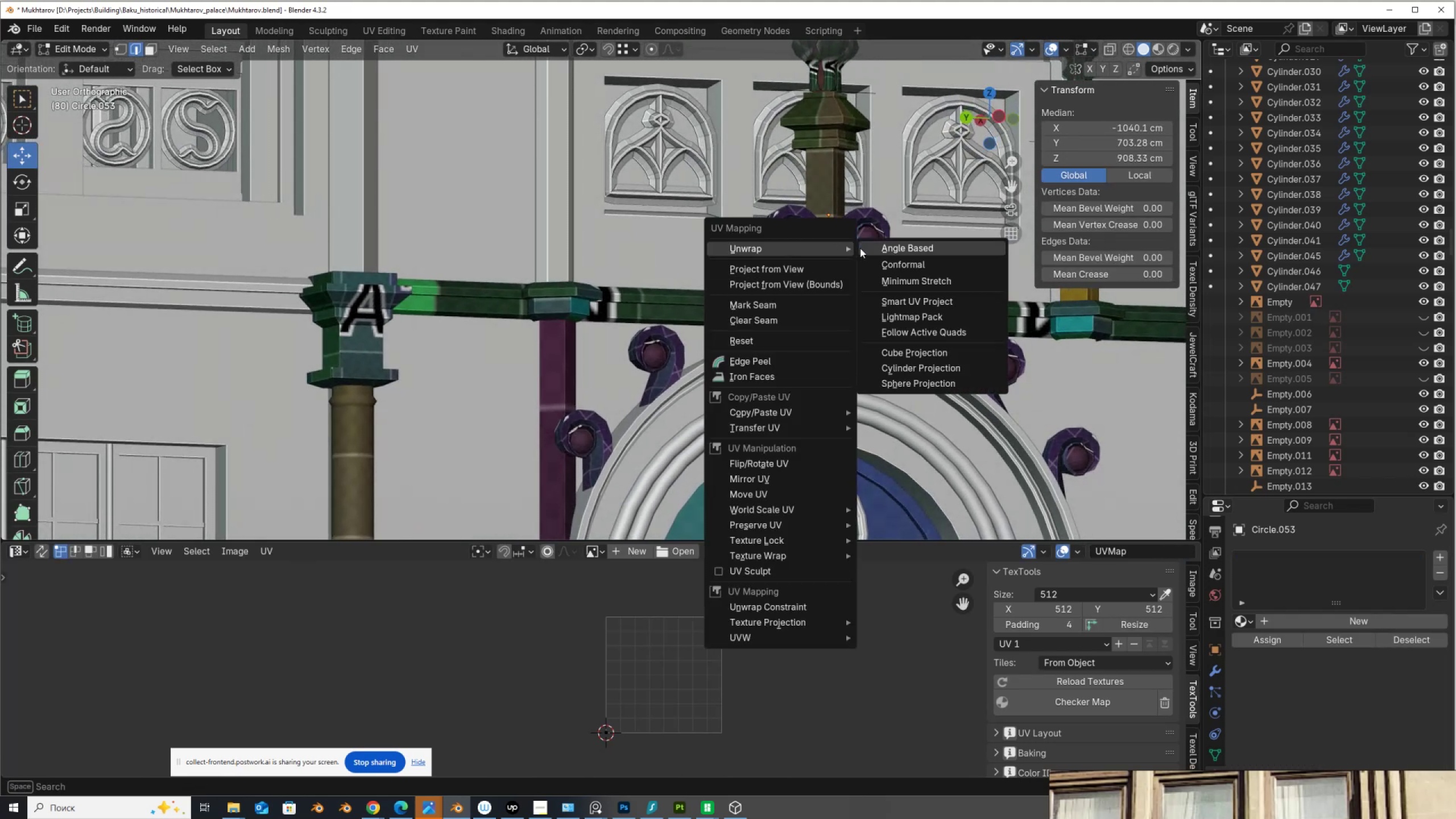 
left_click([895, 264])
 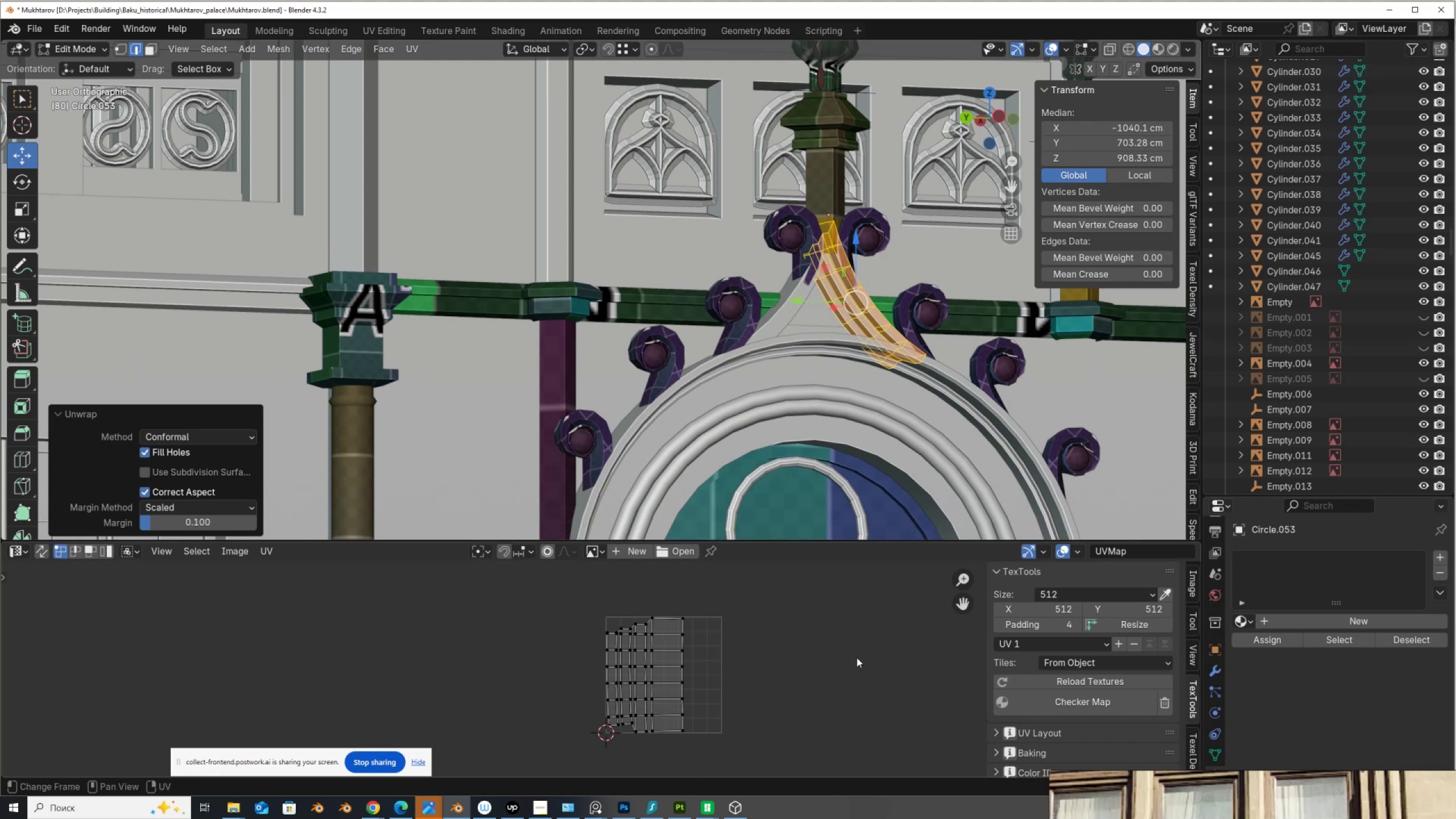 
wait(5.15)
 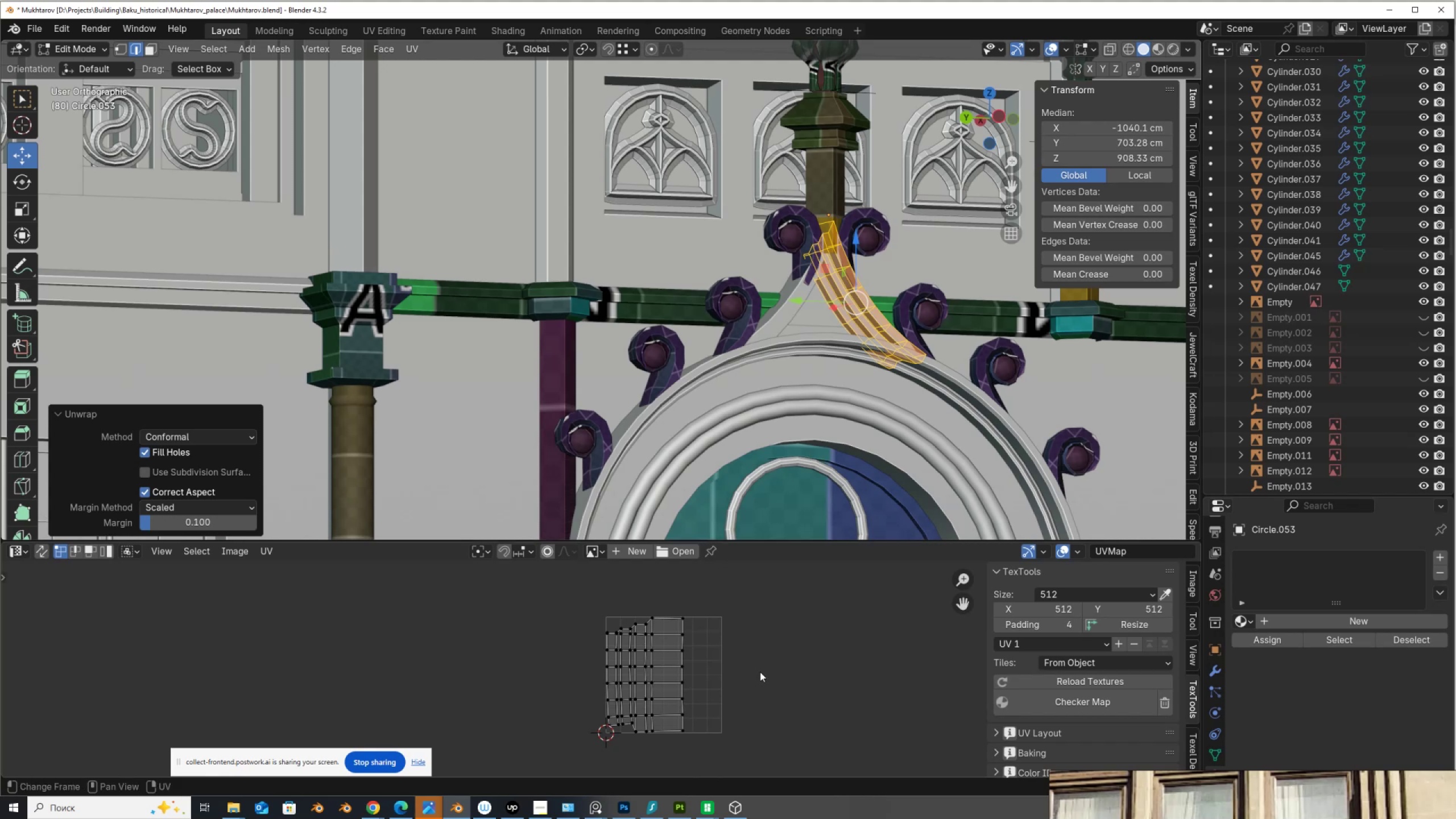 
key(Tab)
 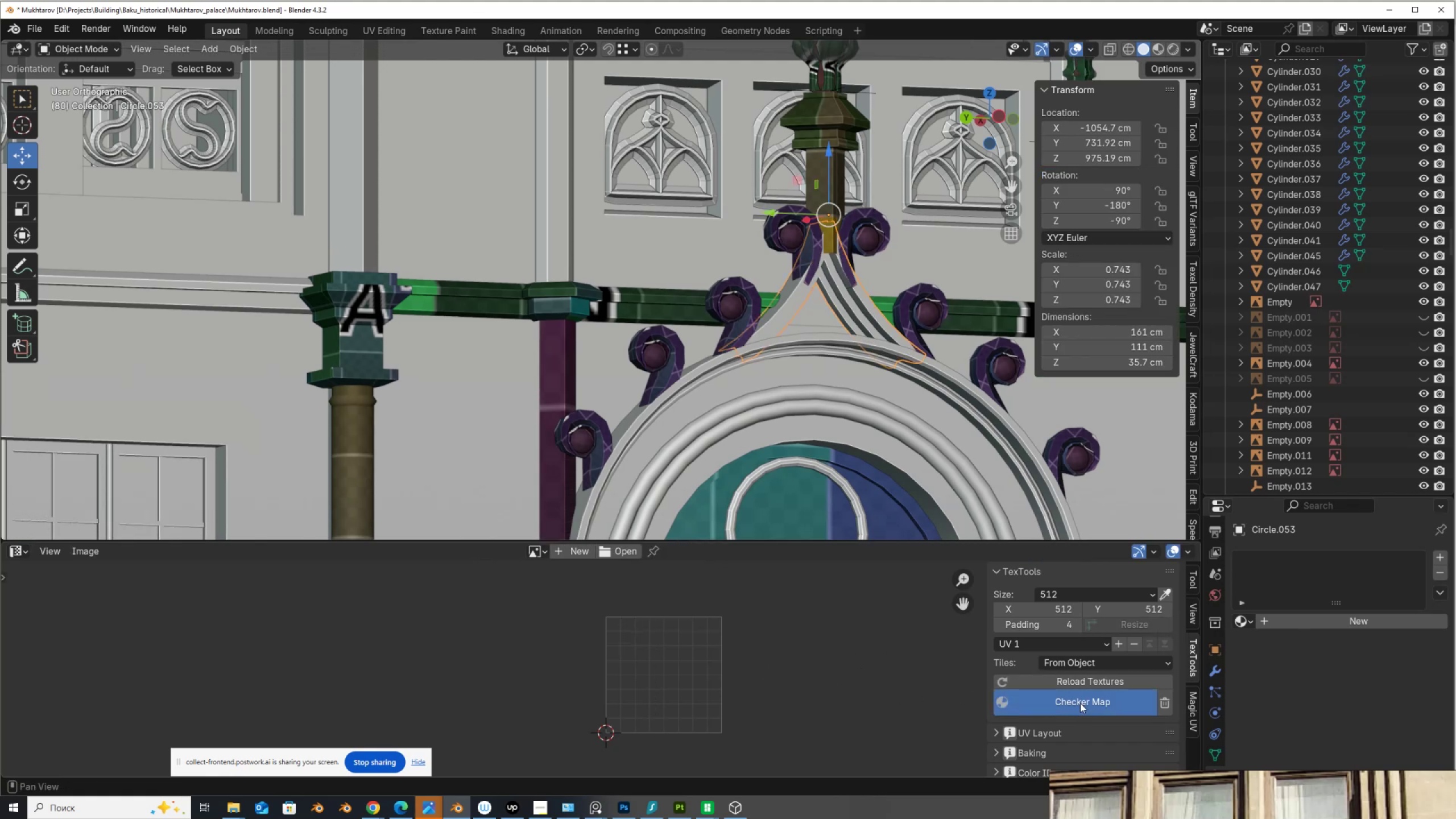 
double_click([1080, 703])
 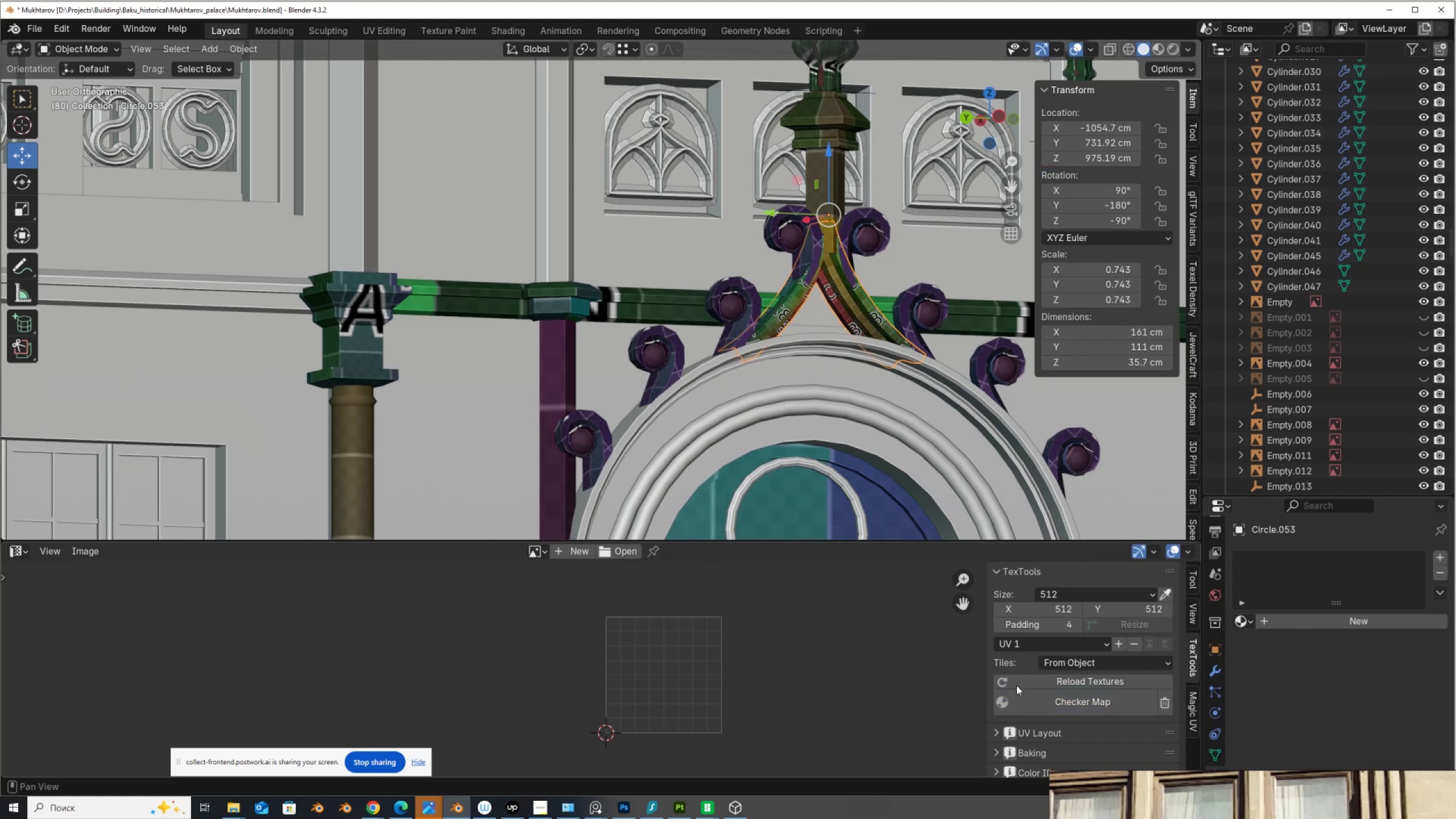 
key(Tab)
type(as)
 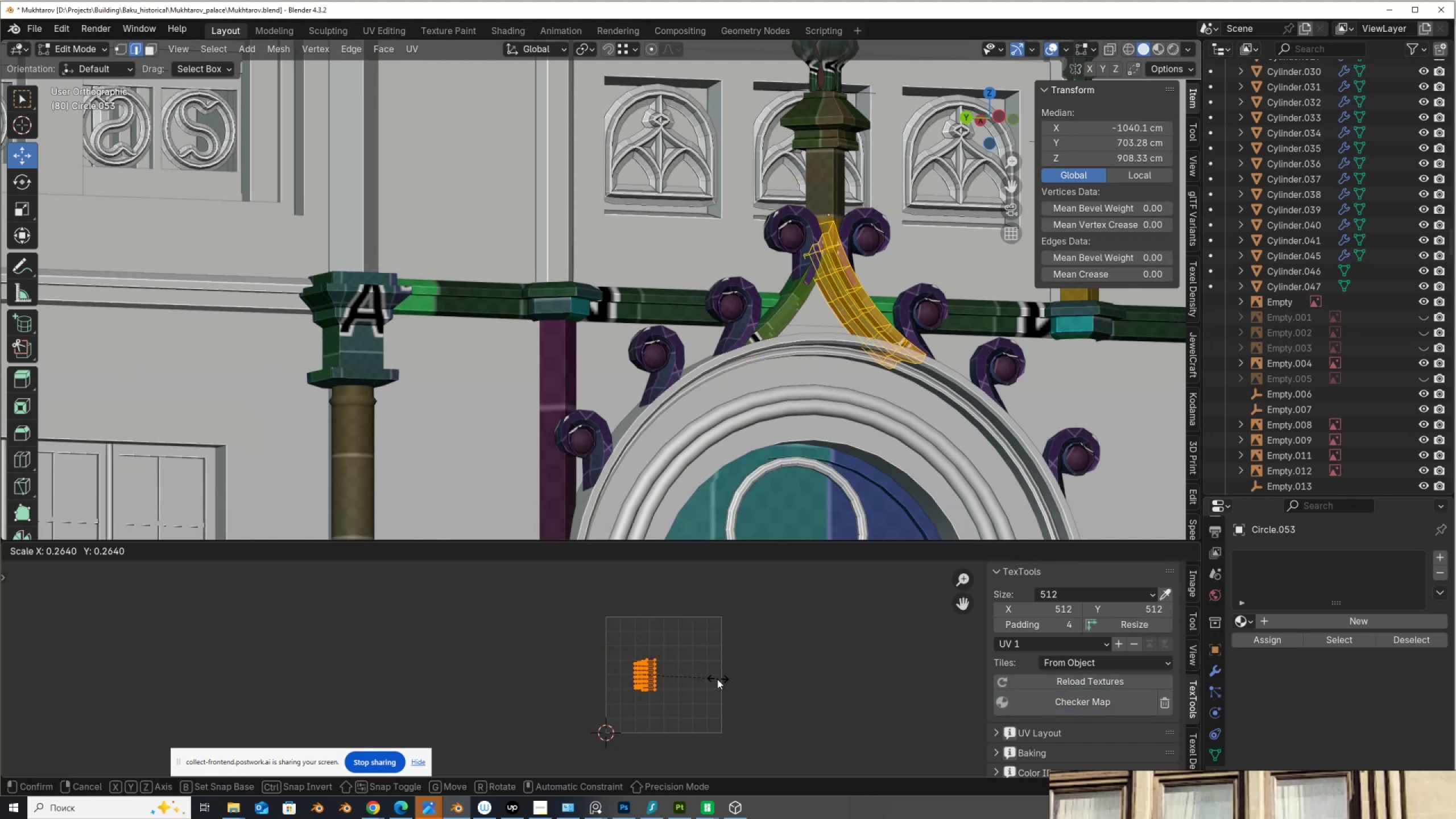 
left_click([717, 679])
 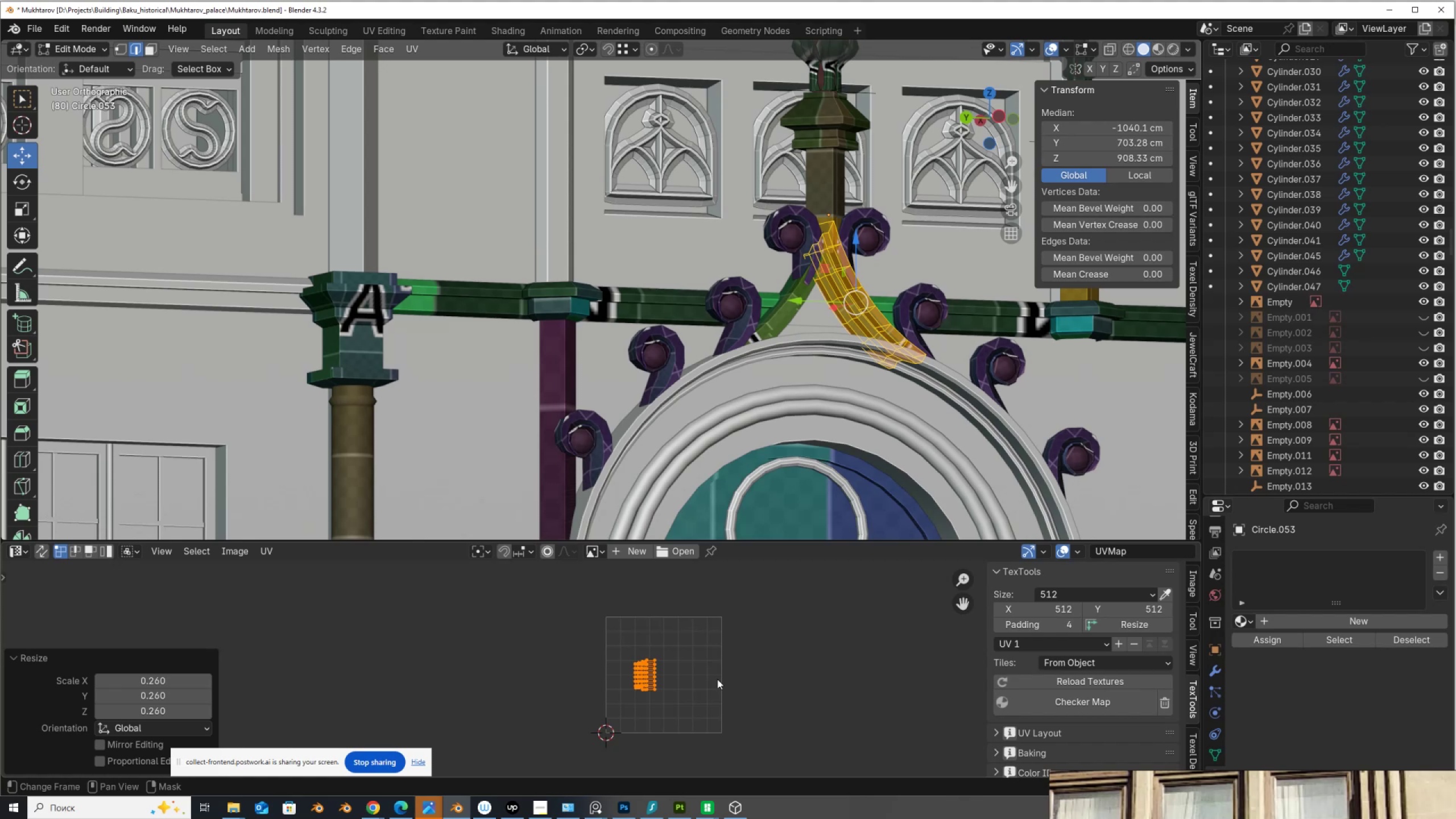 
key(G)
 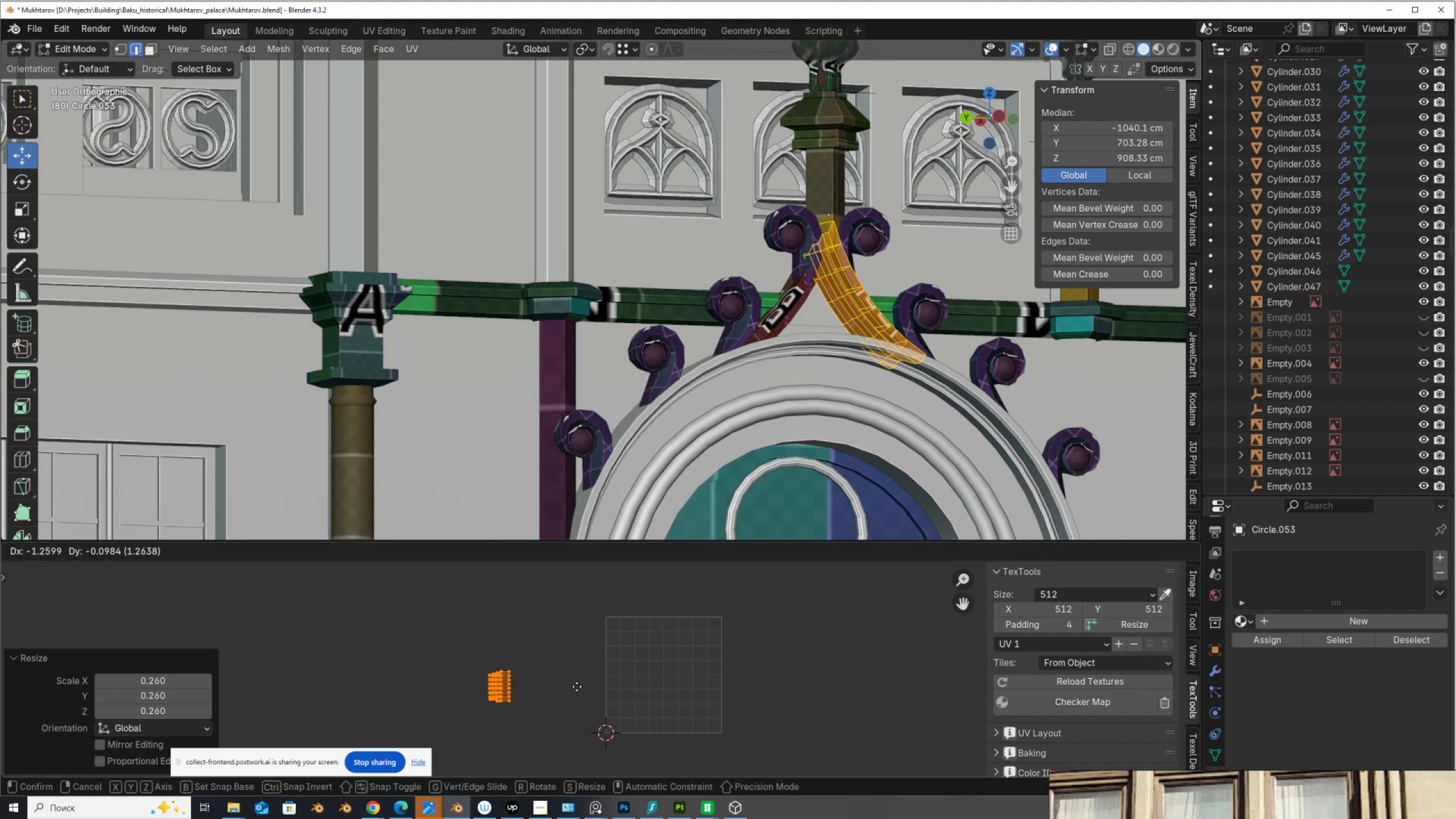 
left_click([576, 684])
 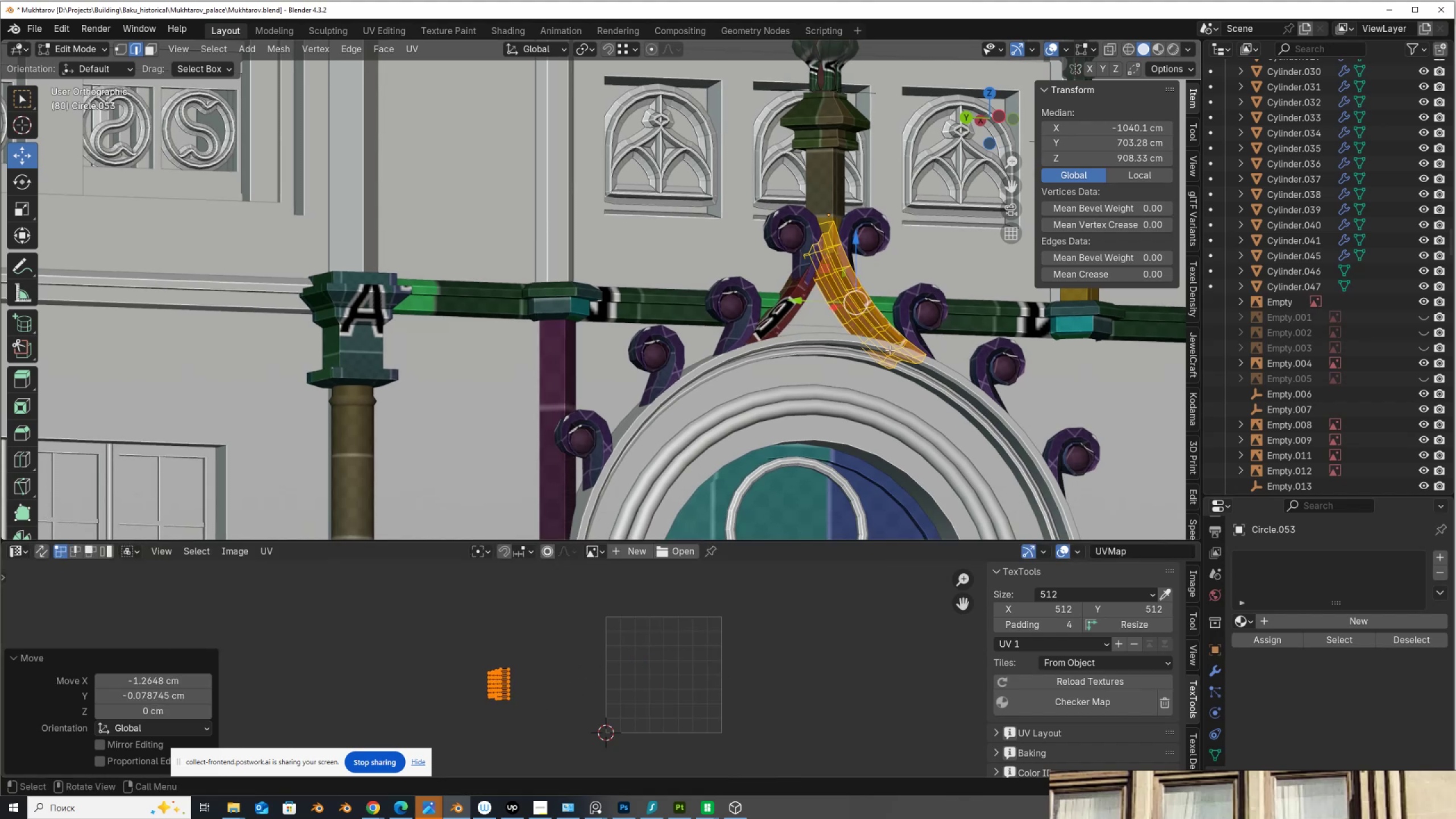 
key(Tab)
 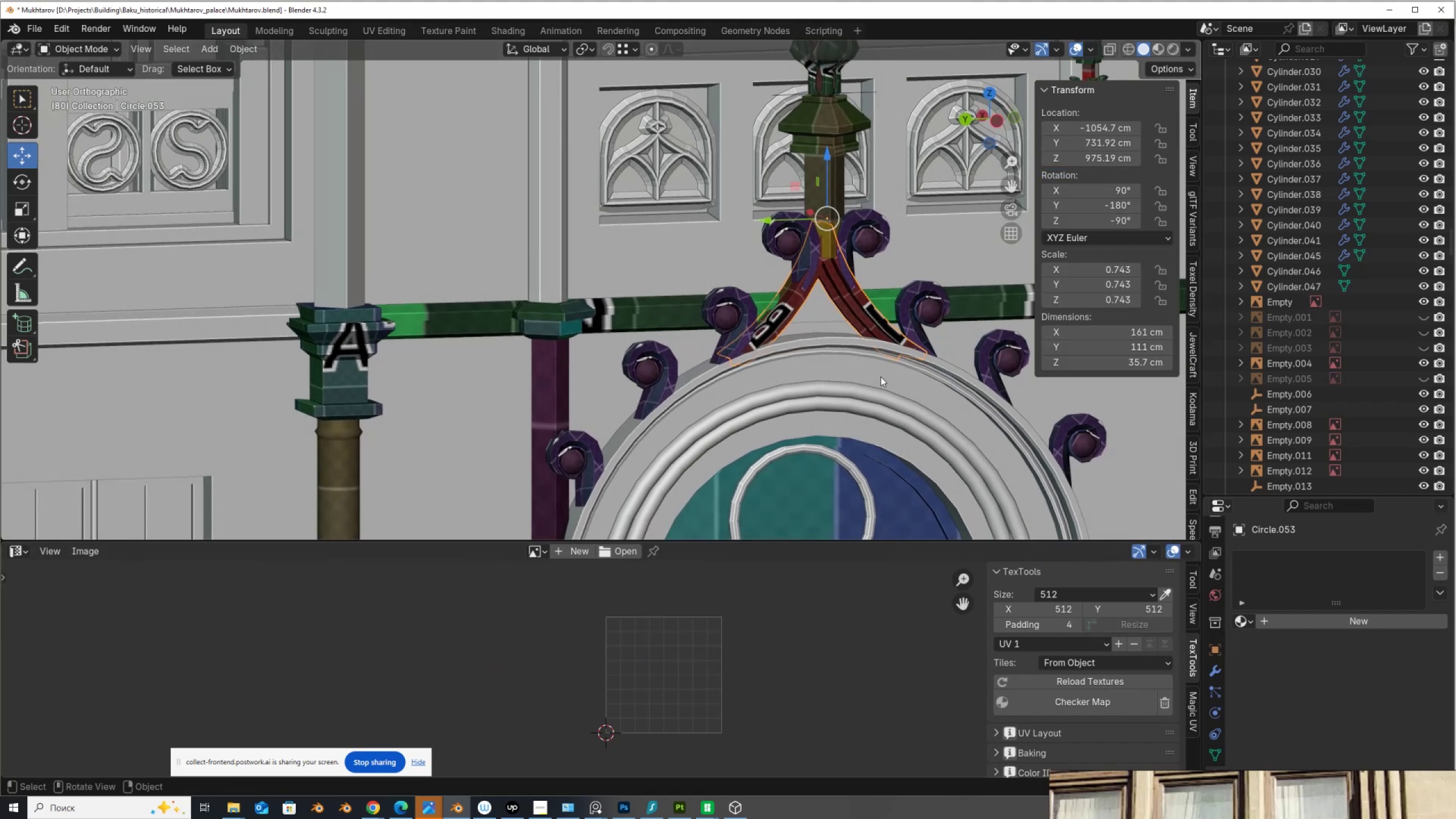 
hold_key(key=ControlLeft, duration=0.5)
 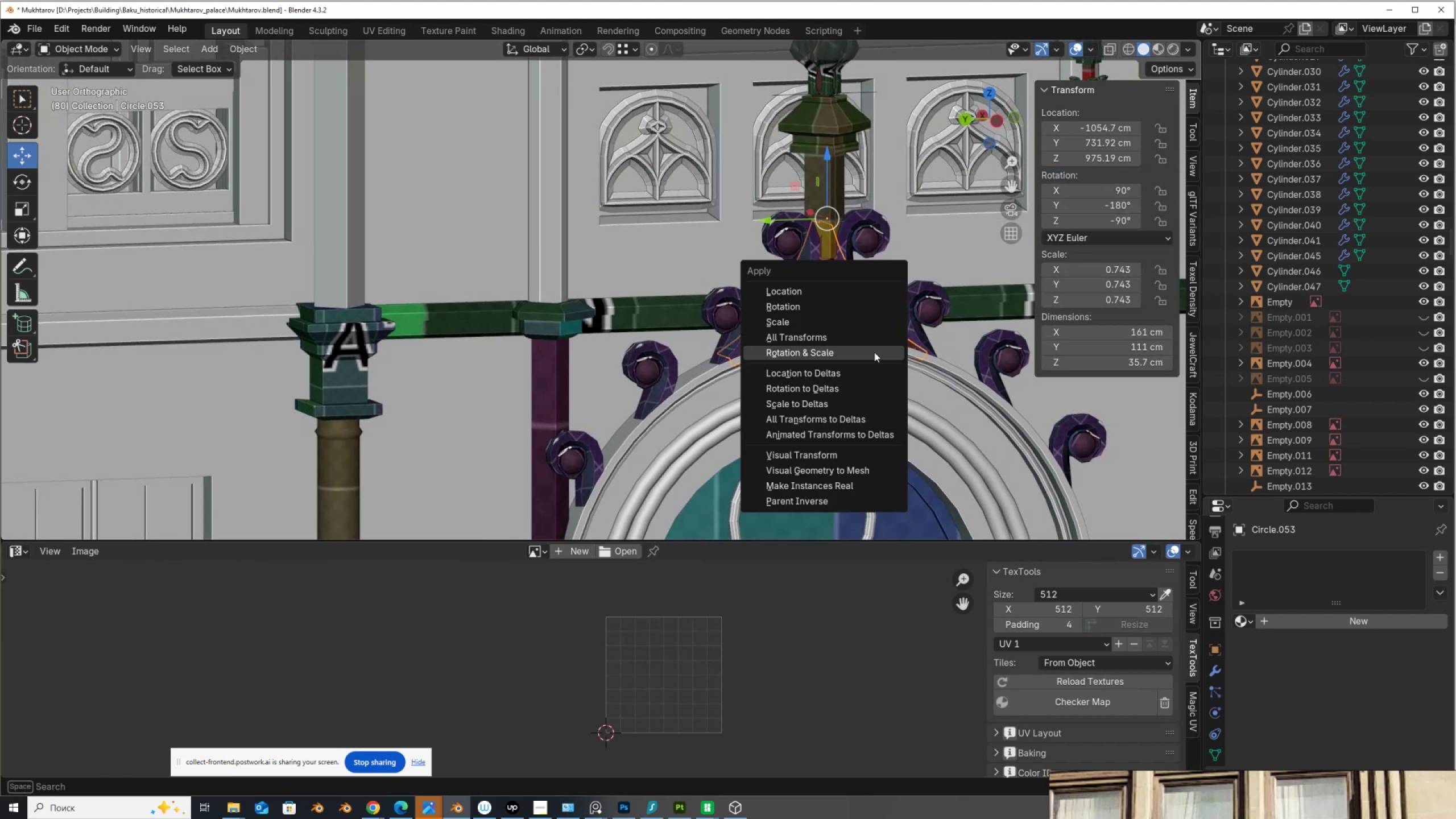 
key(A)
 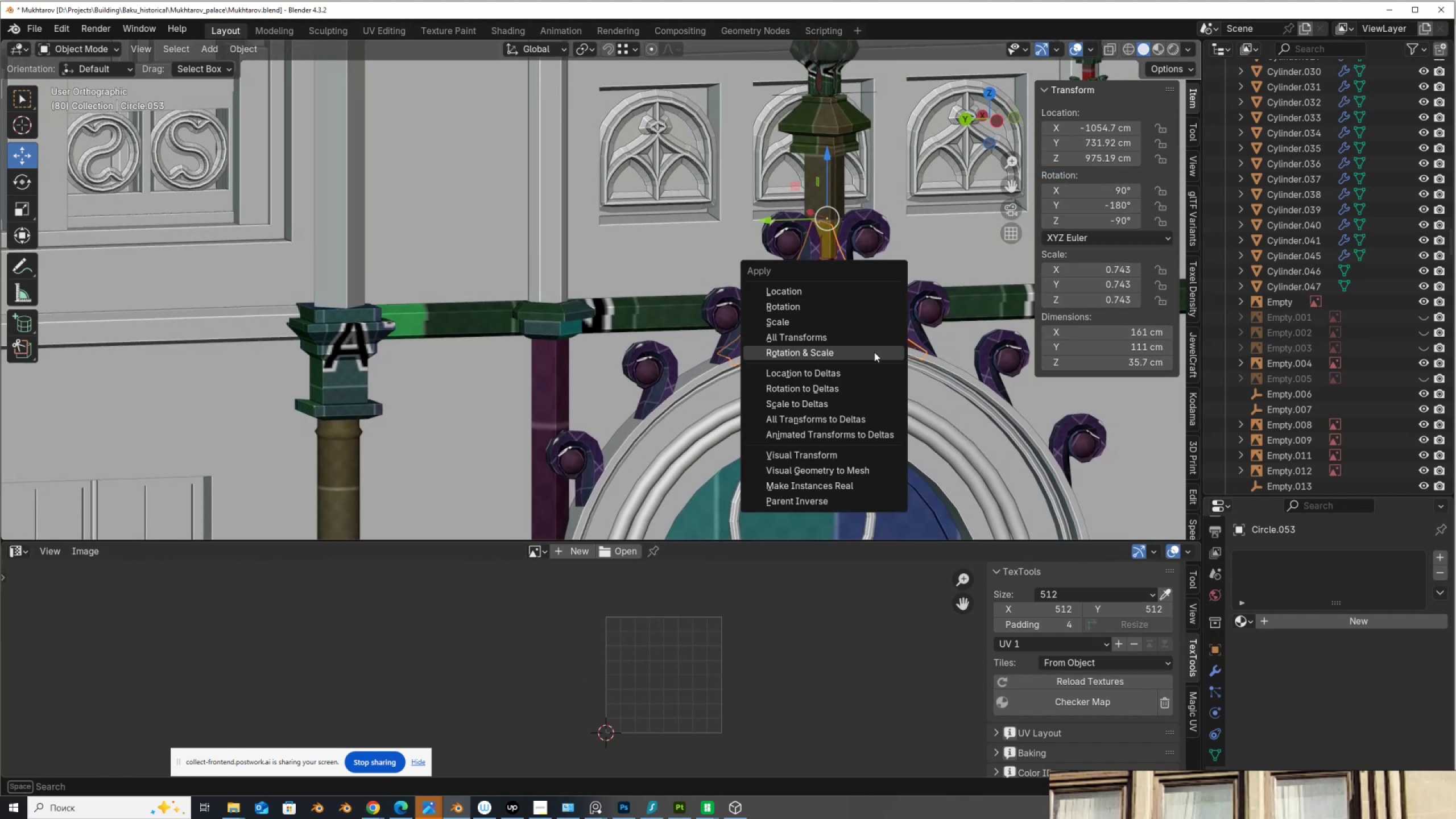 
left_click([874, 352])
 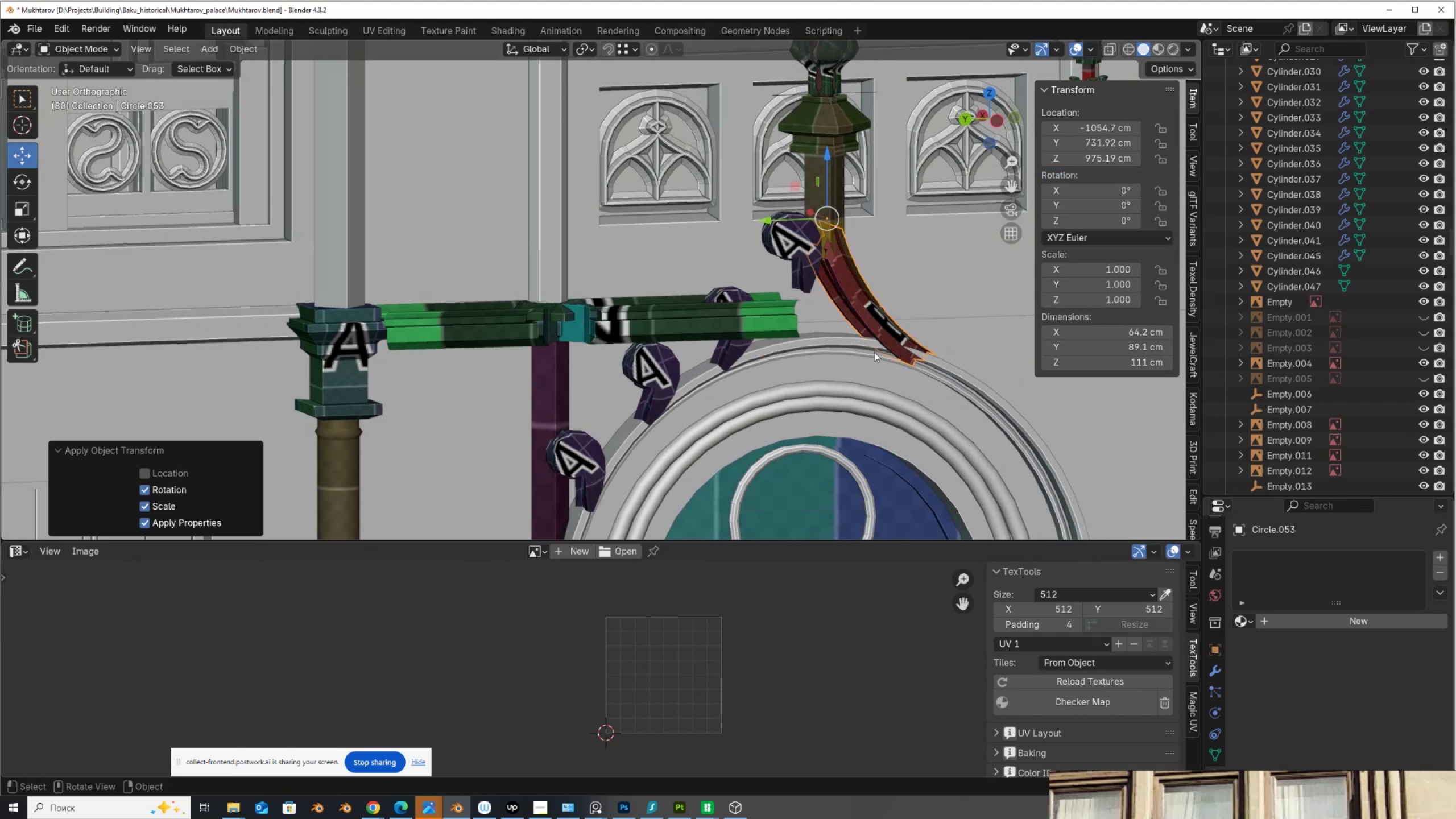 
hold_key(key=ControlLeft, duration=0.37)
 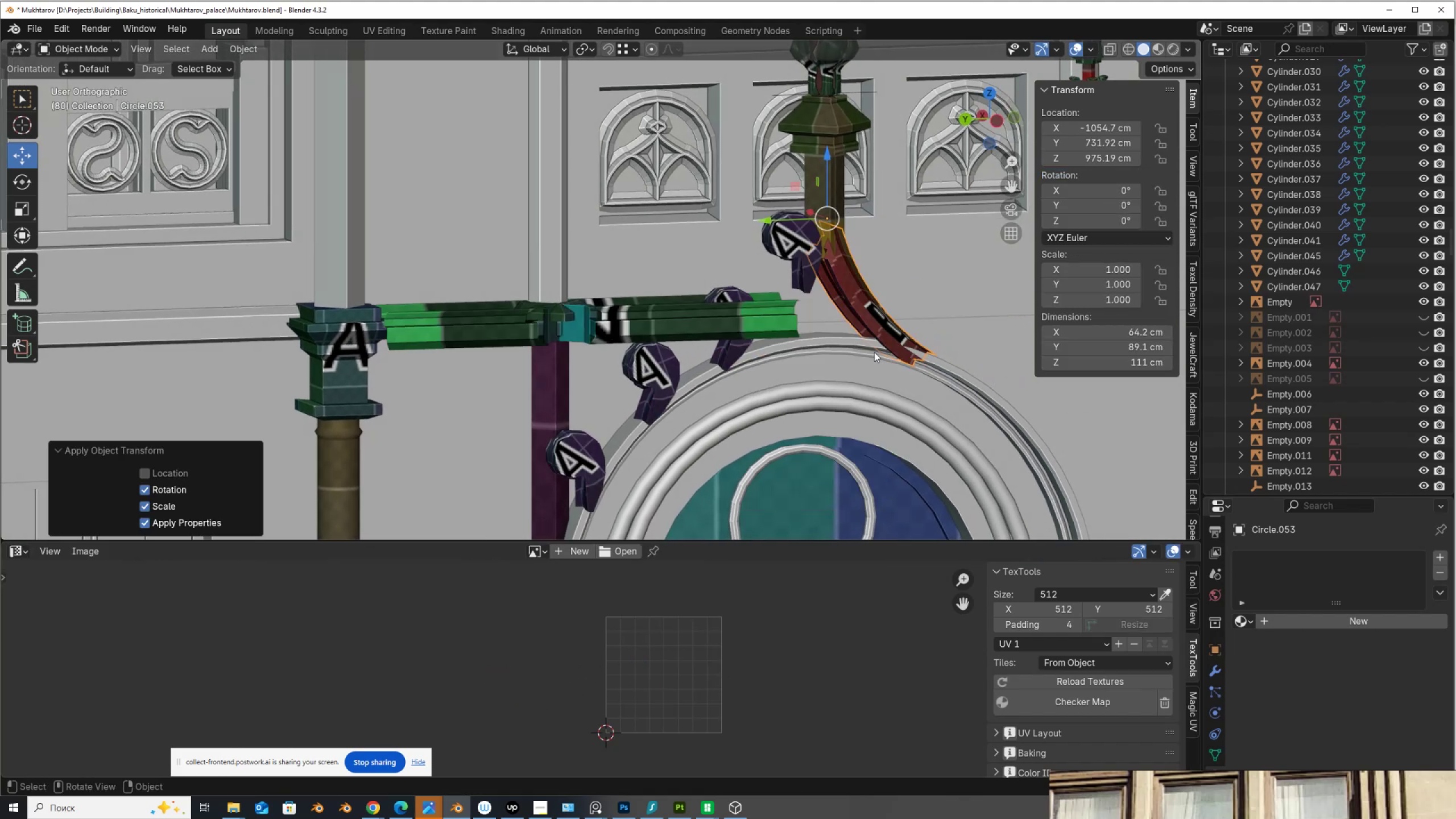 
key(Control+ControlLeft)
 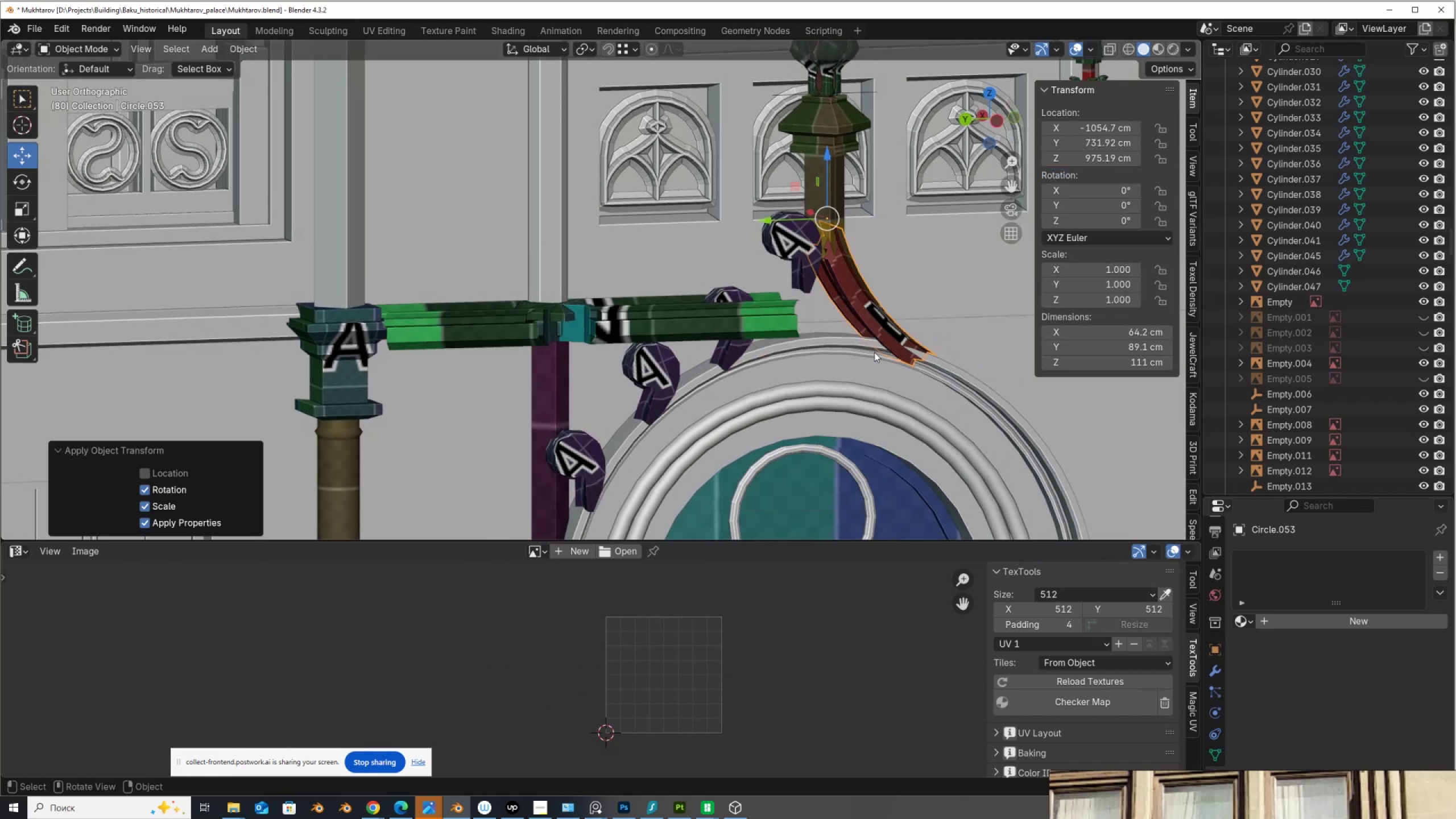 
key(Control+Z)
 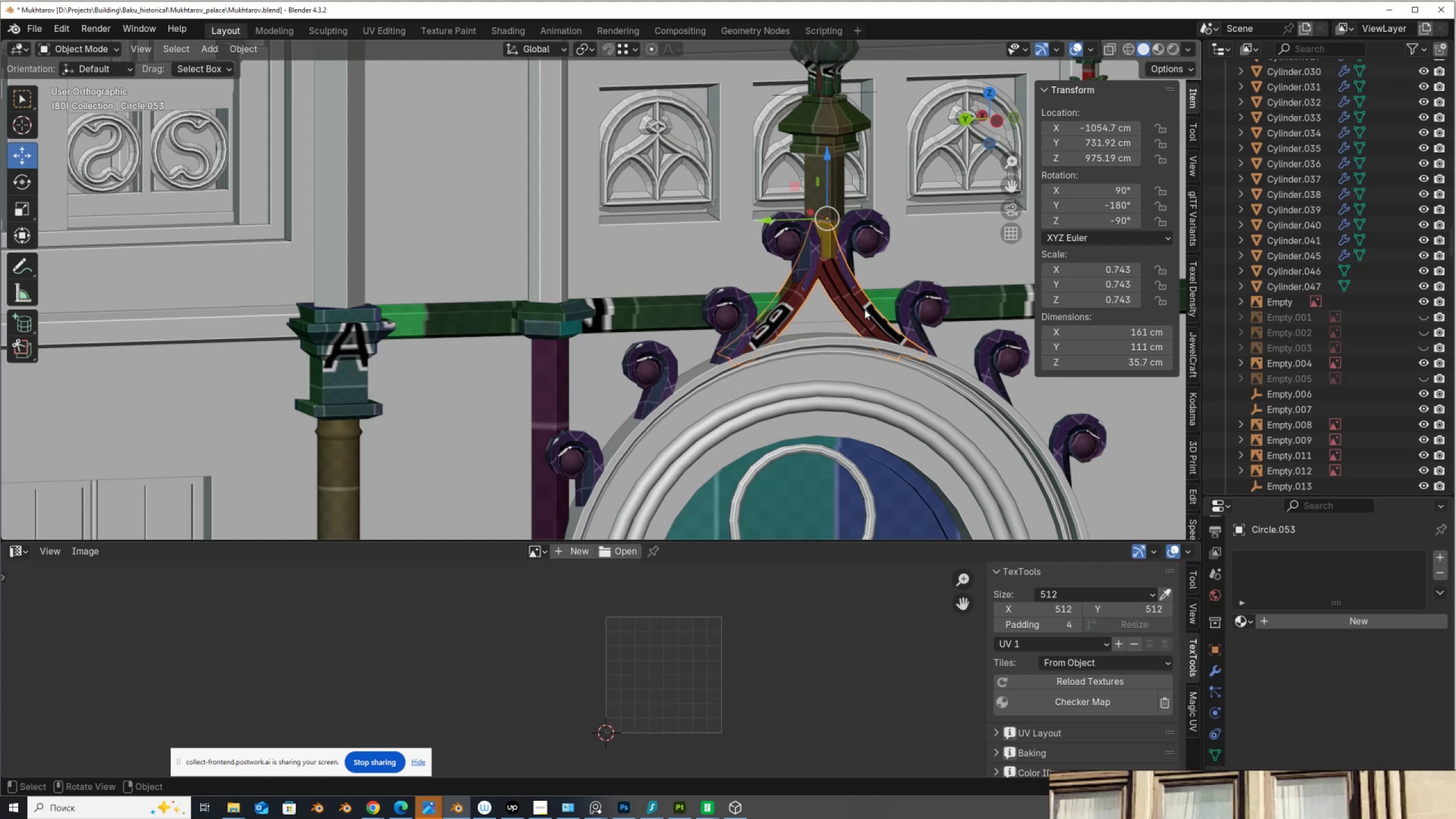 
key(Control+A)
 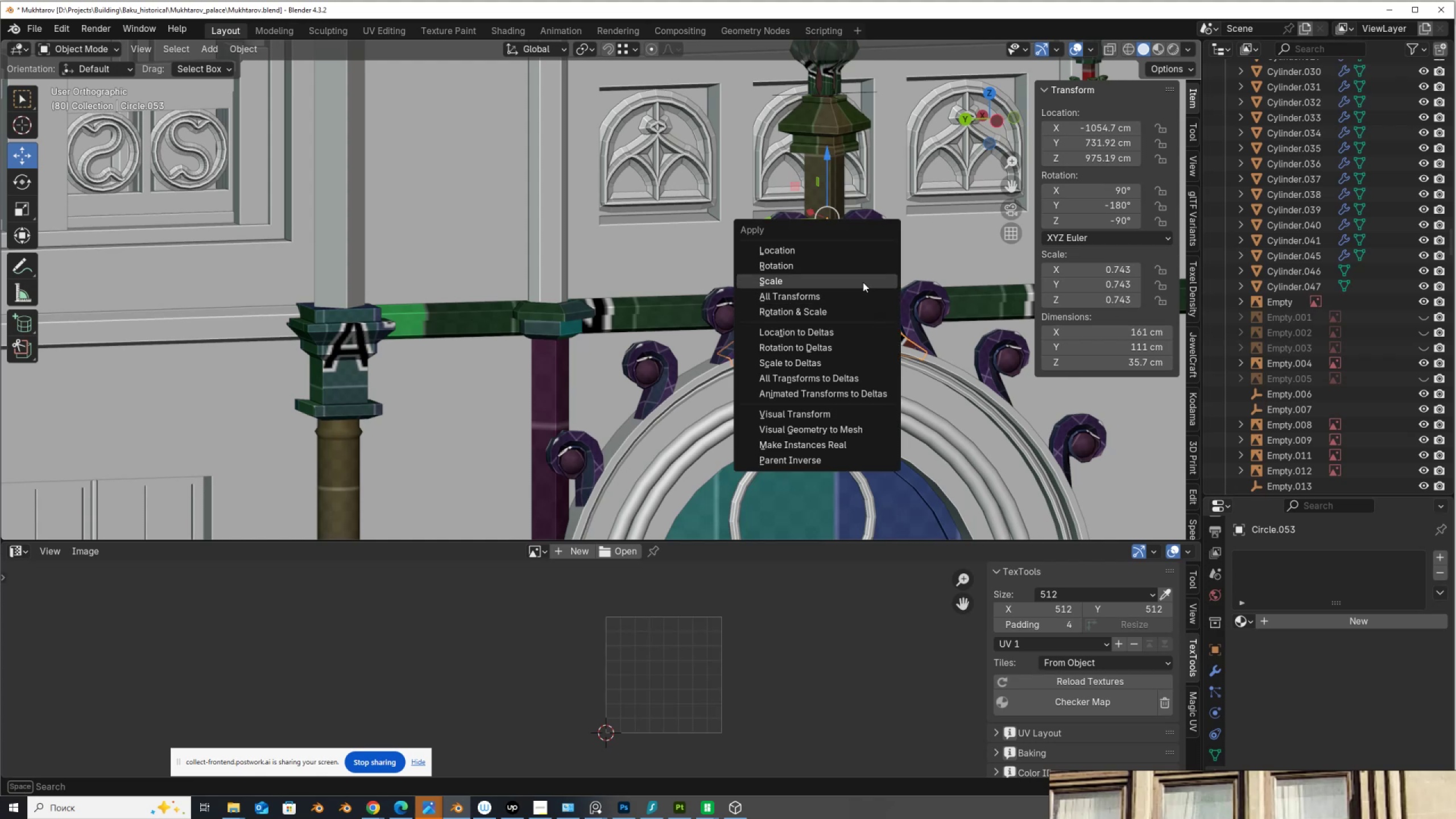 
left_click([863, 278])
 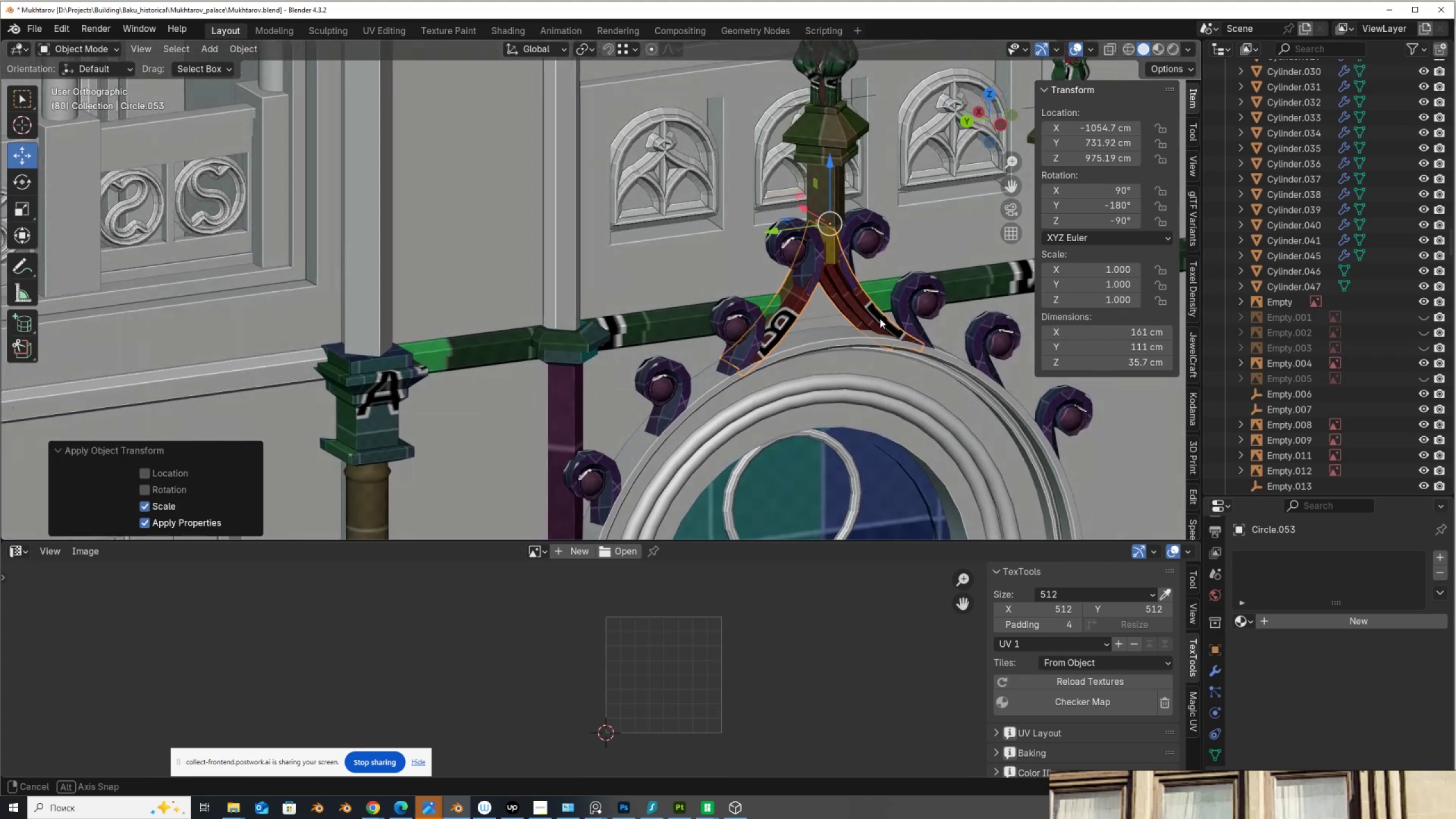 
scroll: coordinate [880, 318], scroll_direction: down, amount: 2.0
 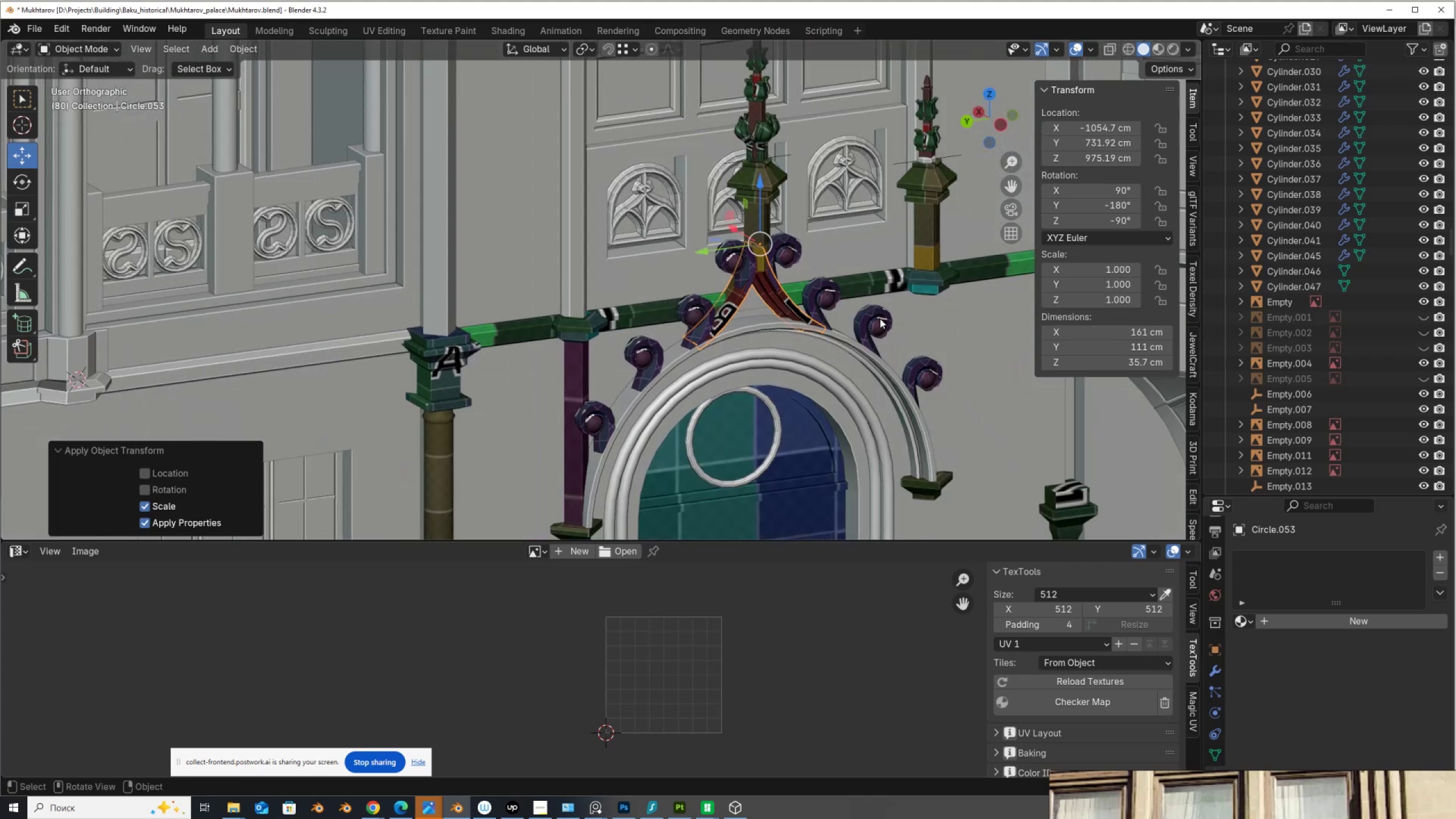 
hold_key(key=ShiftLeft, duration=1.08)
 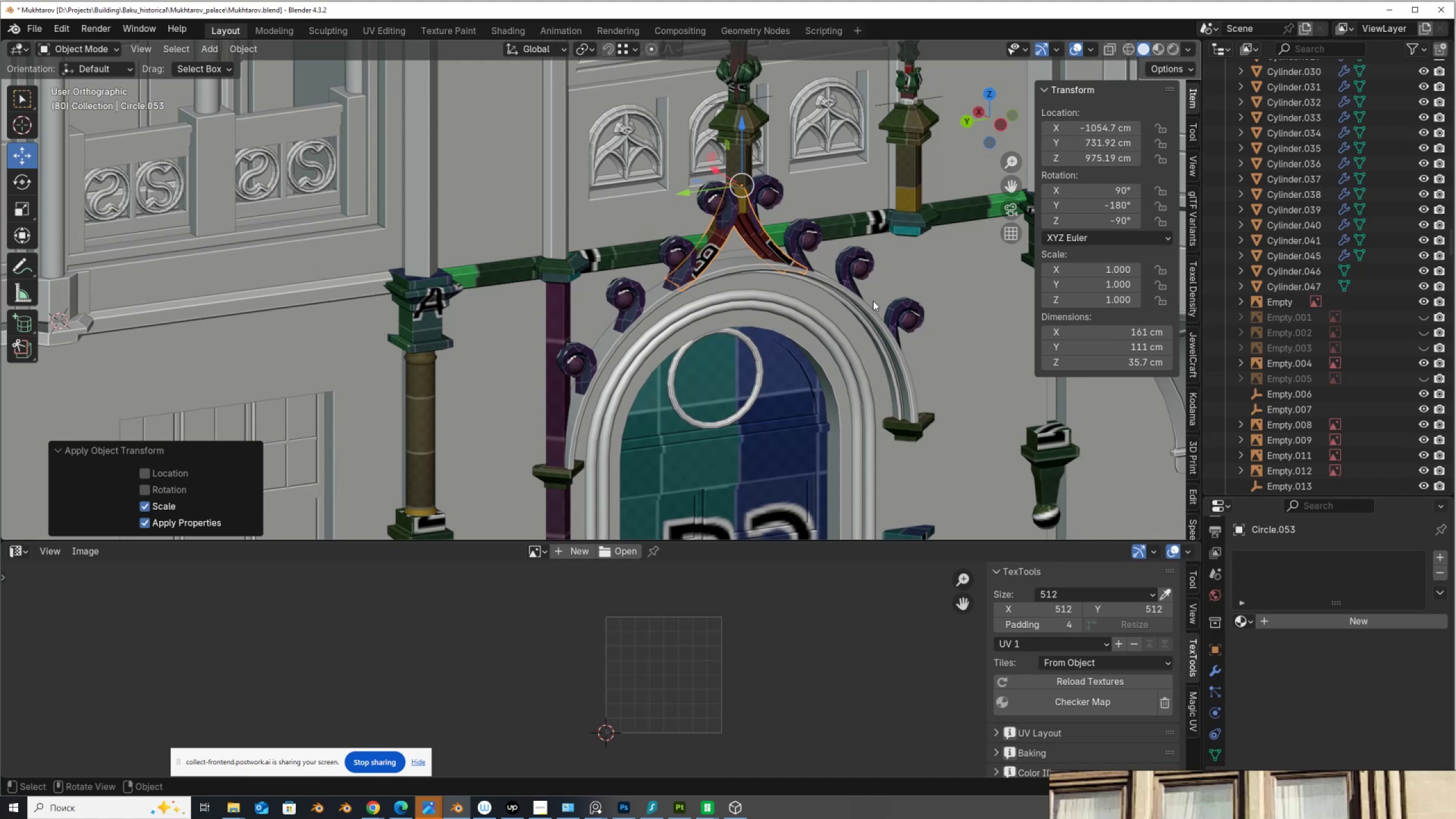 
scroll: coordinate [873, 306], scroll_direction: down, amount: 2.0
 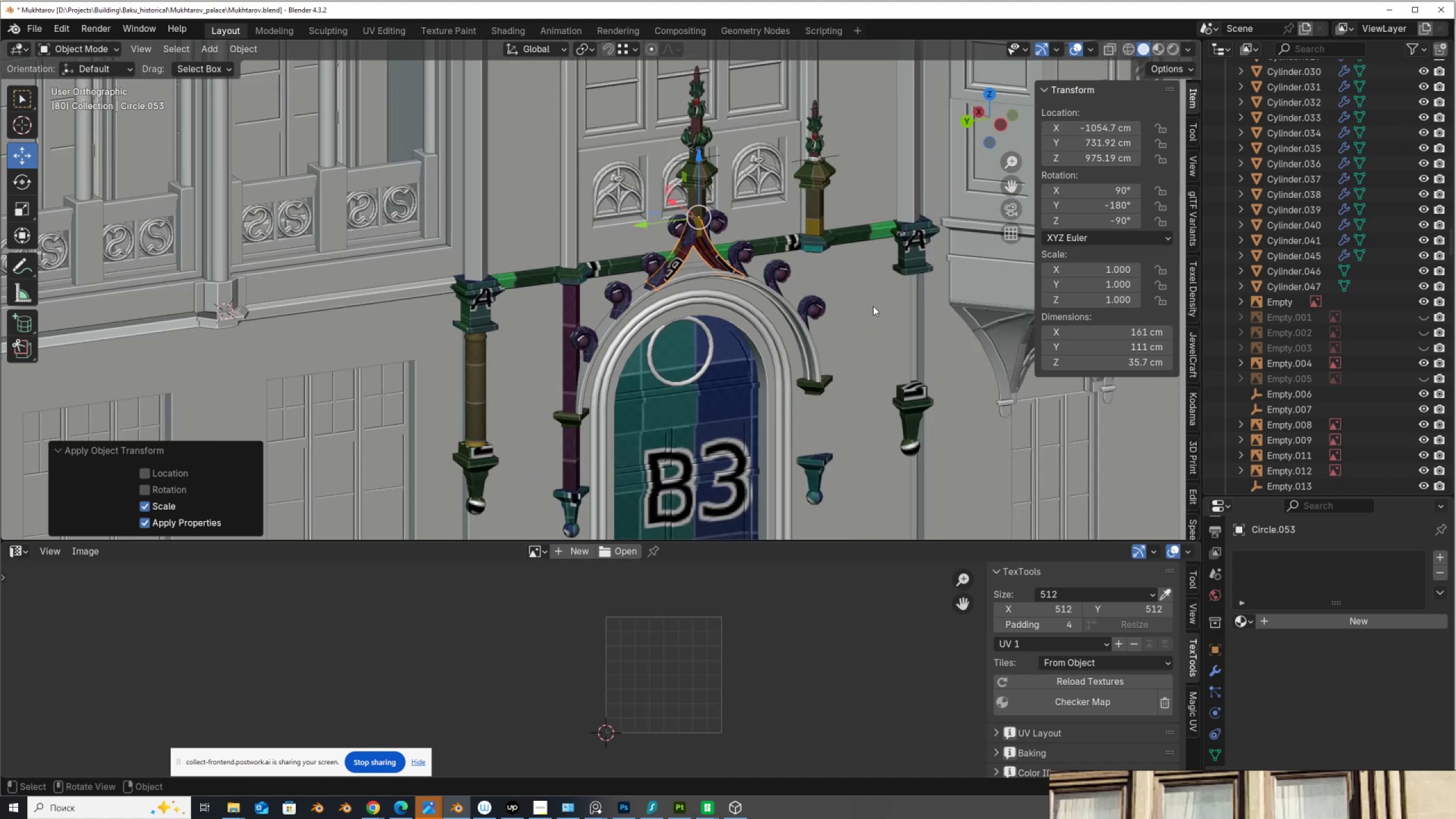 
scroll: coordinate [871, 301], scroll_direction: up, amount: 1.0
 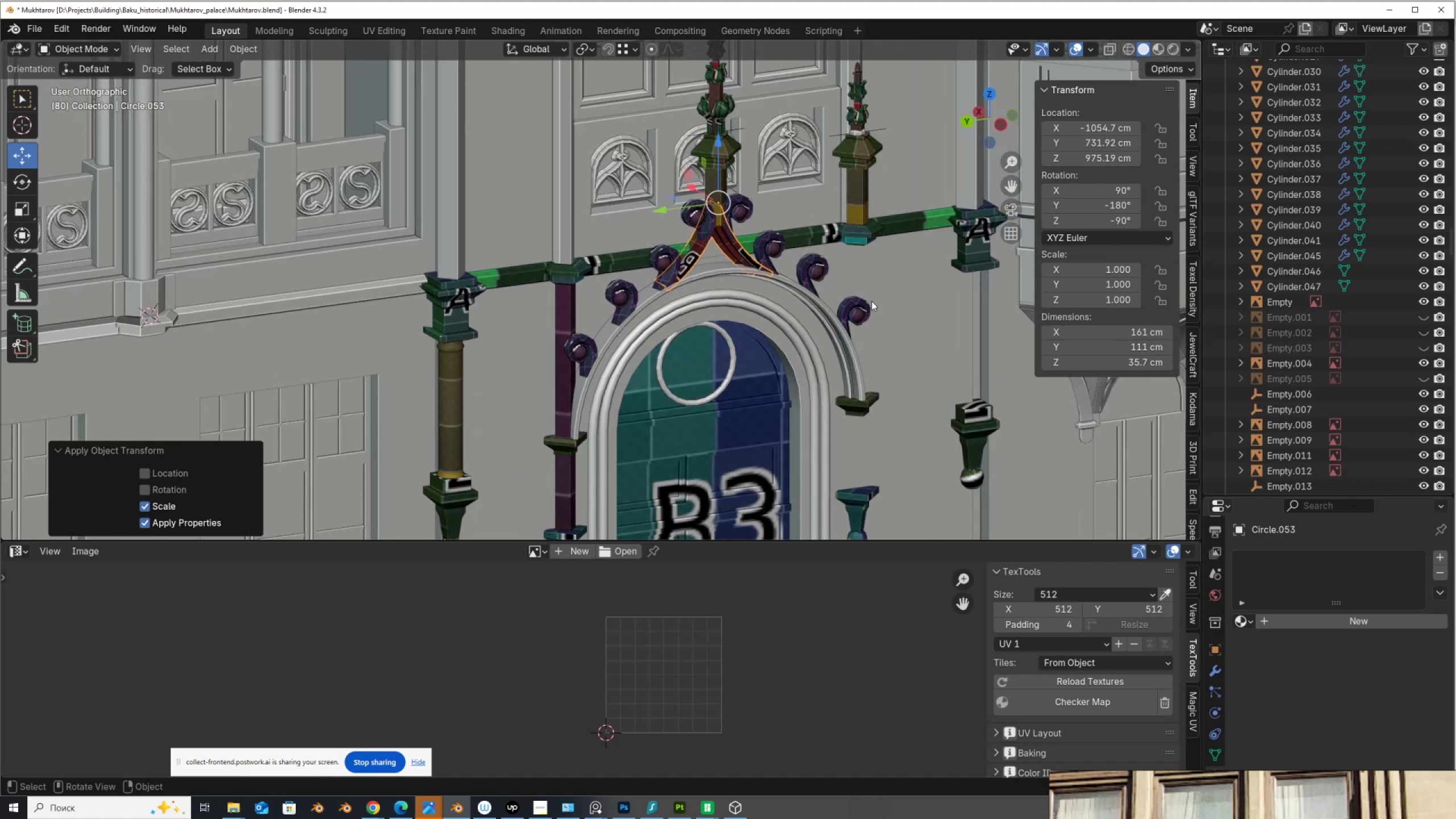 
hold_key(key=ShiftLeft, duration=0.4)
 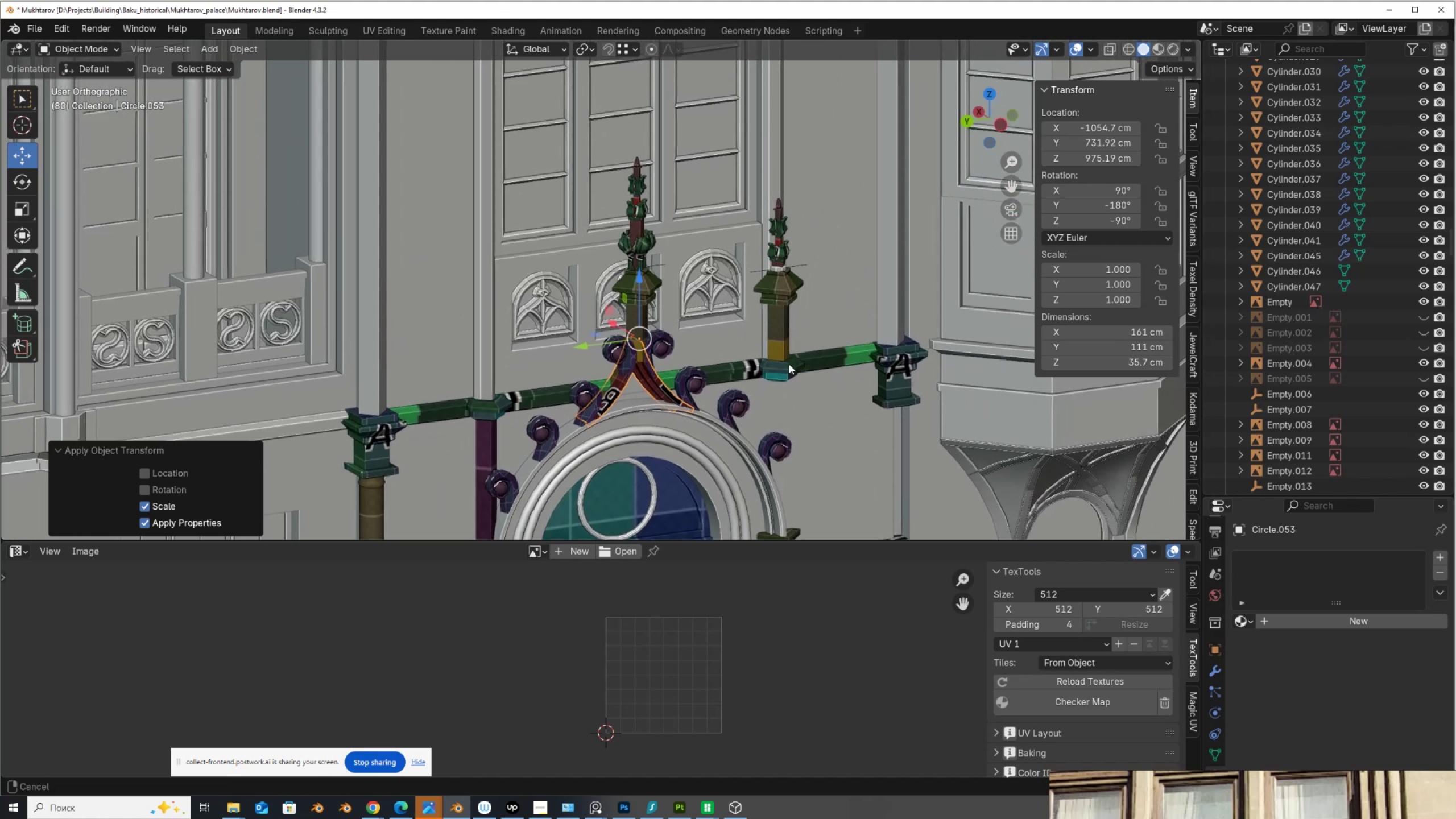 
scroll: coordinate [794, 324], scroll_direction: up, amount: 5.0
 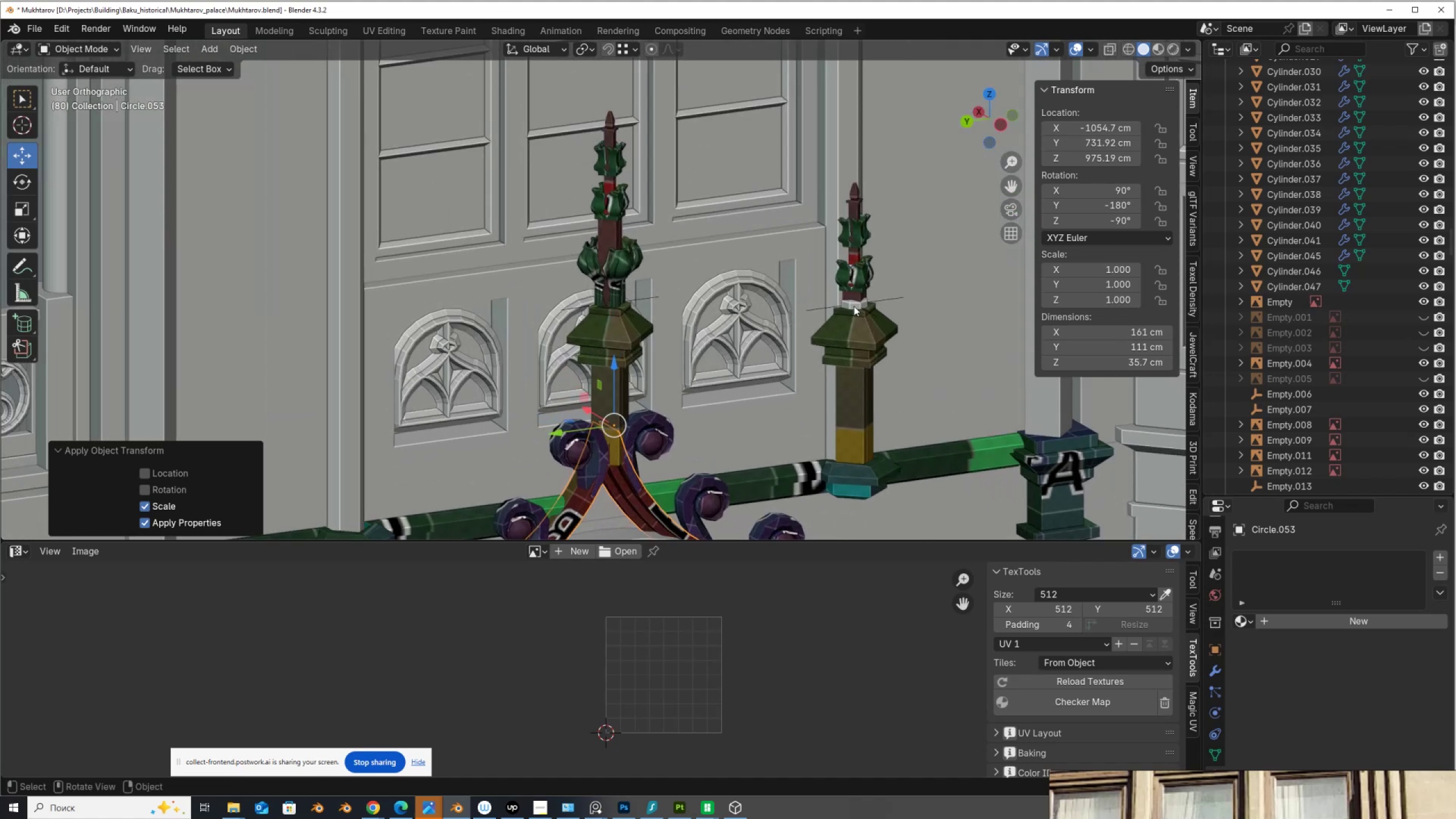 
left_click([854, 306])
 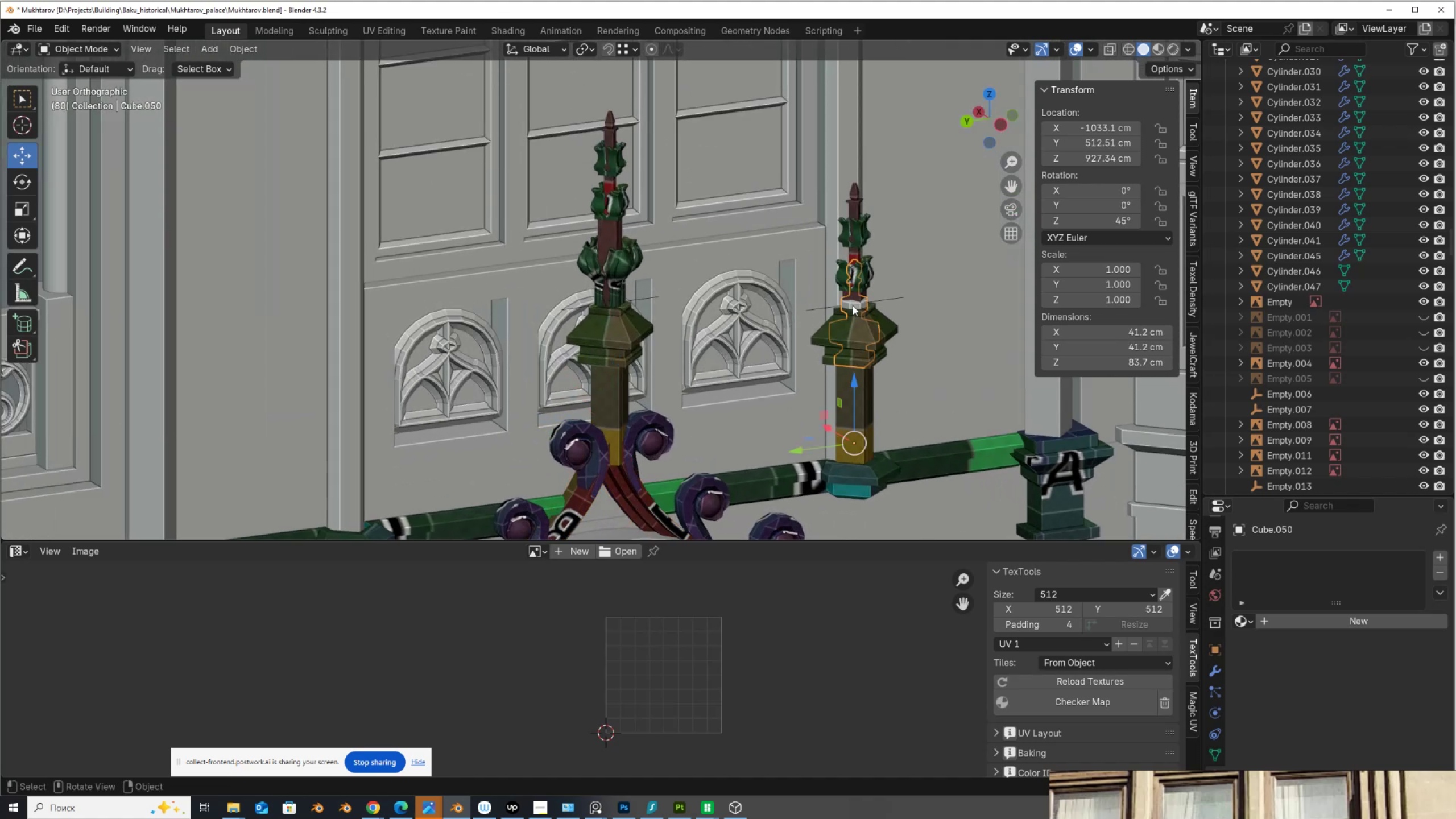 
key(Delete)
 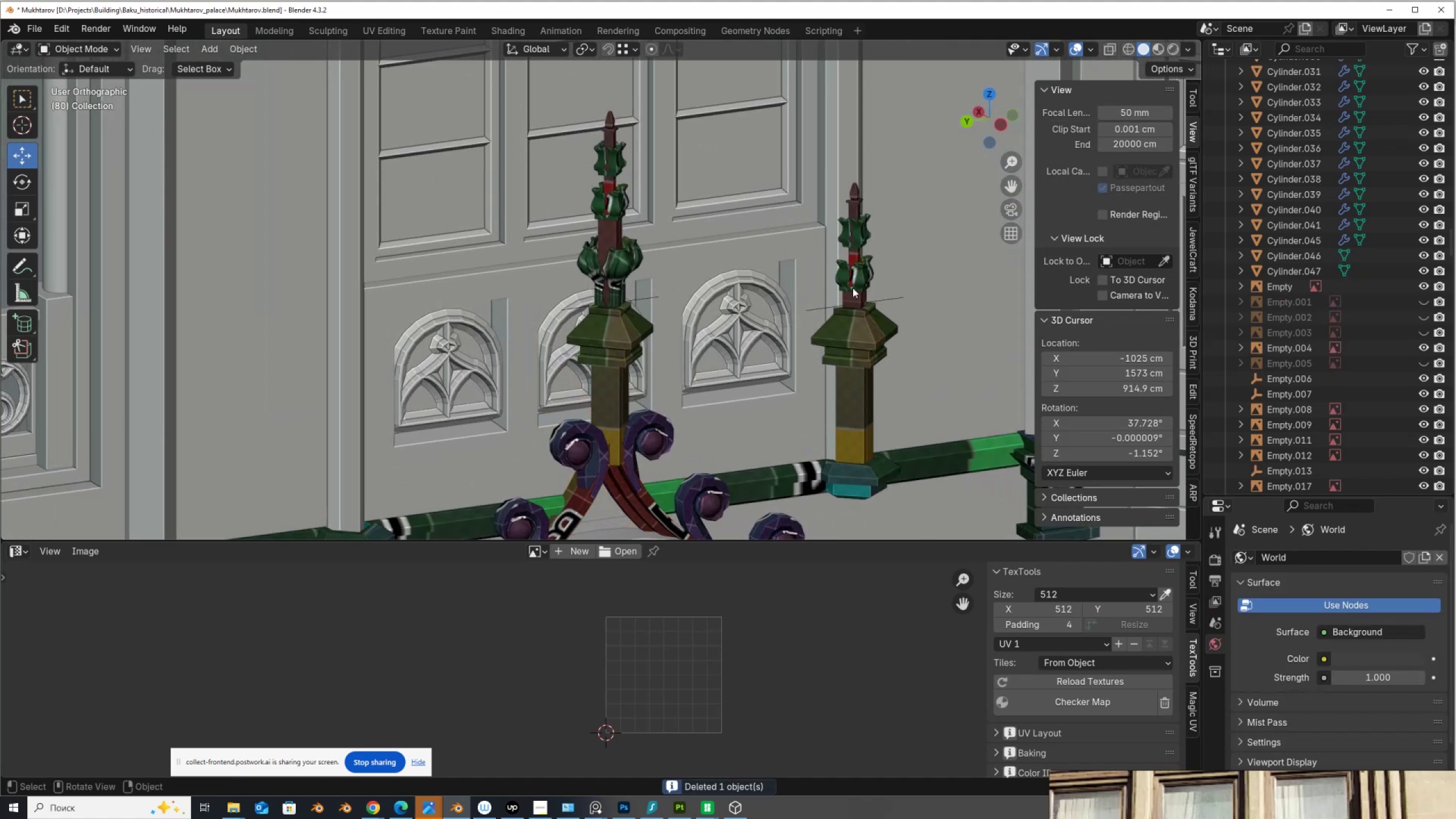 
scroll: coordinate [853, 284], scroll_direction: down, amount: 2.0
 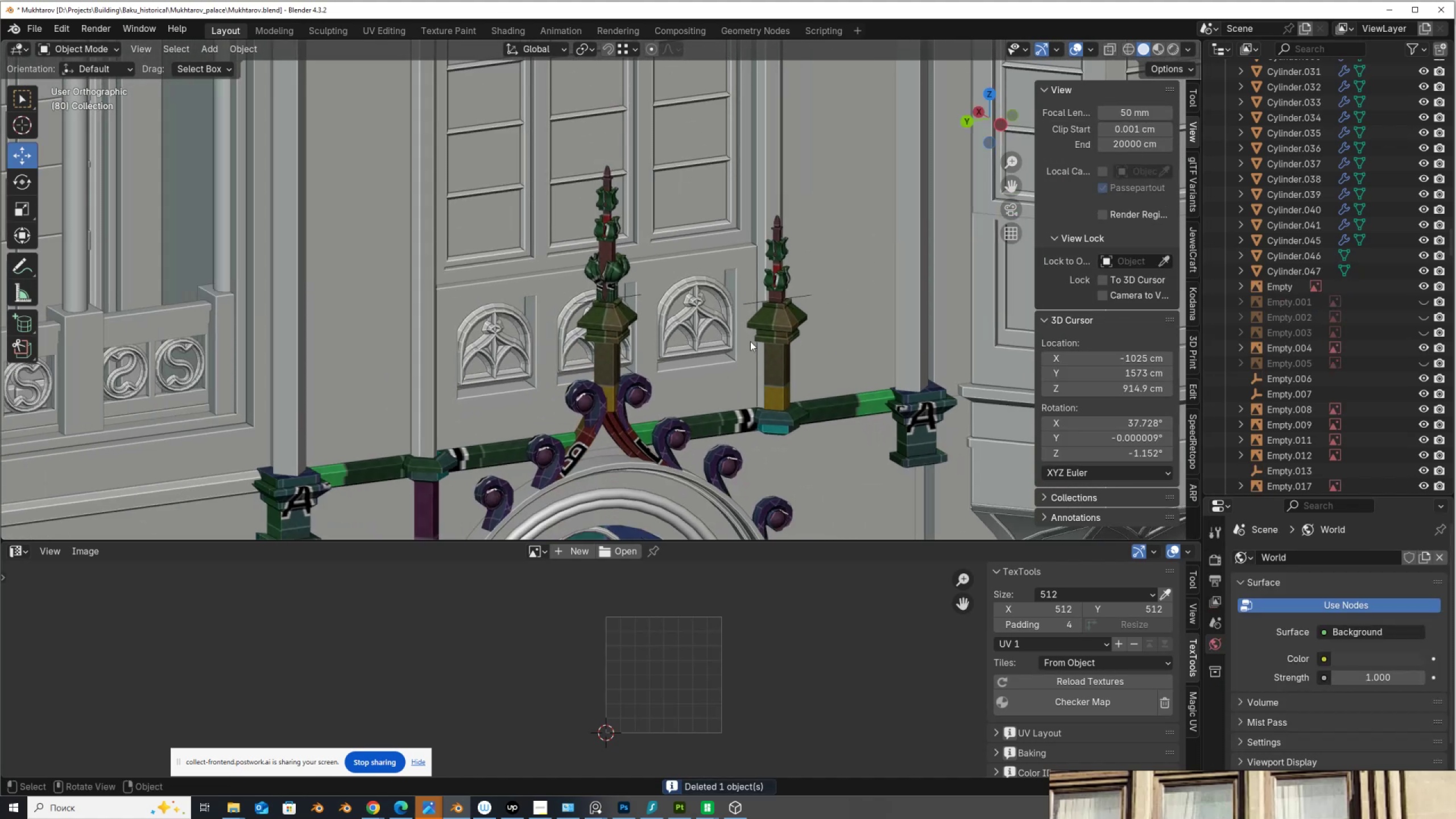 
hold_key(key=ShiftLeft, duration=0.89)
 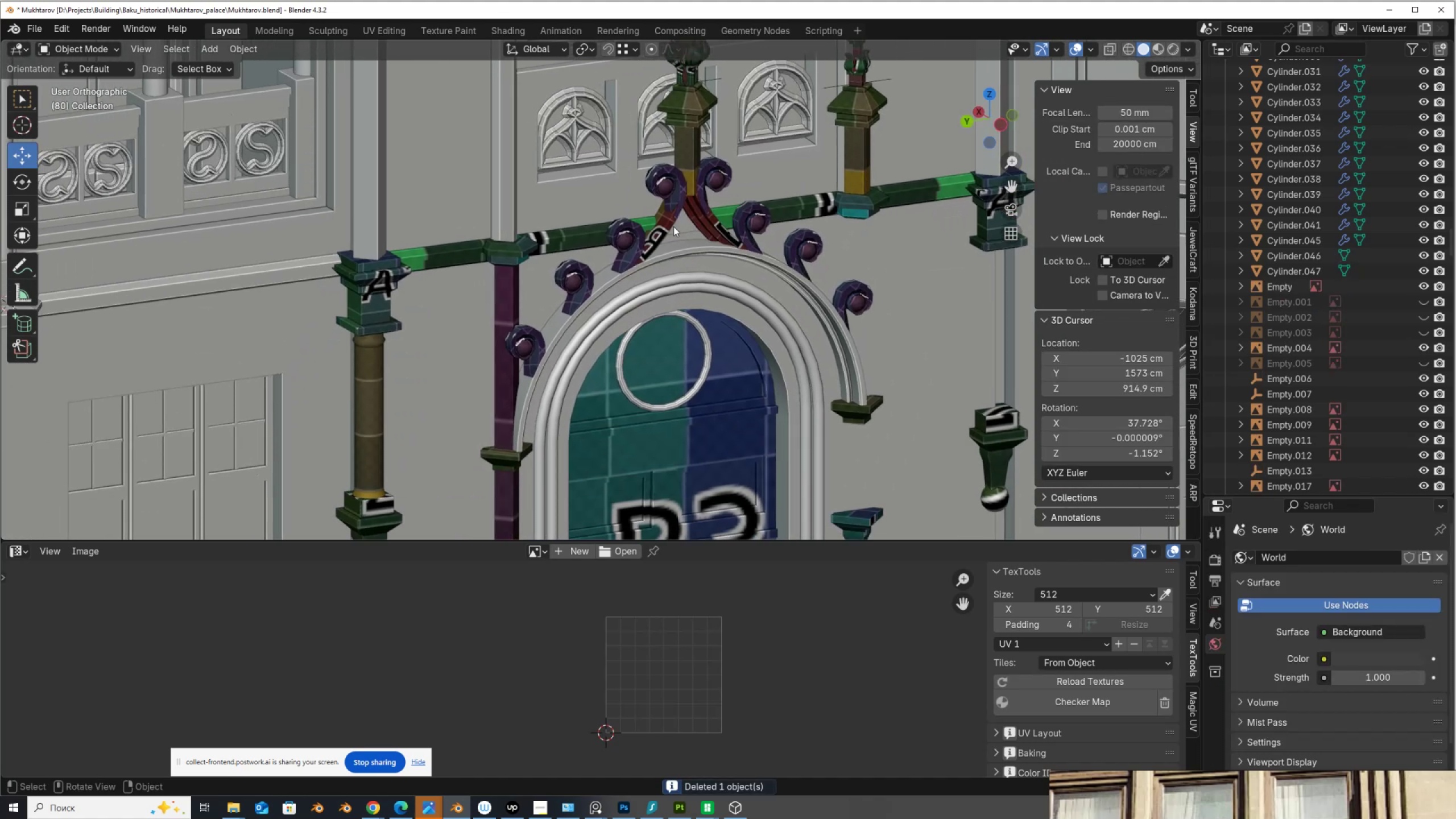 
left_click([660, 227])
 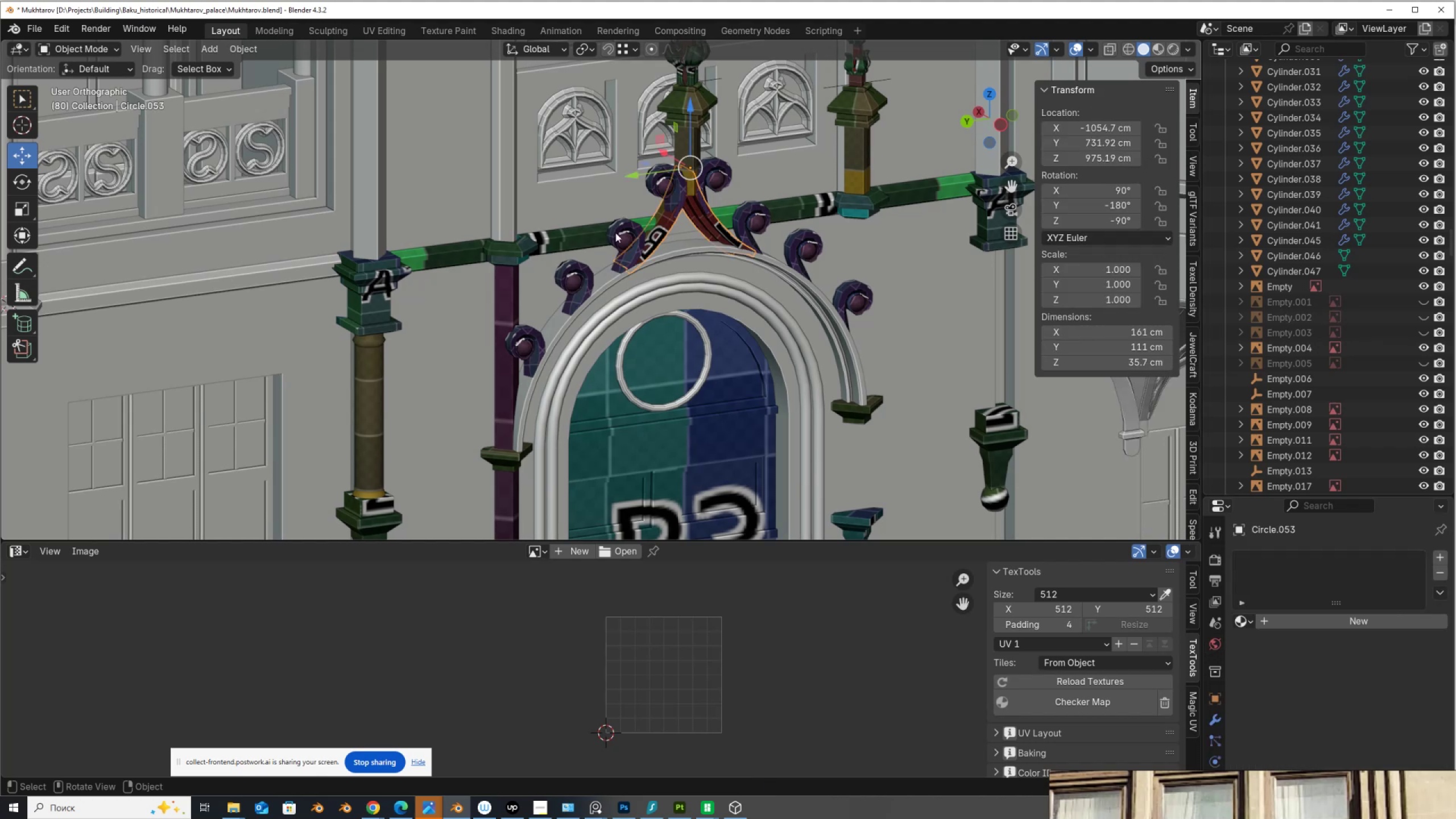 
hold_key(key=ShiftLeft, duration=1.36)
left_click([369, 315])
 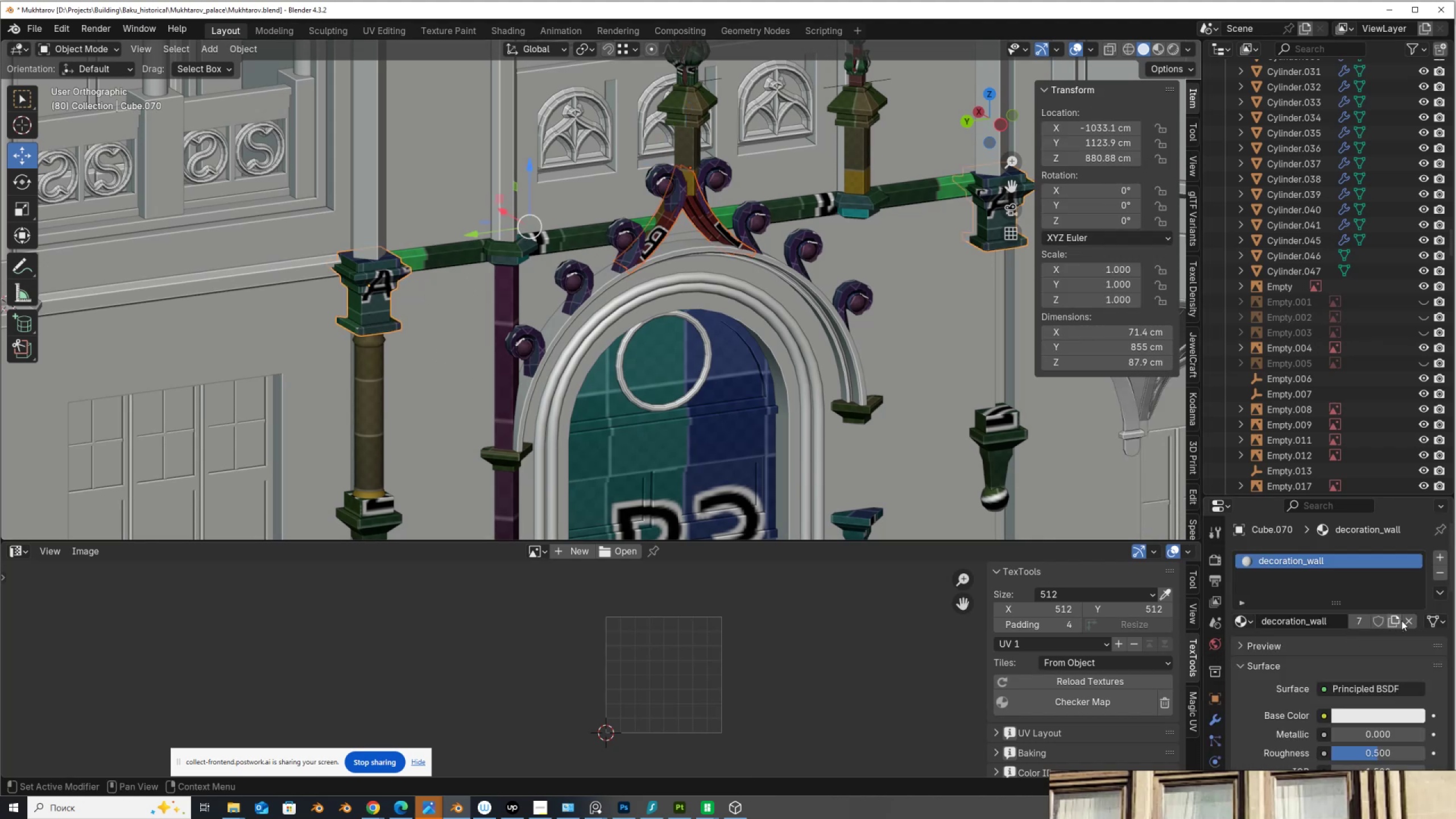 
left_click([1443, 590])
 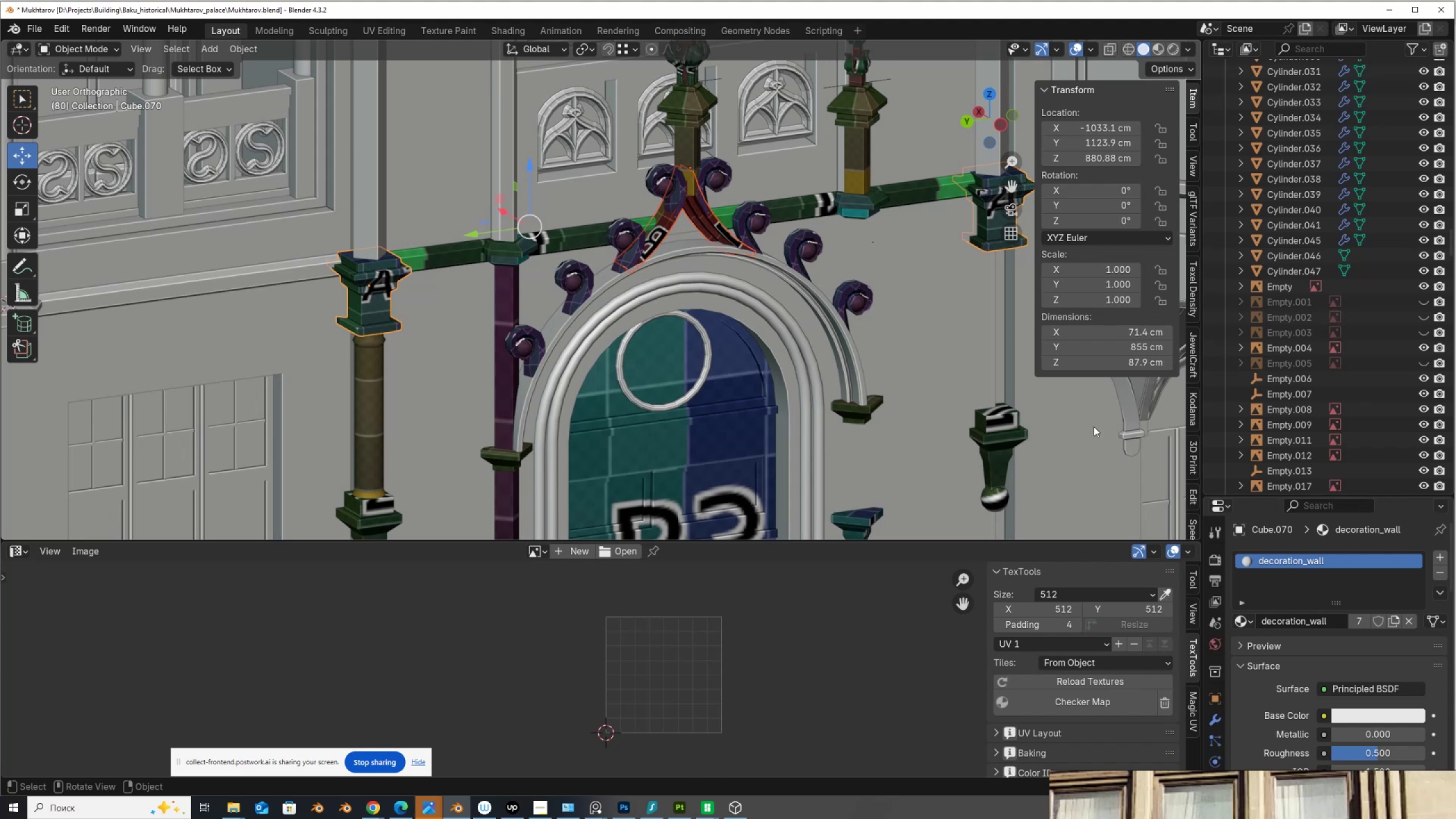 
wait(11.58)
 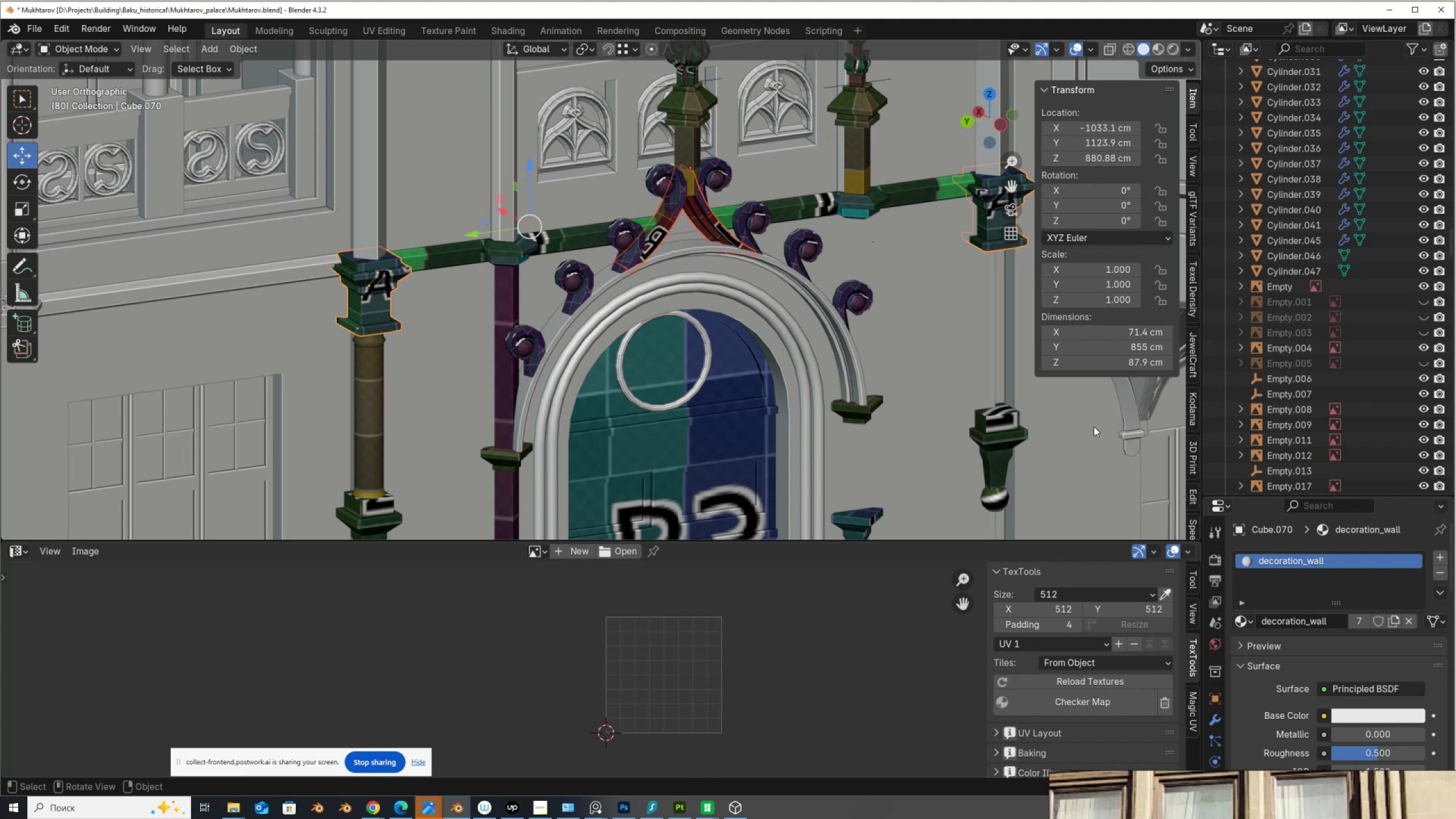 
left_click([1442, 589])
 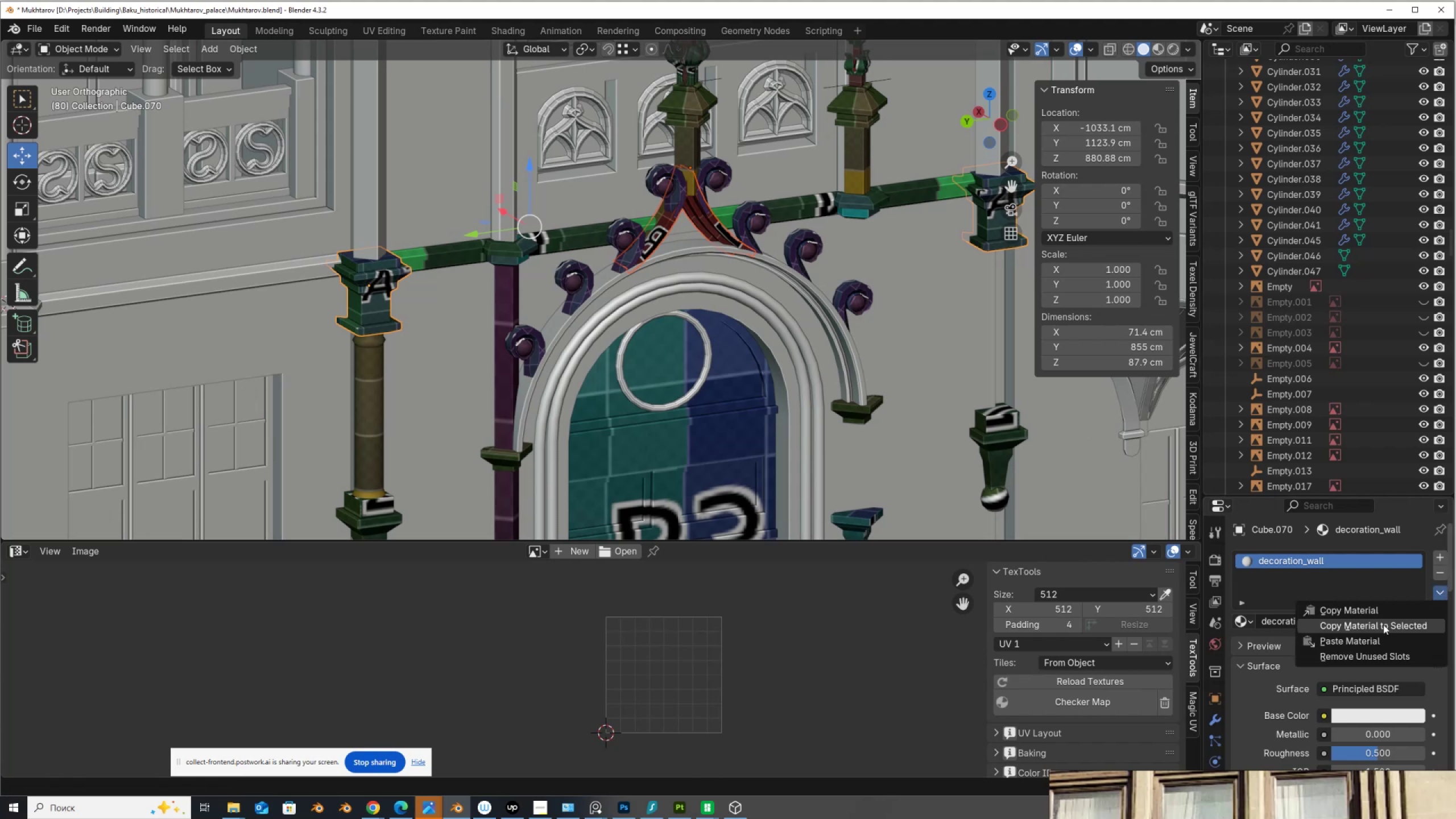 
left_click([1383, 624])
 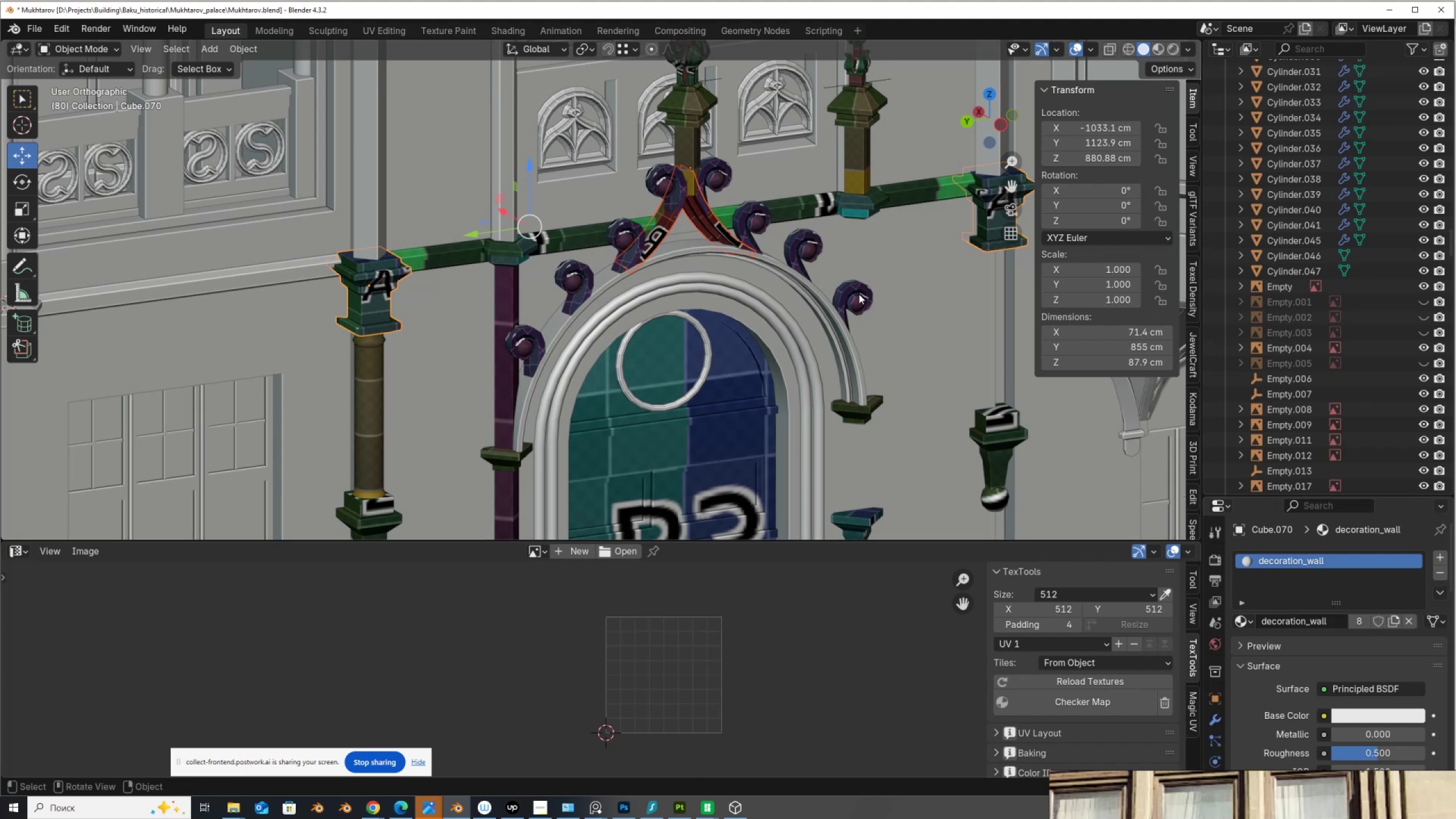 
scroll: coordinate [762, 275], scroll_direction: down, amount: 1.0
 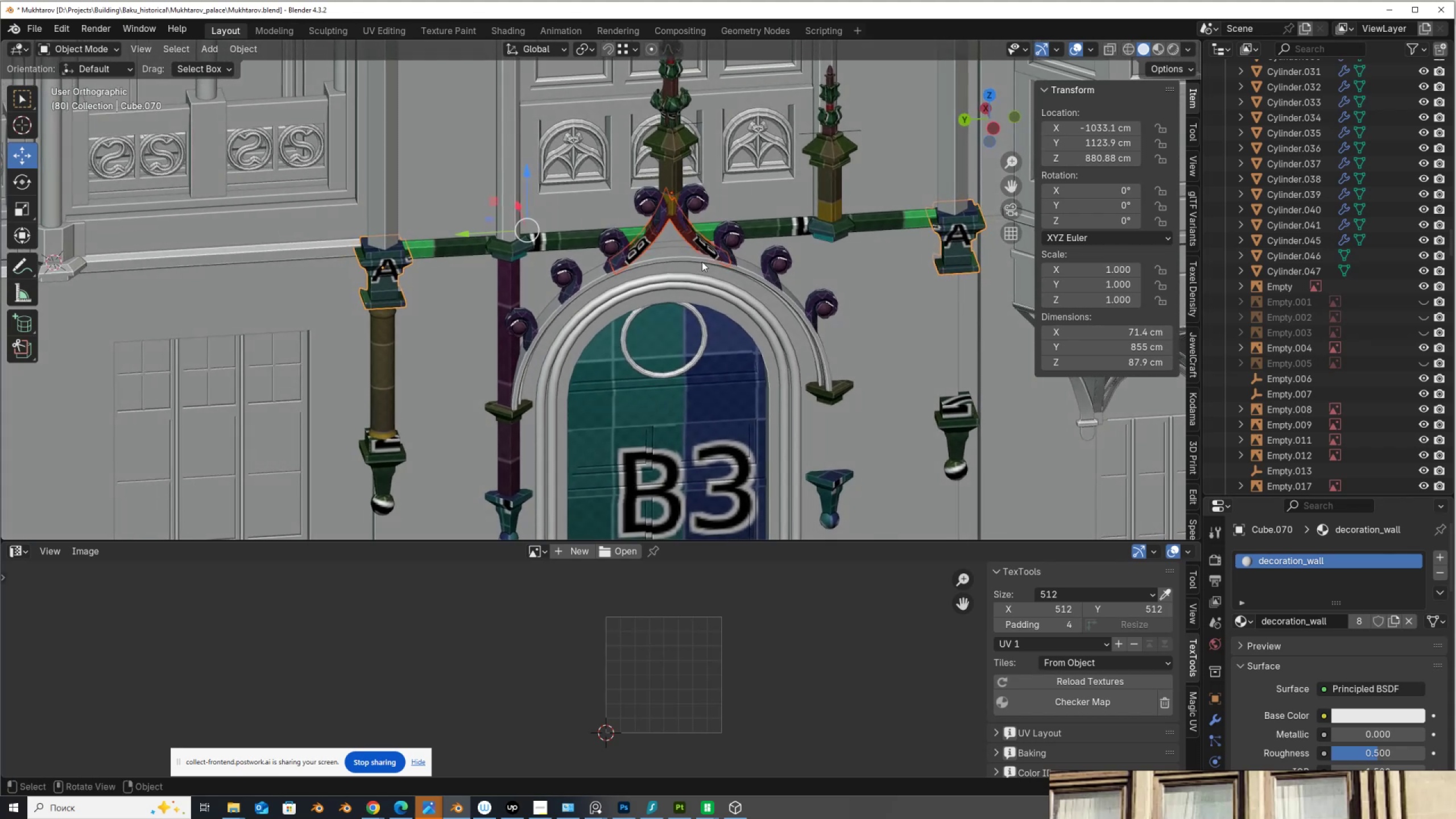 
left_click([701, 259])
 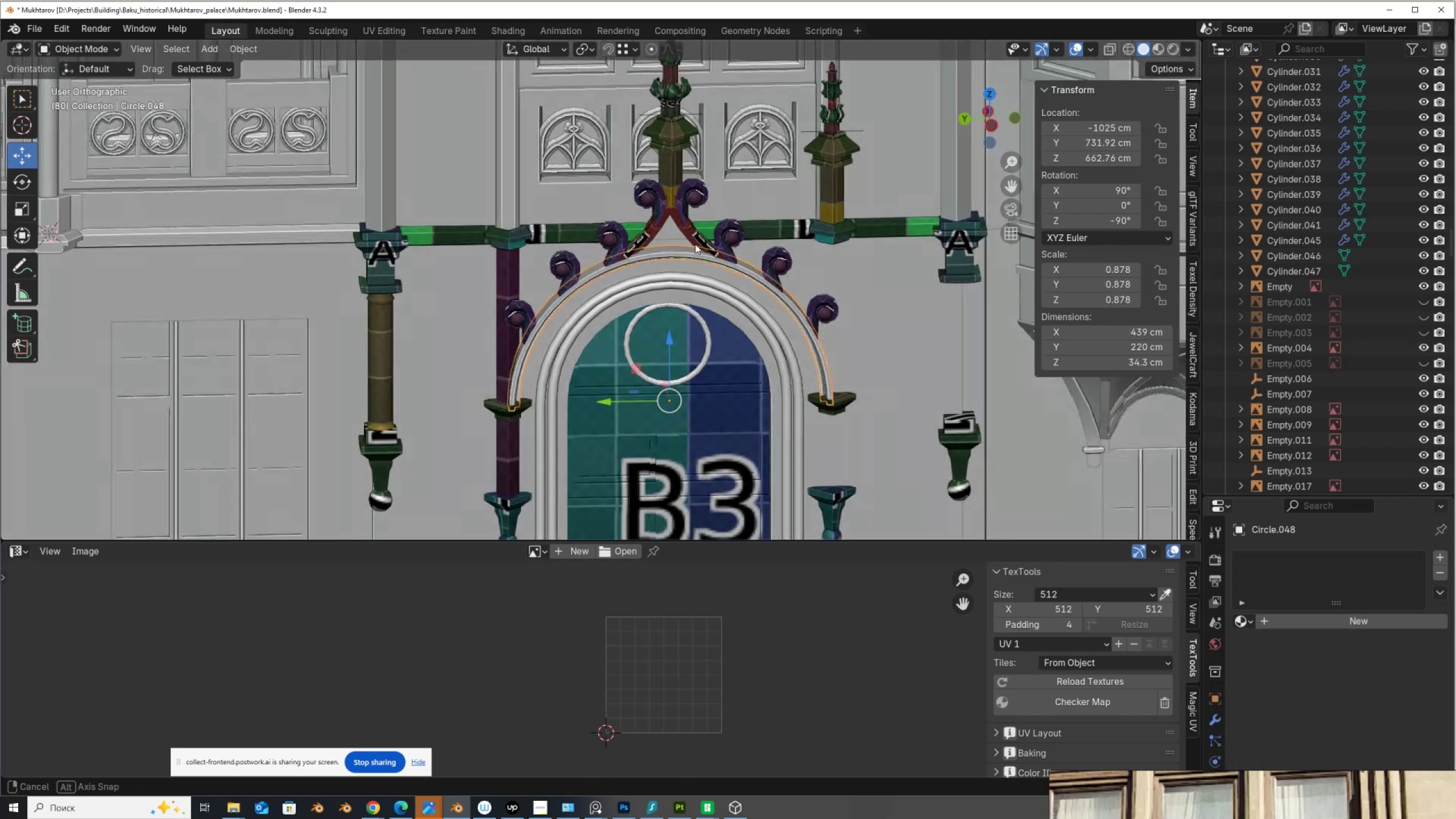 
key(Tab)
 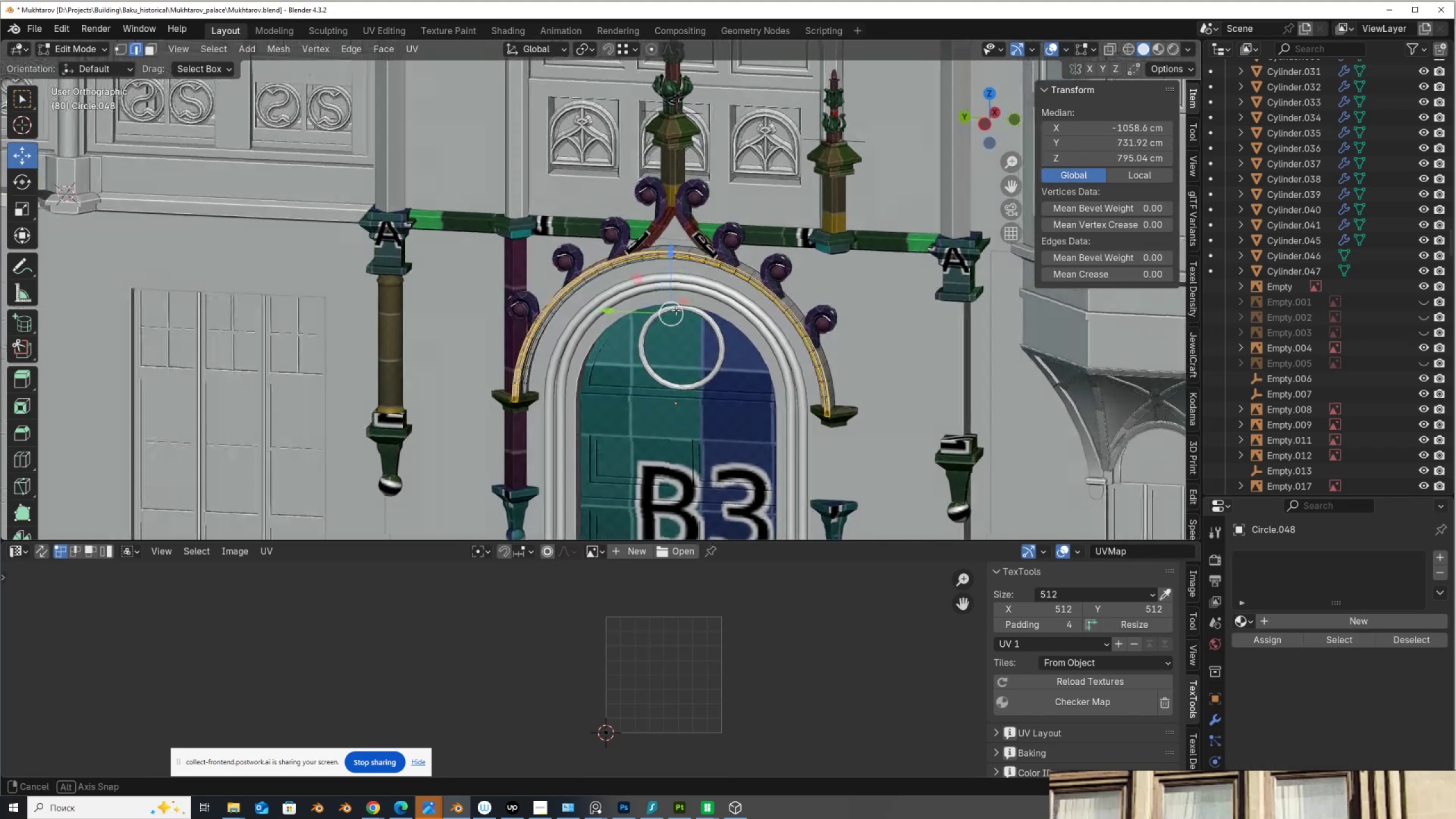 
scroll: coordinate [743, 249], scroll_direction: down, amount: 1.0
 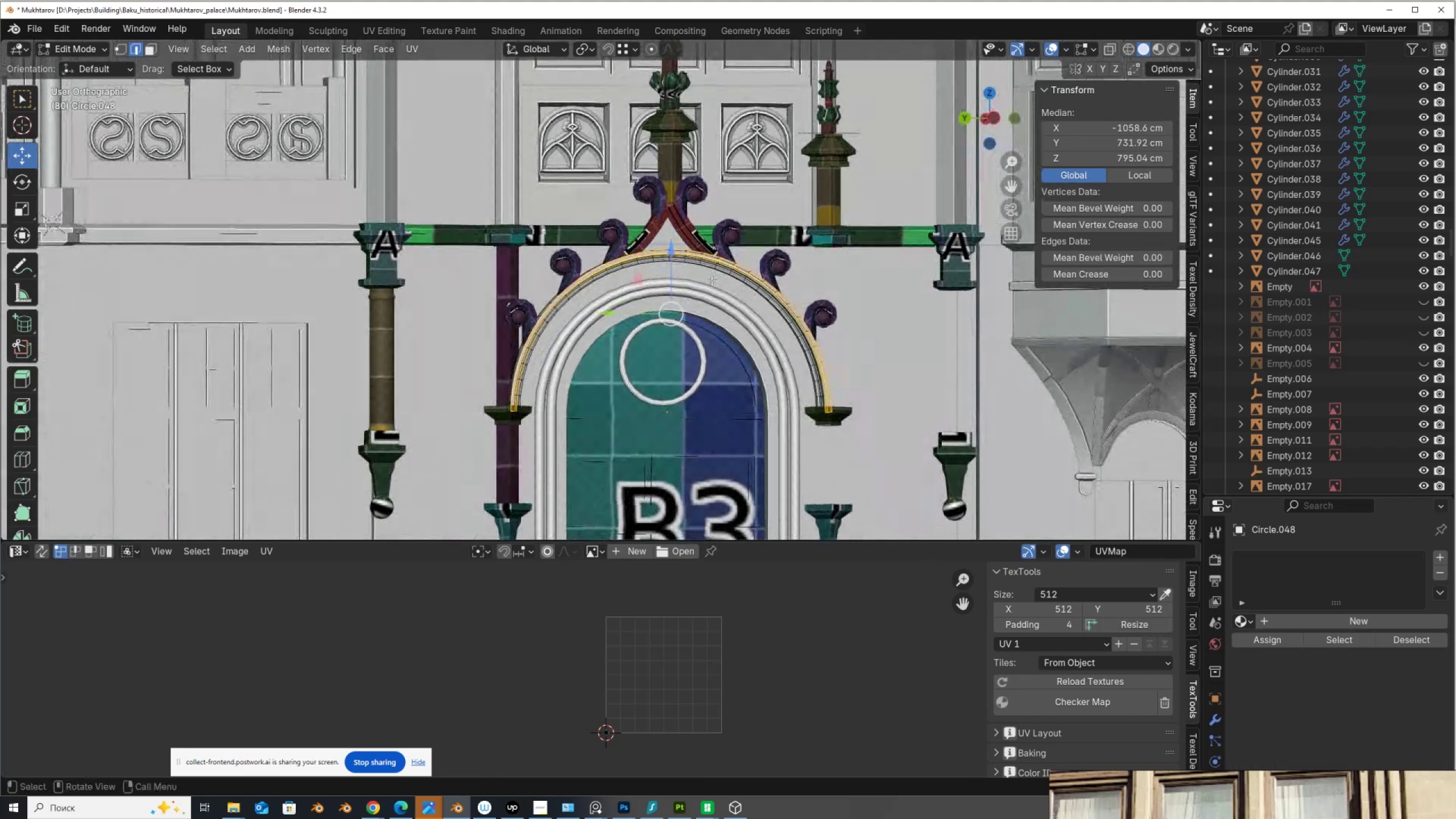 
key(Alt+AltLeft)
 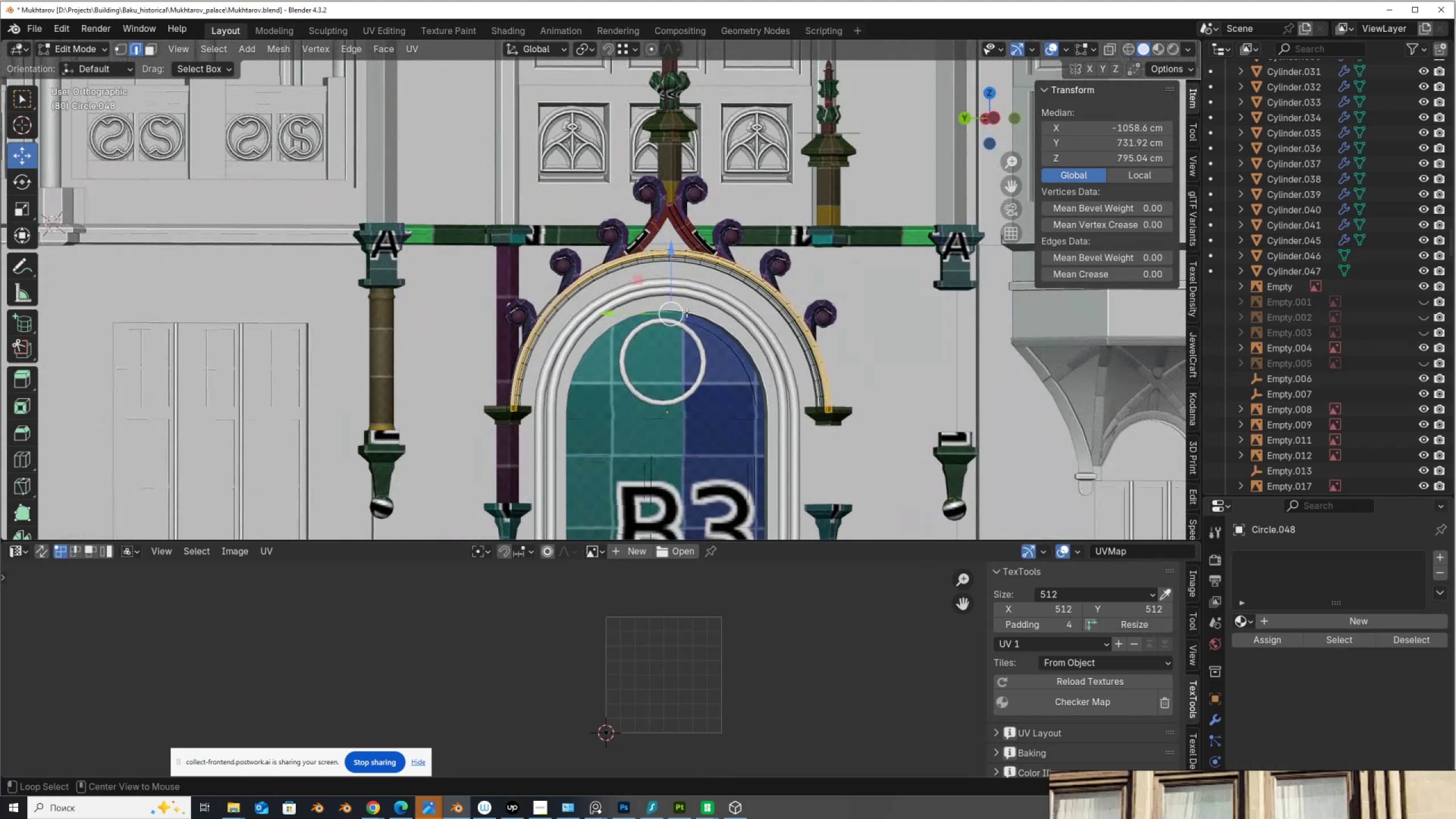 
type(zau)
 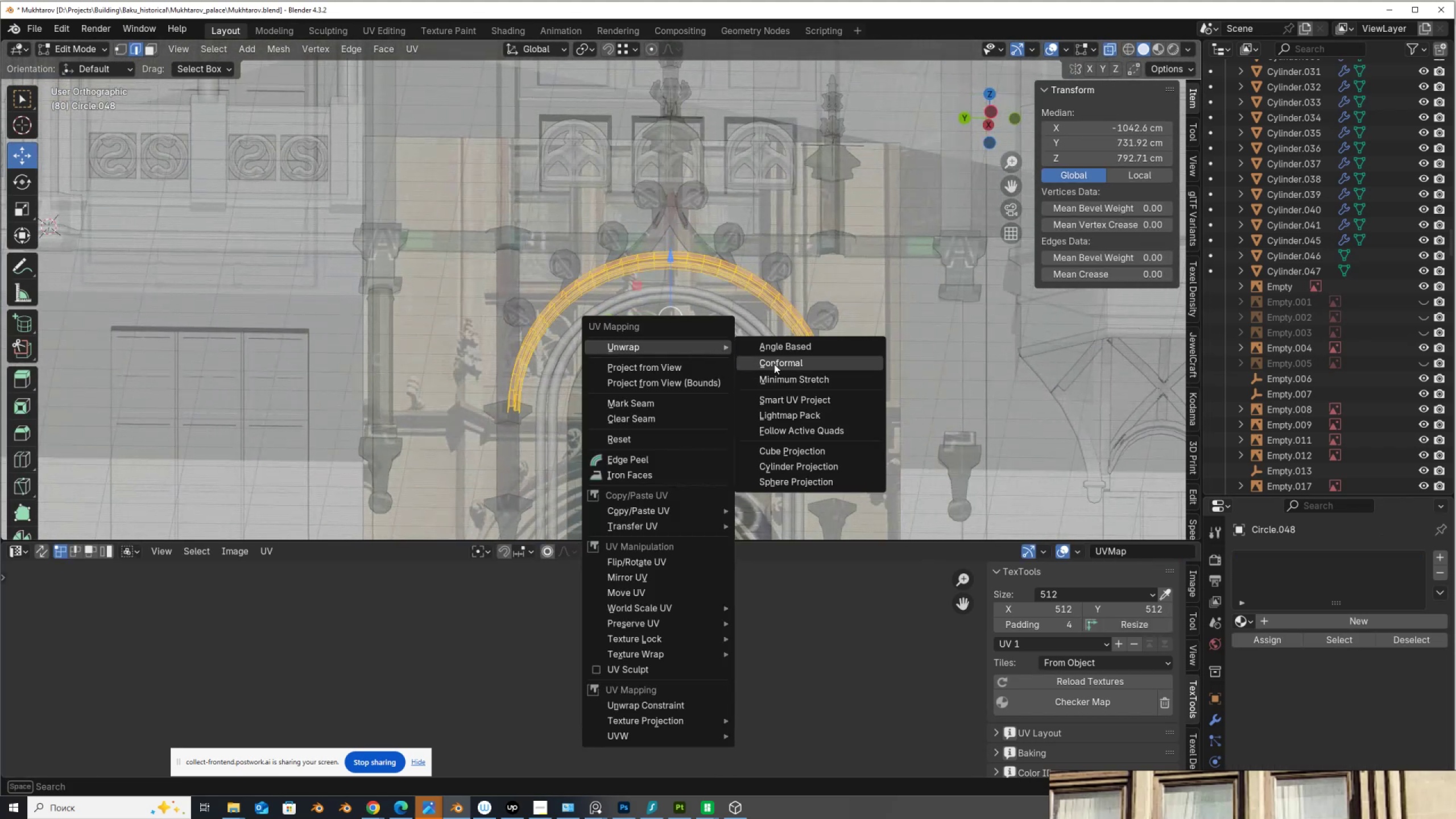 
left_click([777, 360])
 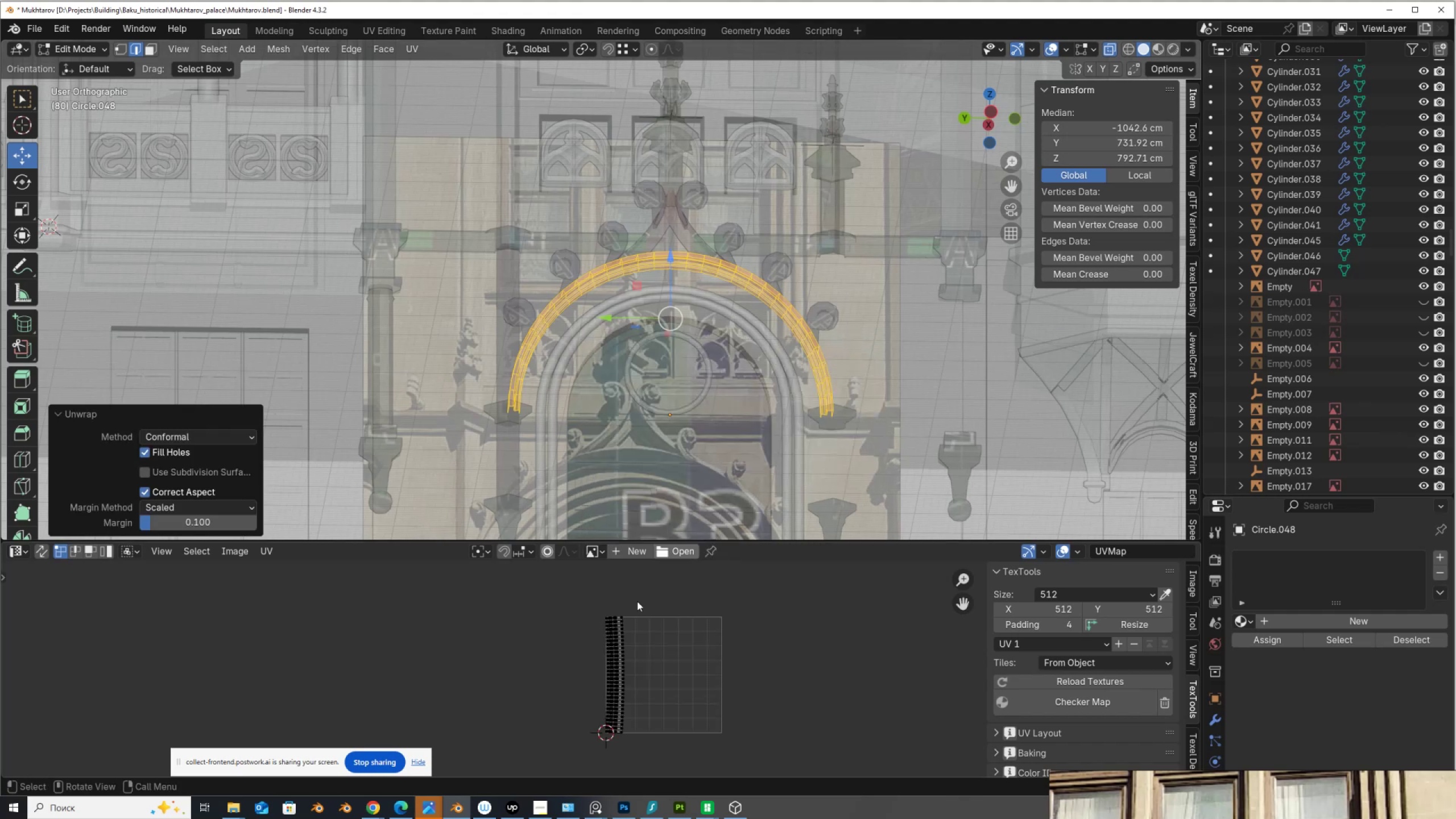 
scroll: coordinate [587, 683], scroll_direction: up, amount: 1.0
 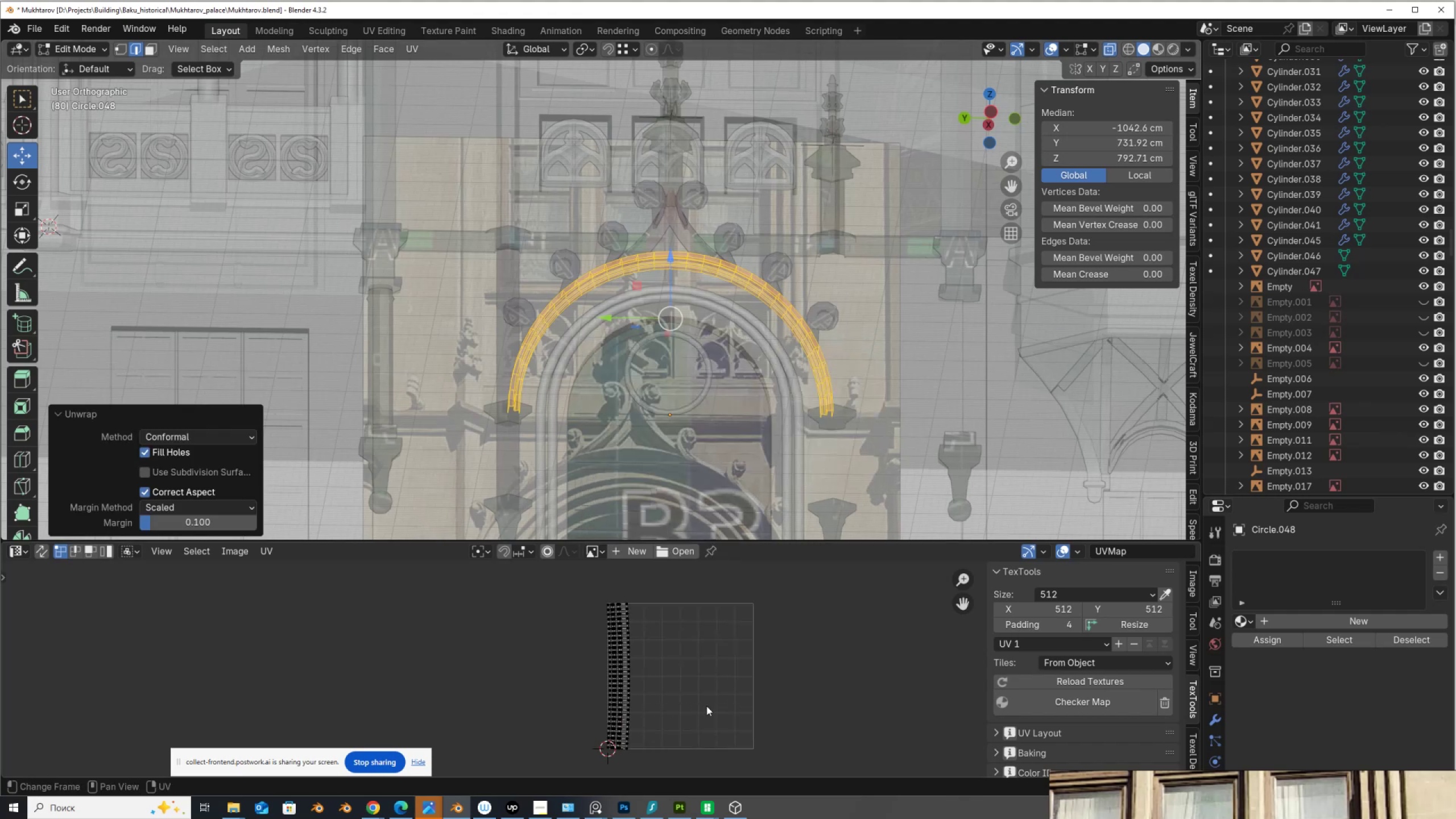 
key(A)
 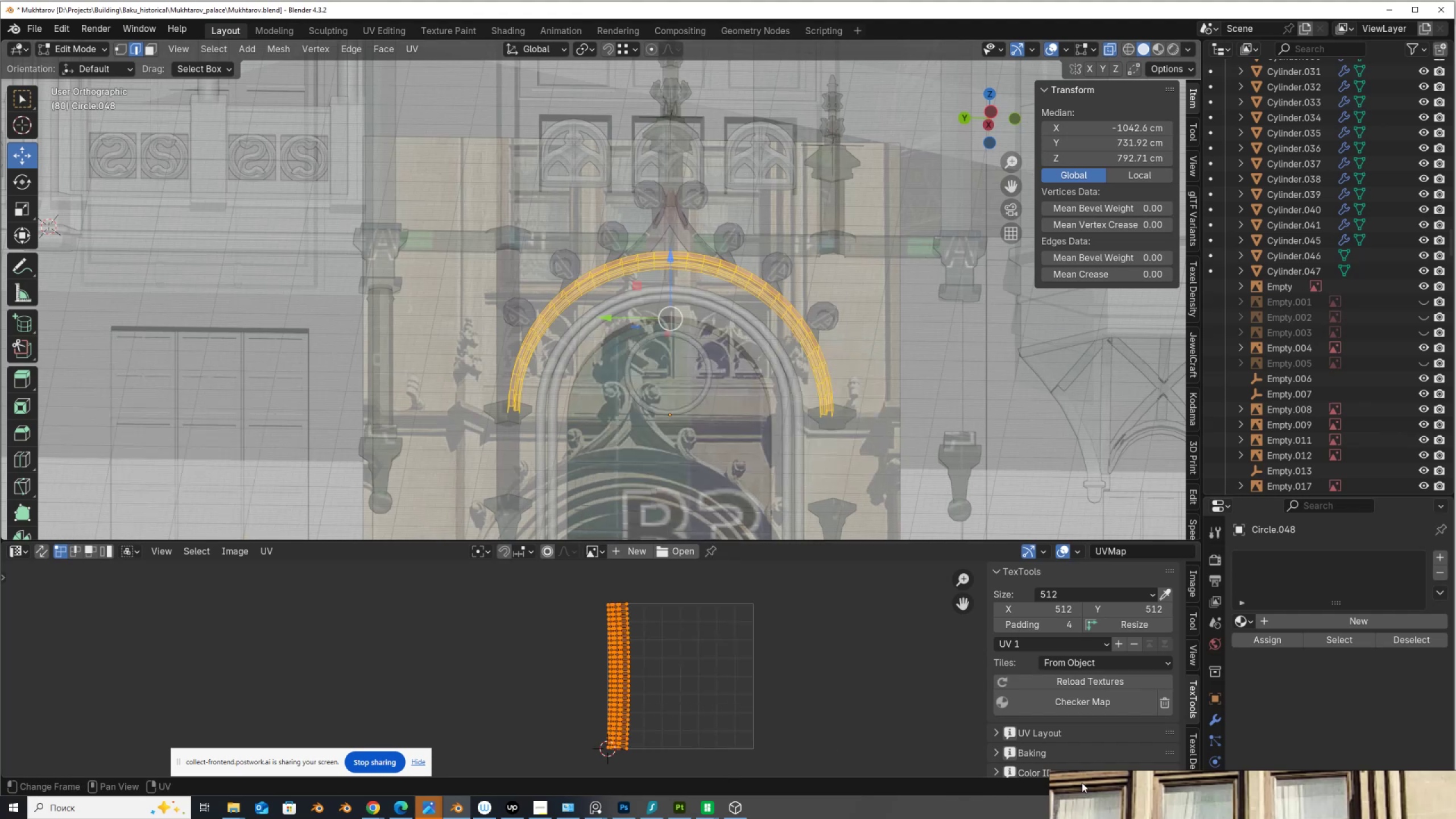 
scroll: coordinate [1057, 717], scroll_direction: down, amount: 2.0
 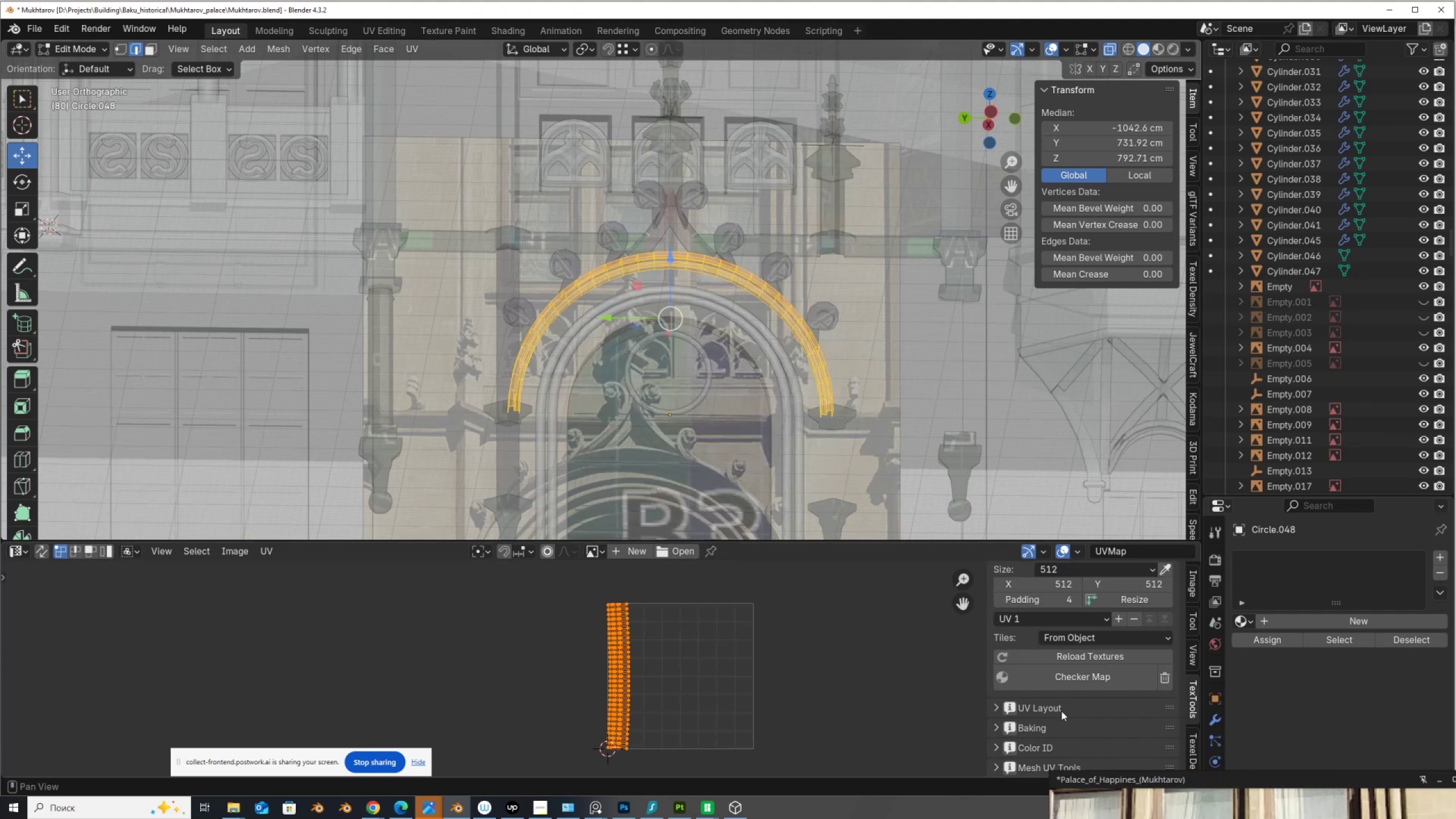 
left_click([1061, 710])
 